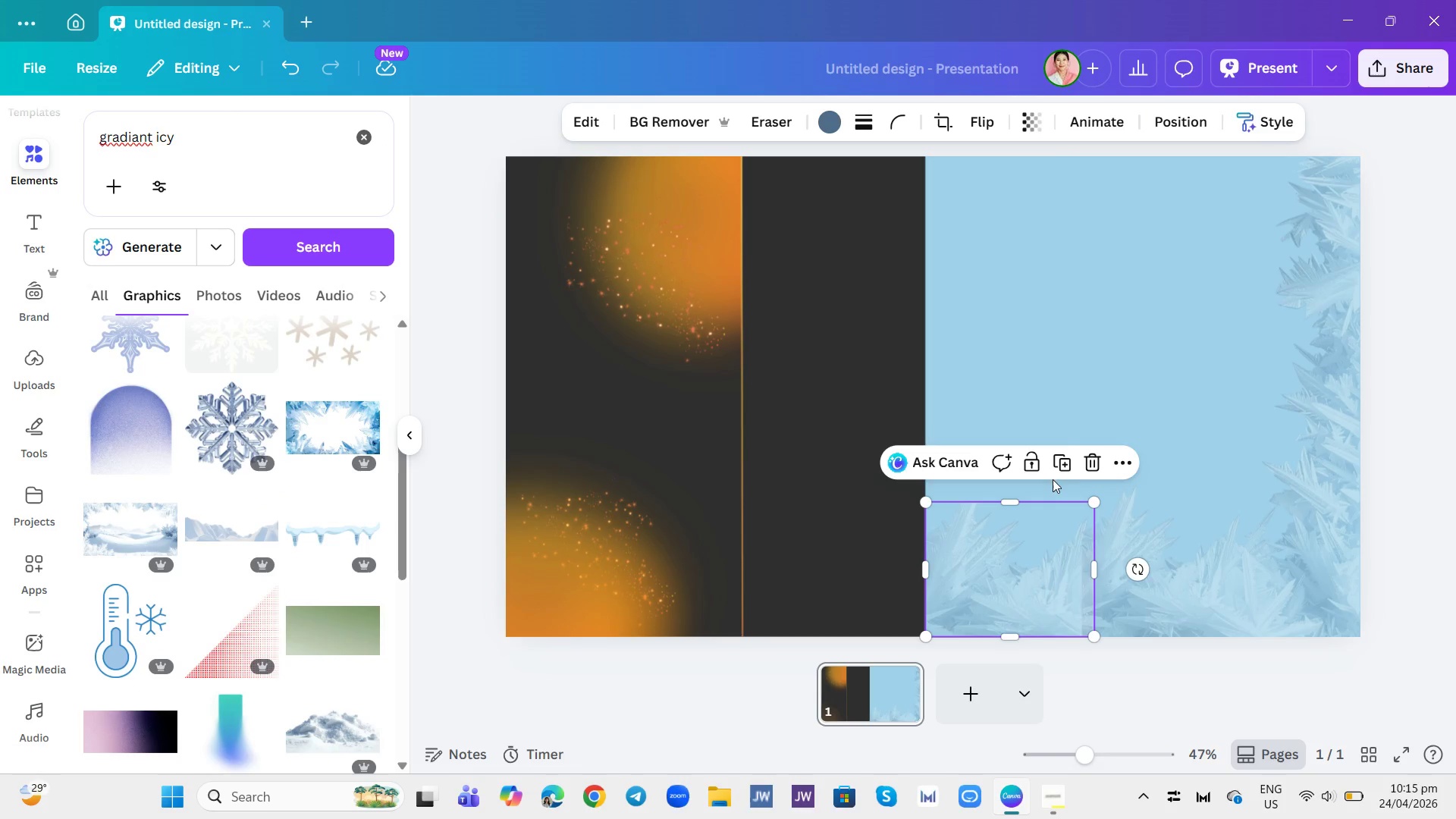 
left_click([1082, 464])
 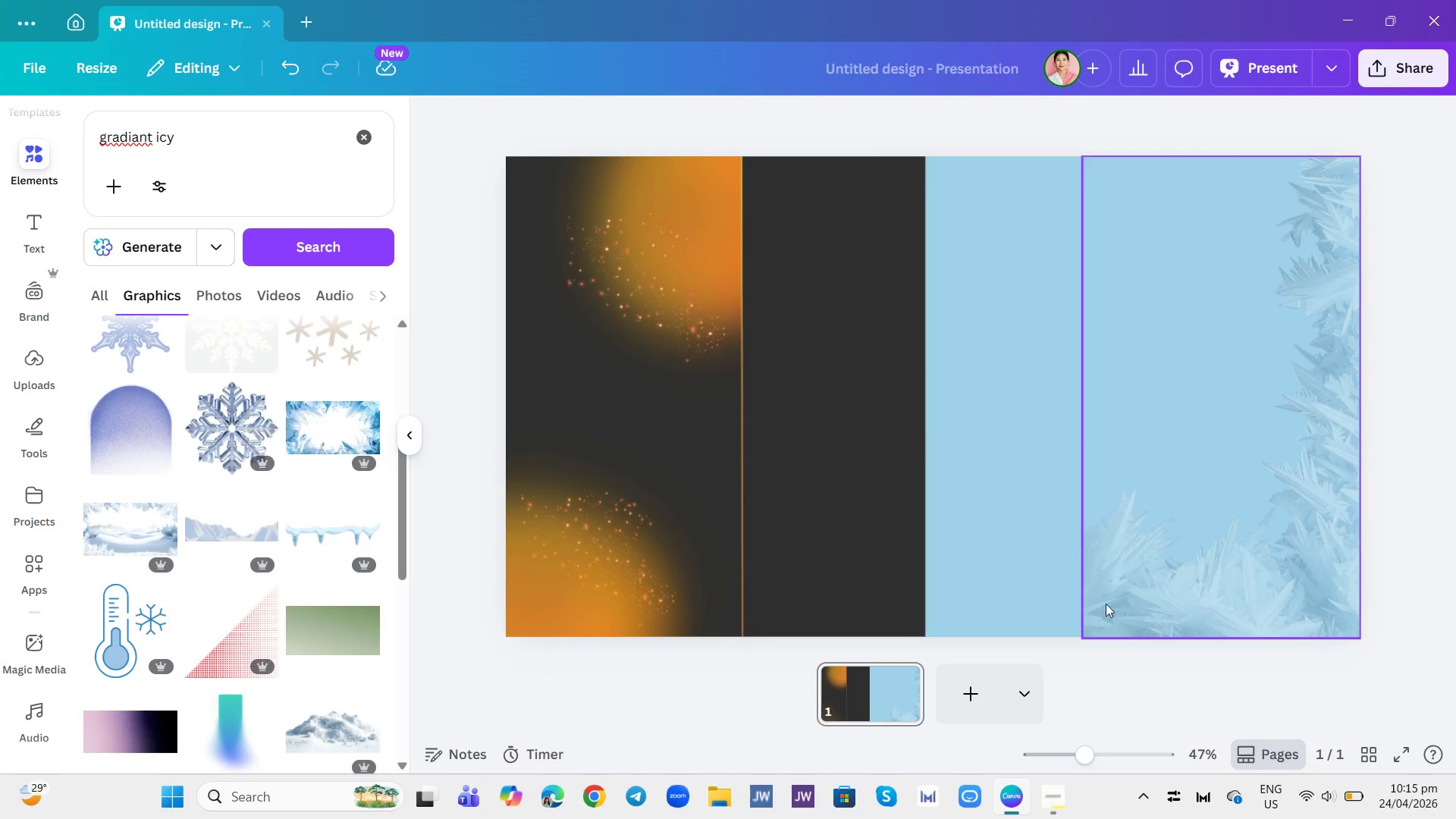 
left_click([1129, 637])
 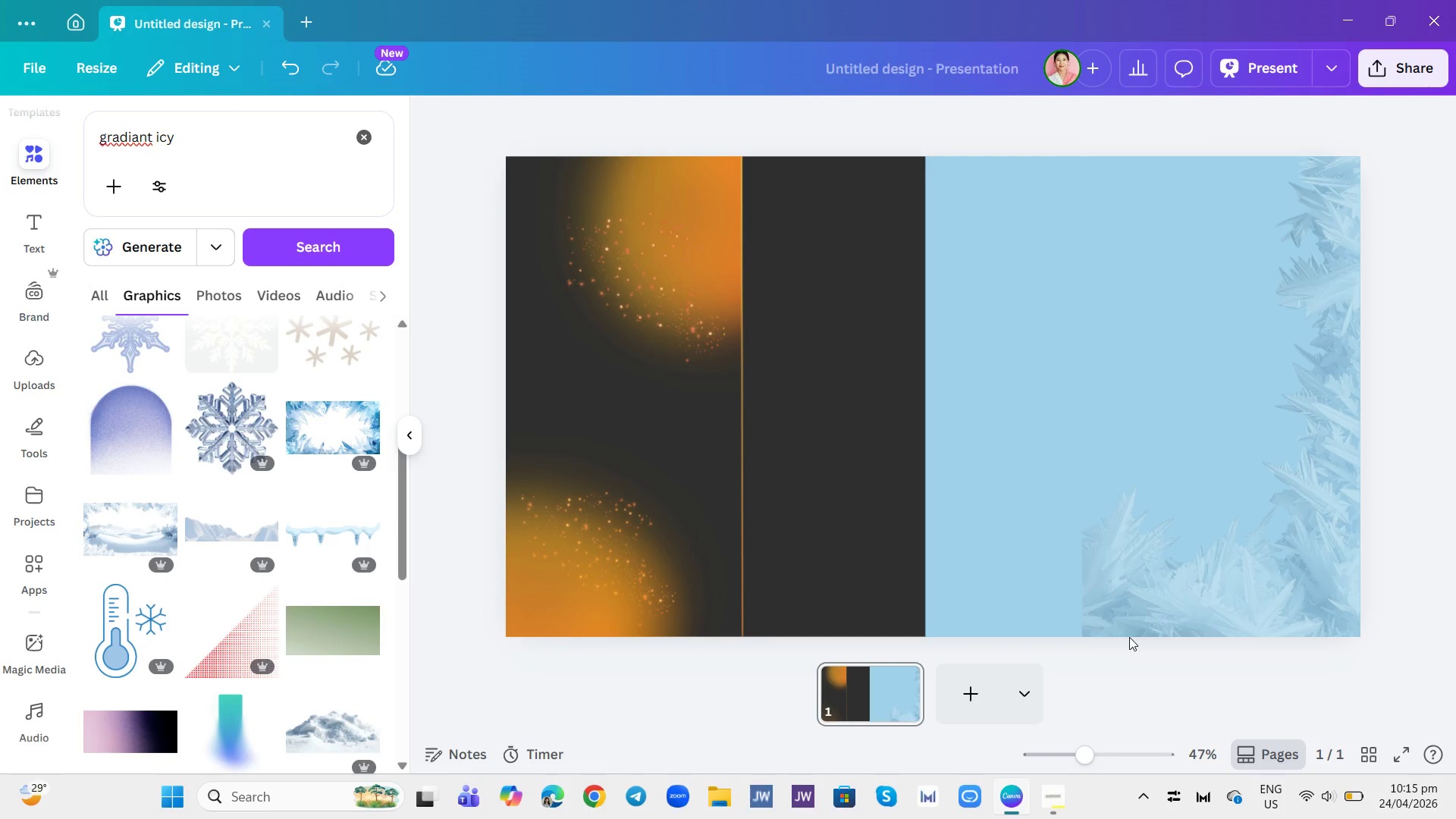 
left_click([1130, 635])
 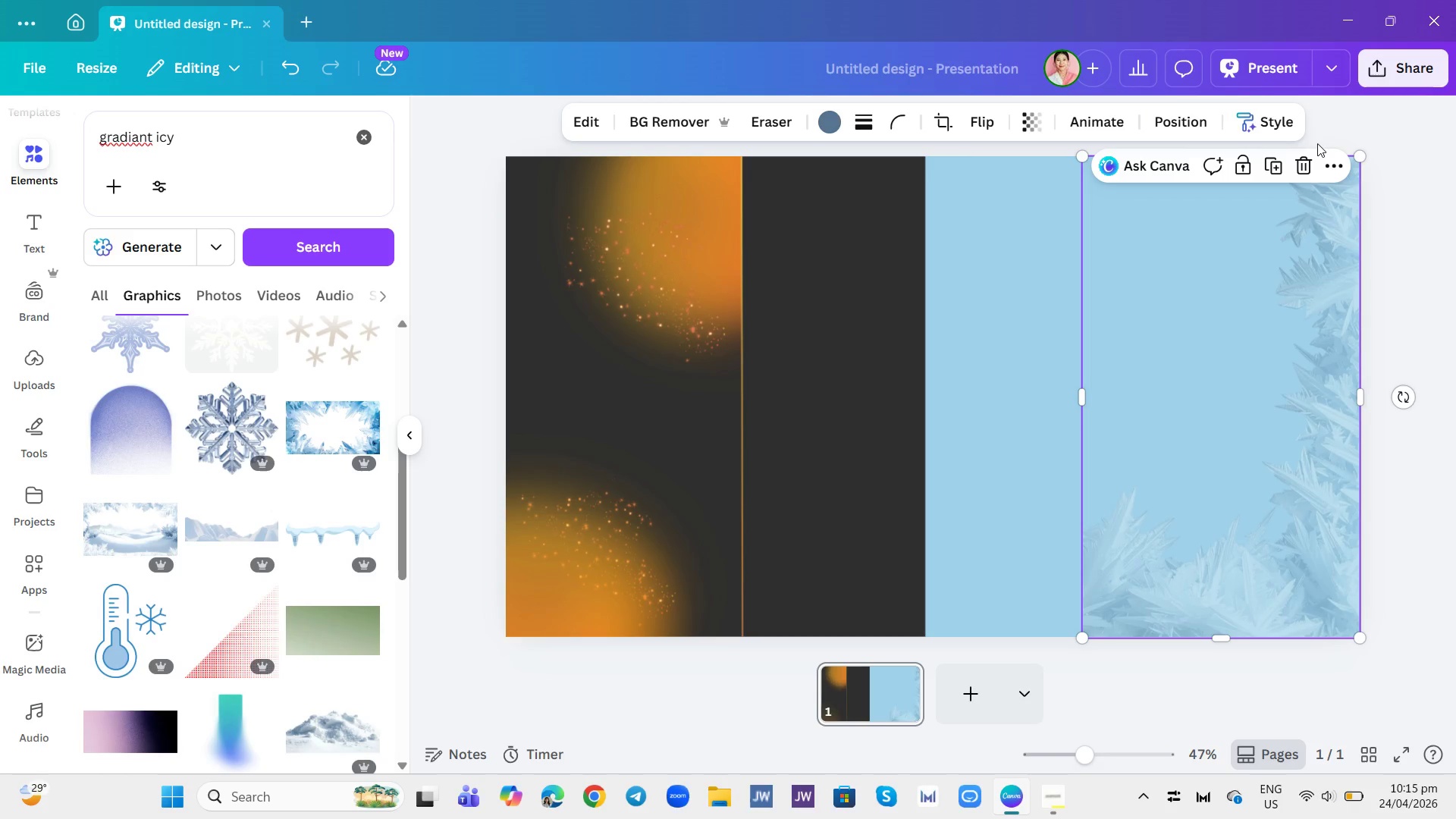 
left_click([1302, 160])
 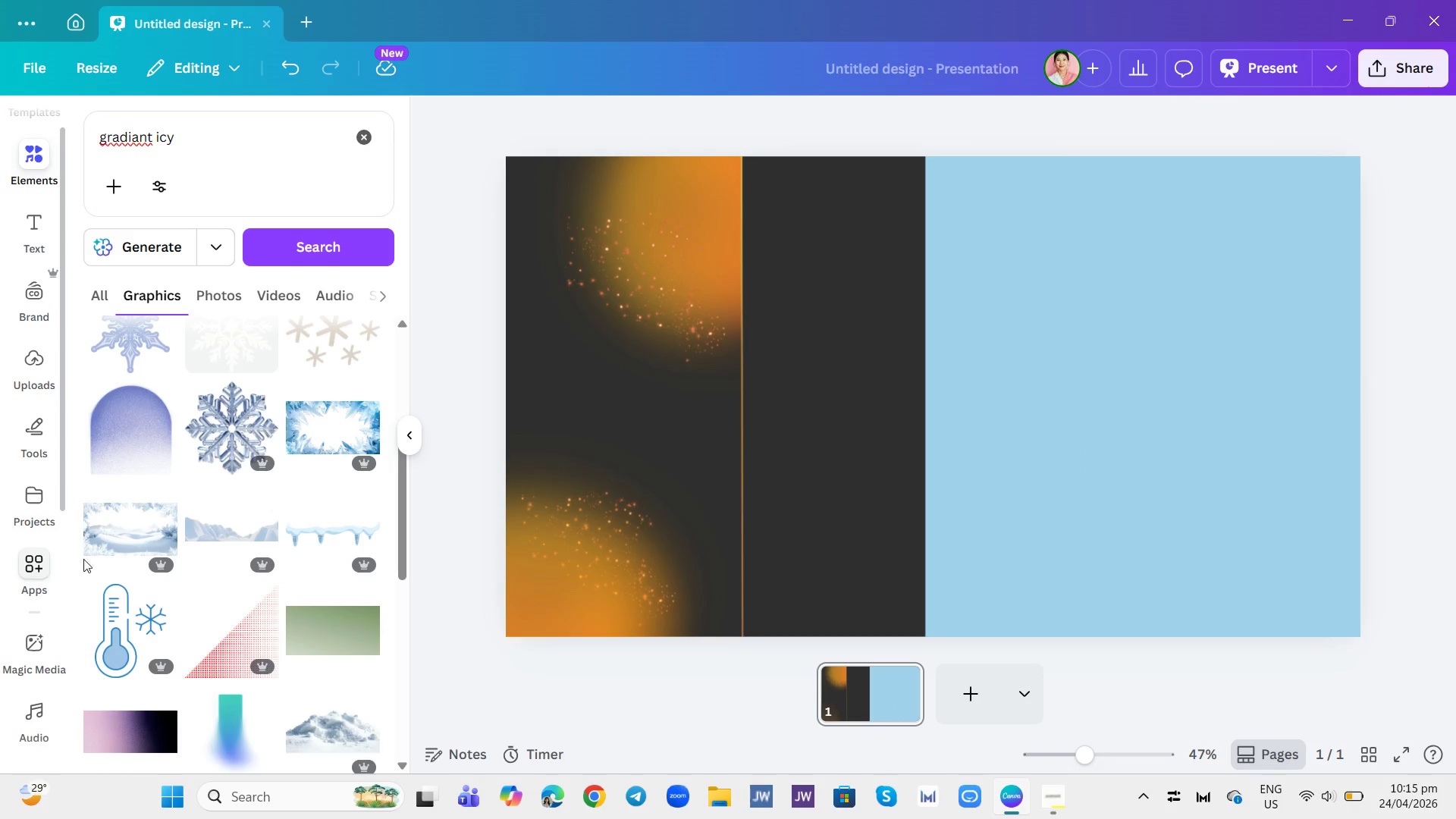 
scroll: coordinate [132, 528], scroll_direction: down, amount: 3.0
 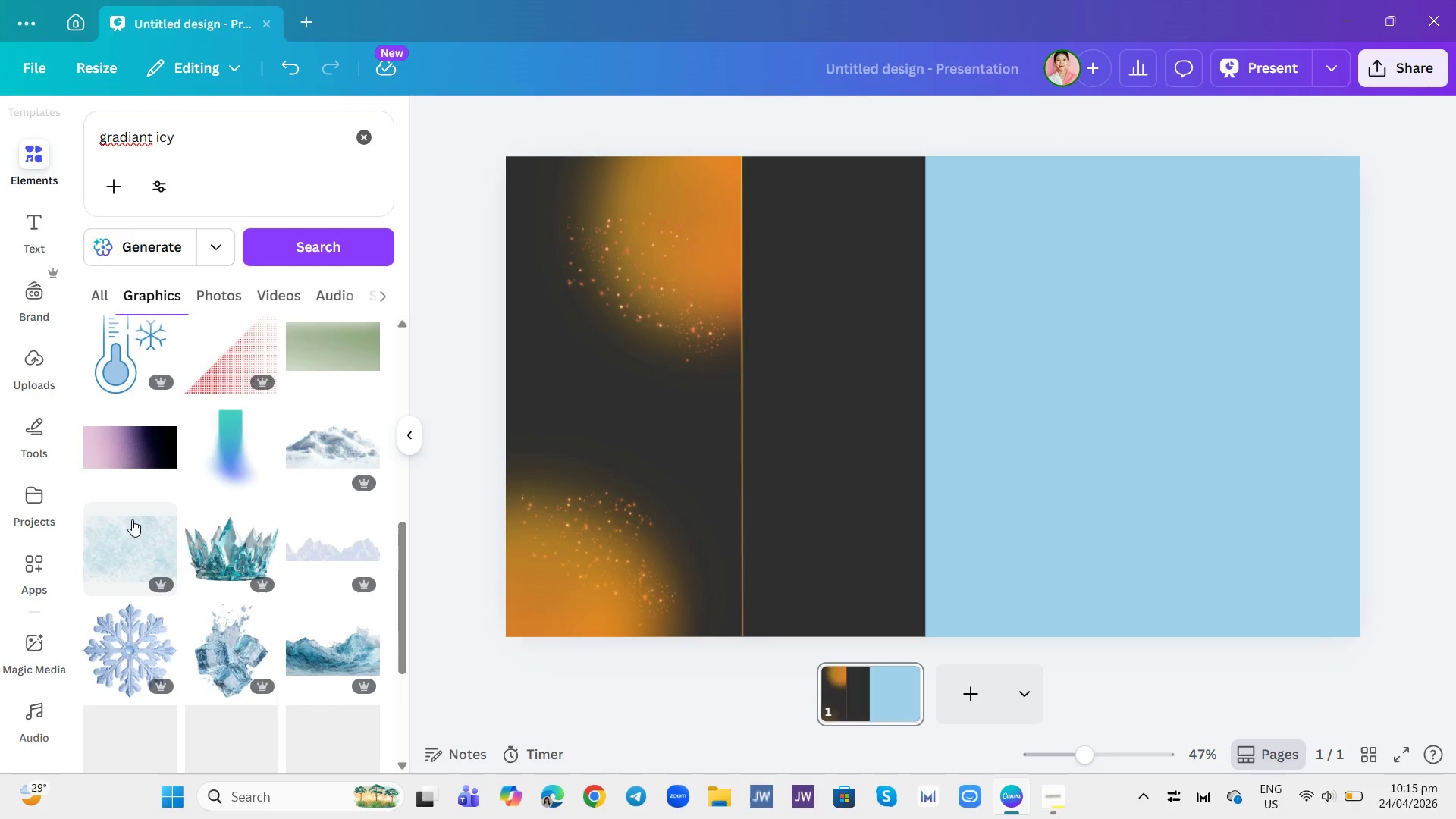 
mouse_move([152, 516])
 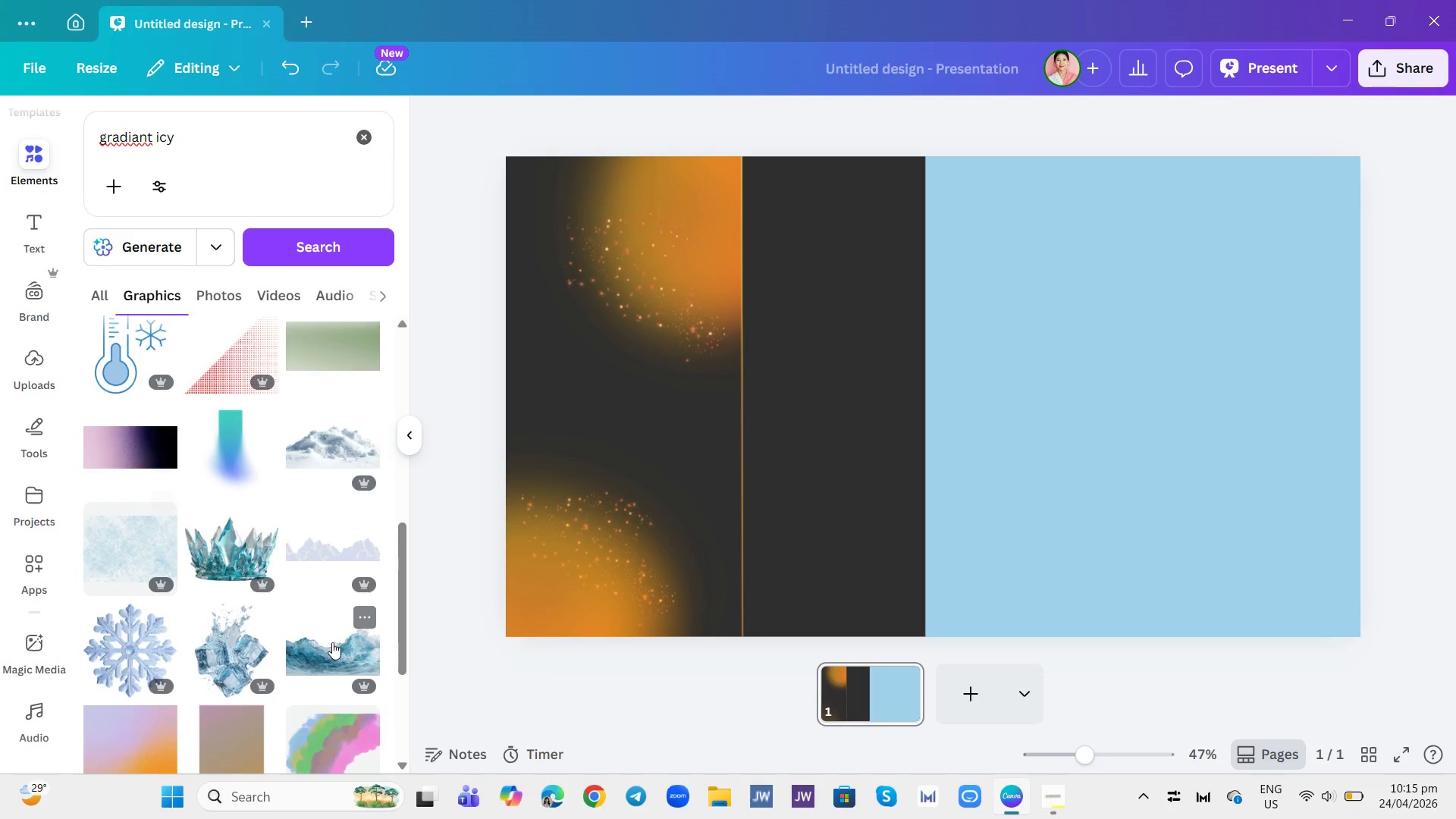 
scroll: coordinate [315, 661], scroll_direction: down, amount: 14.0
 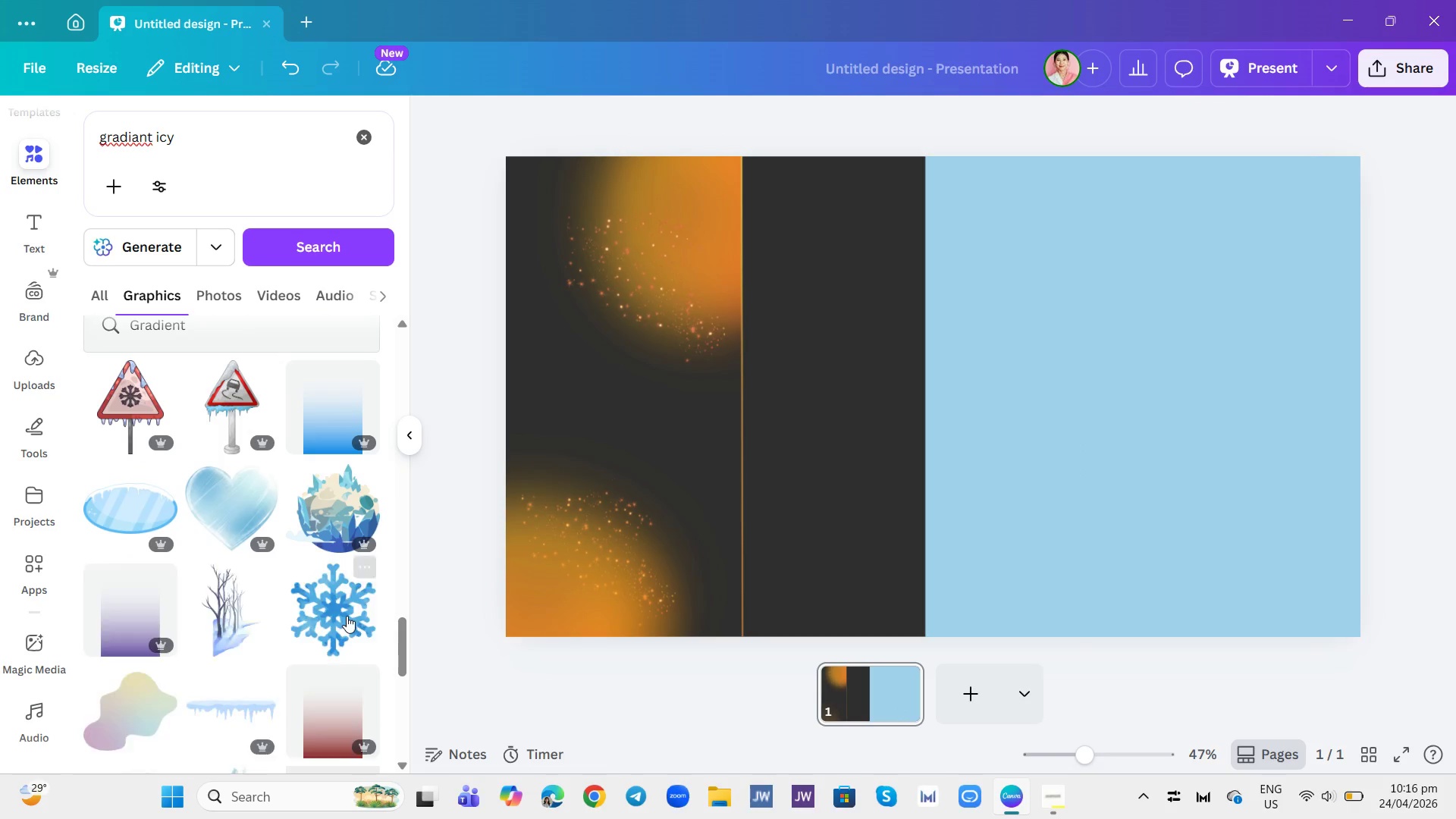 
scroll: coordinate [305, 654], scroll_direction: down, amount: 5.0
 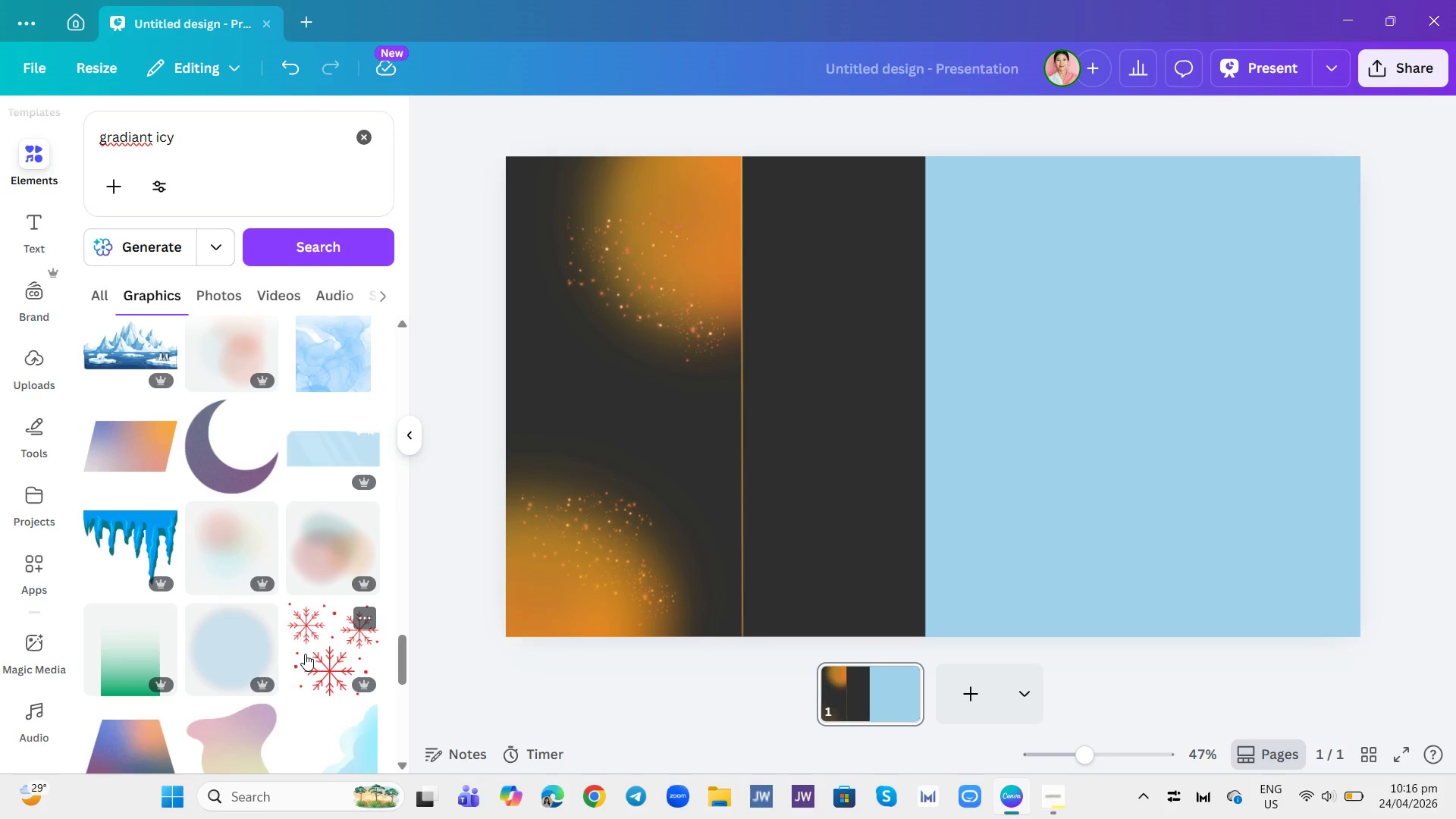 
scroll: coordinate [305, 654], scroll_direction: up, amount: 1.0
 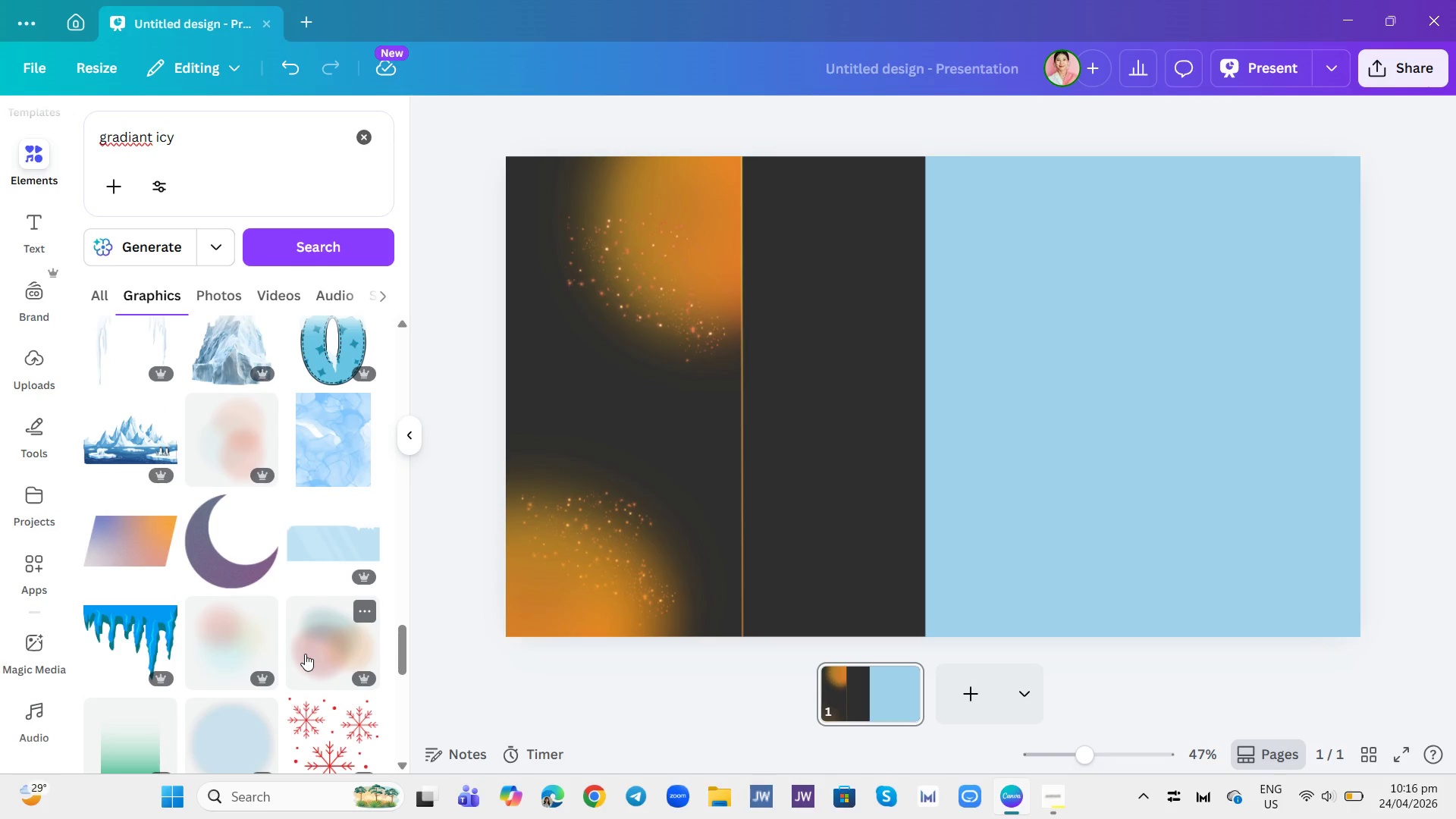 
scroll: coordinate [290, 673], scroll_direction: down, amount: 17.0
 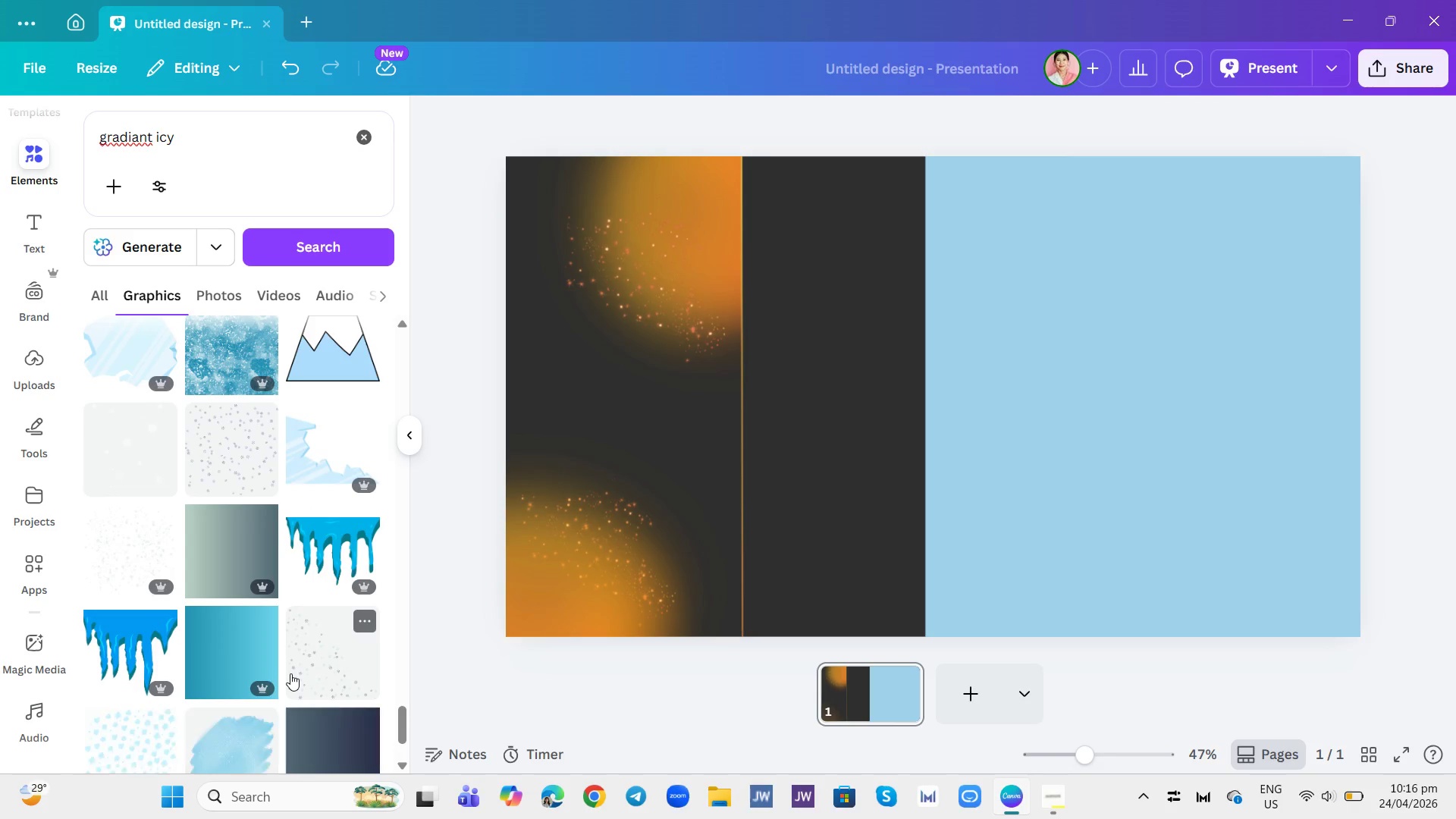 
scroll: coordinate [321, 652], scroll_direction: down, amount: 4.0
 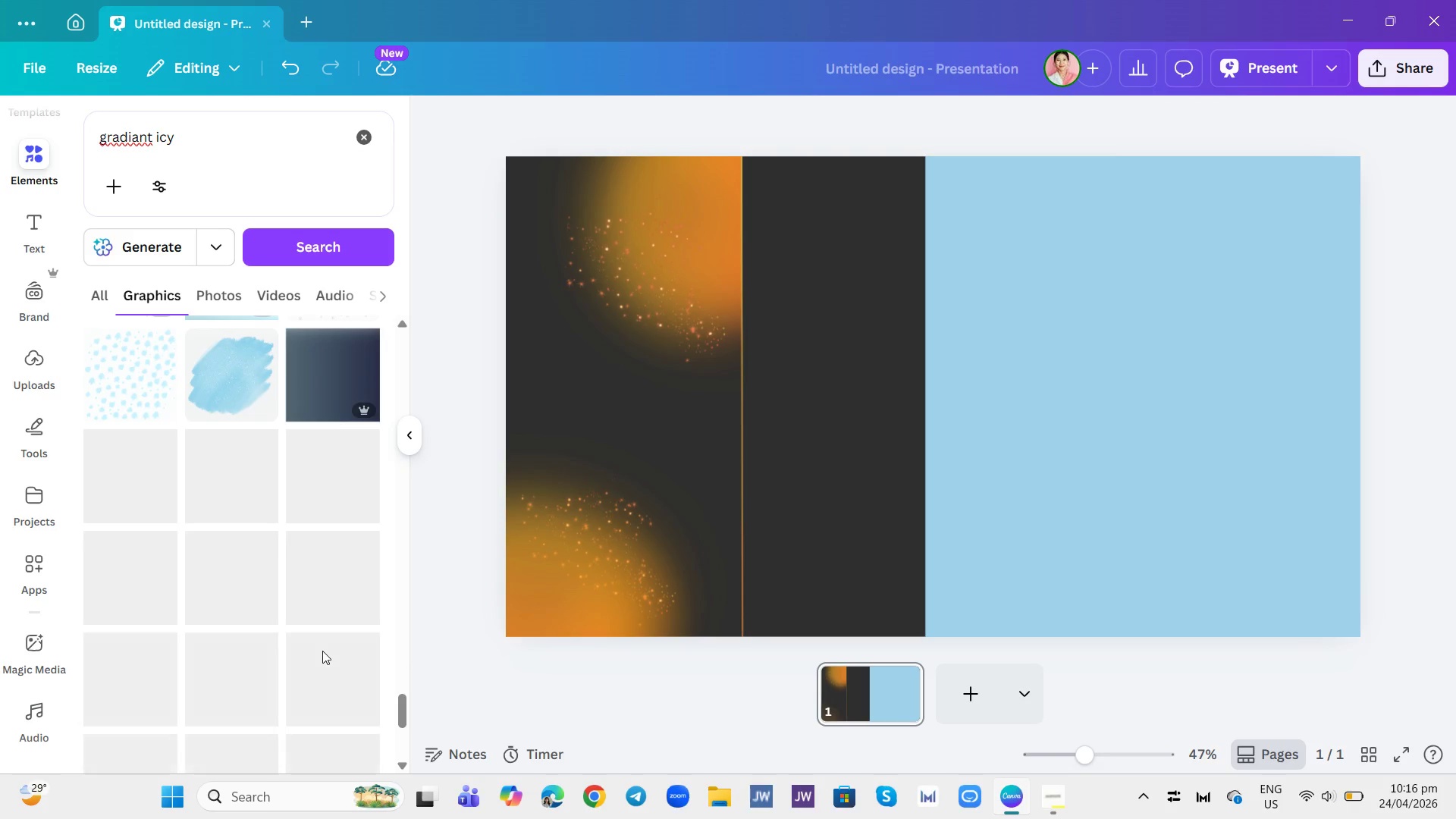 
mouse_move([308, 652])
 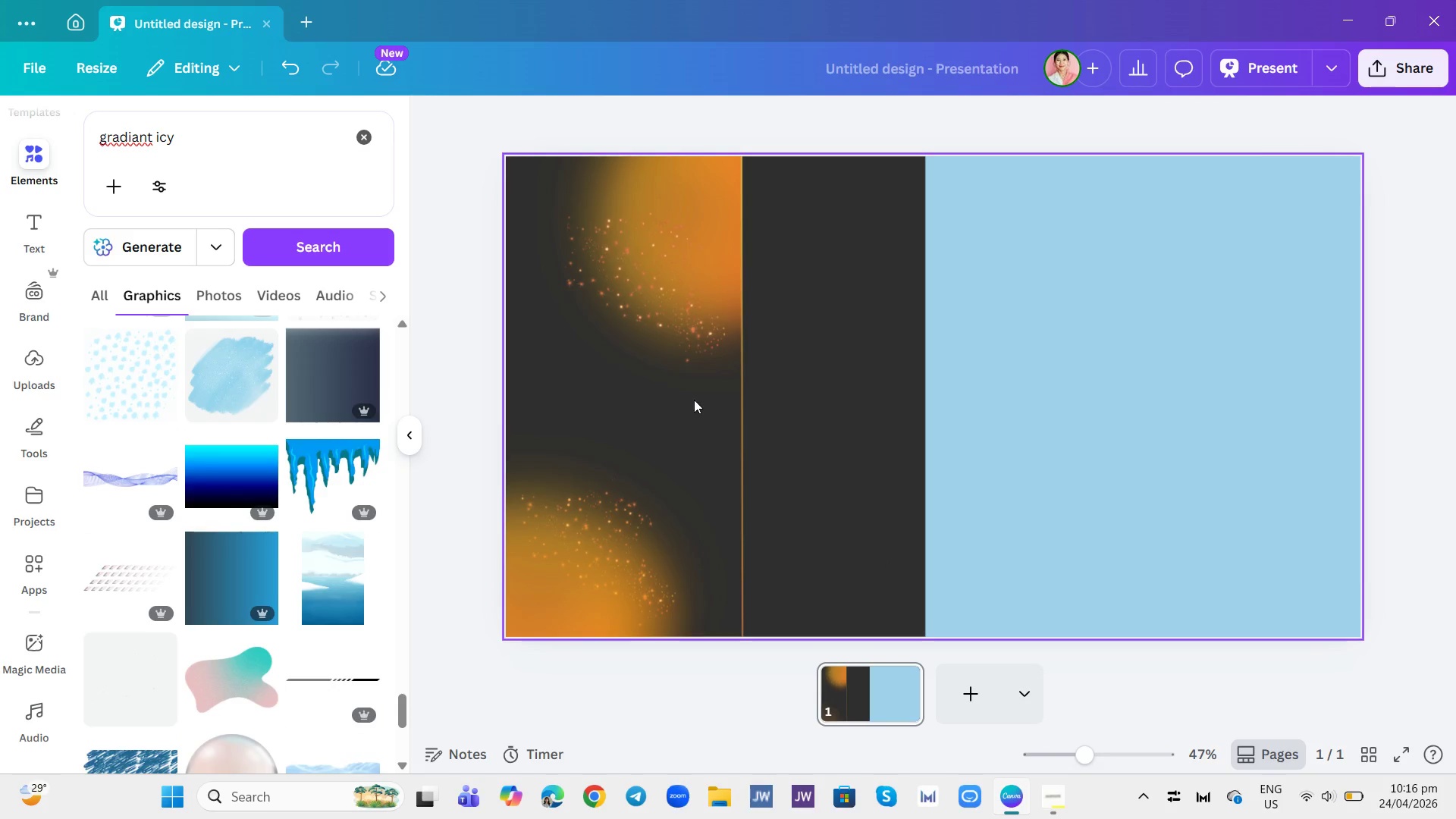 
left_click([742, 375])
 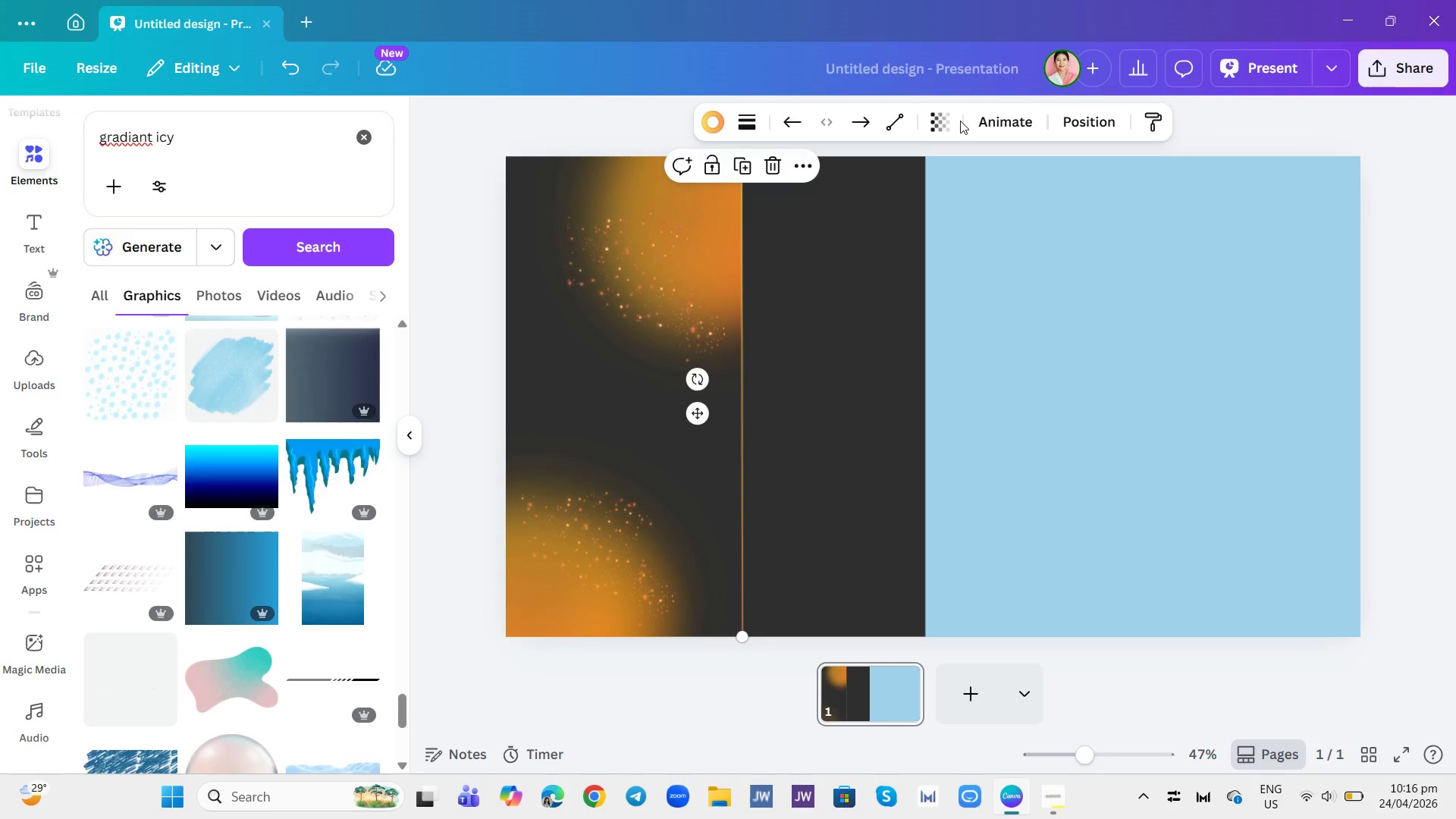 
double_click([959, 121])
 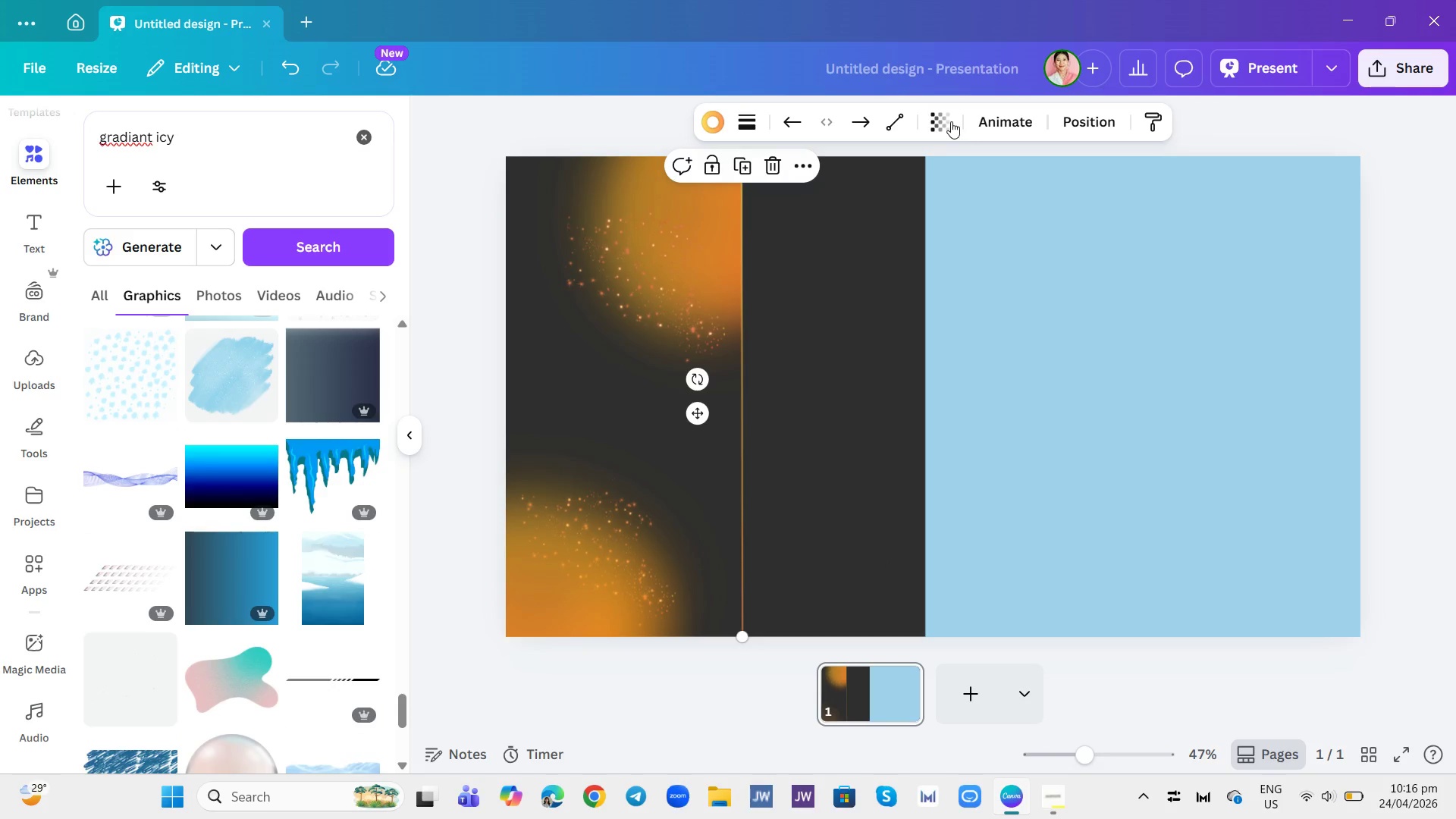 
triple_click([951, 121])
 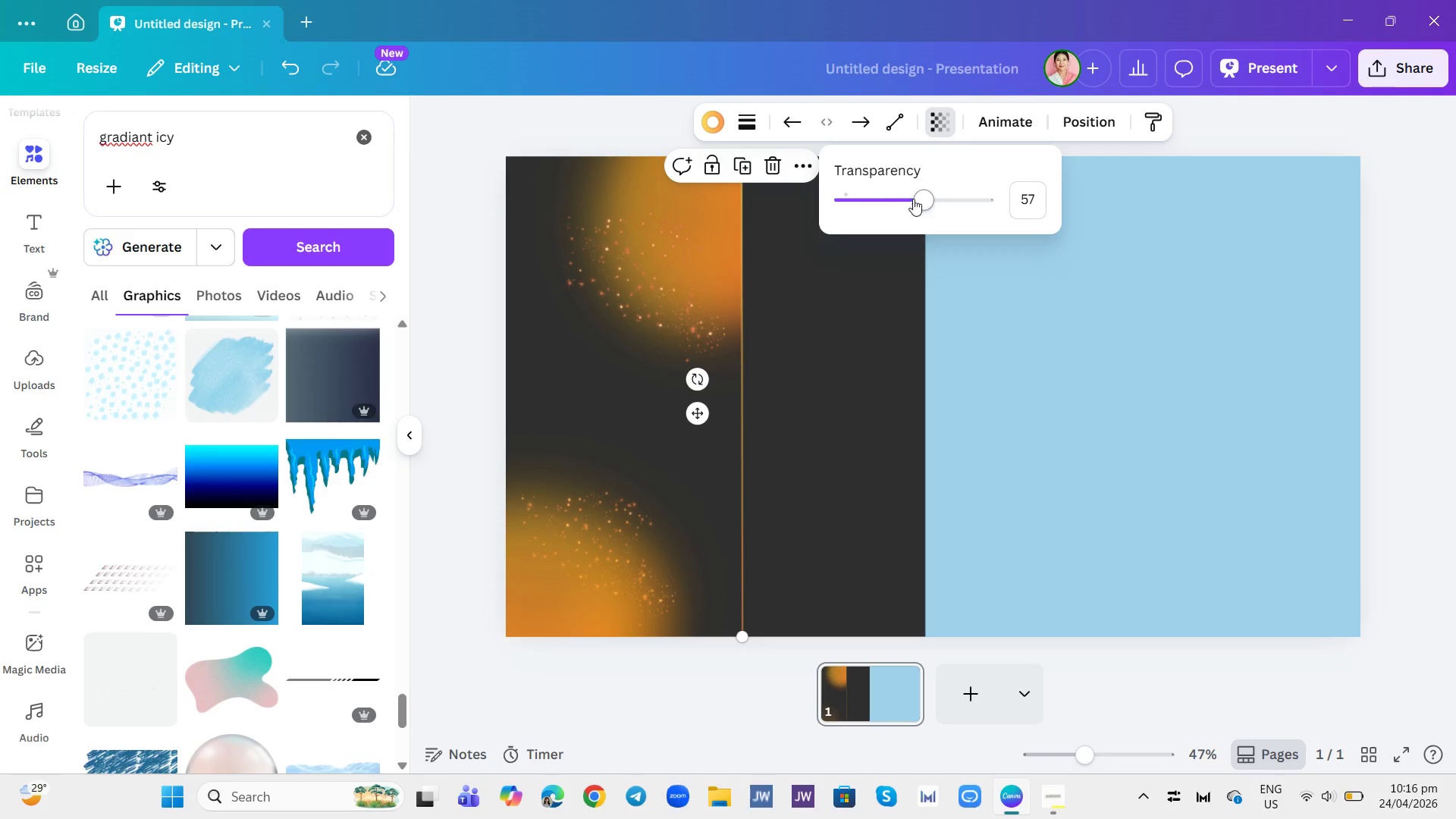 
left_click([915, 199])
 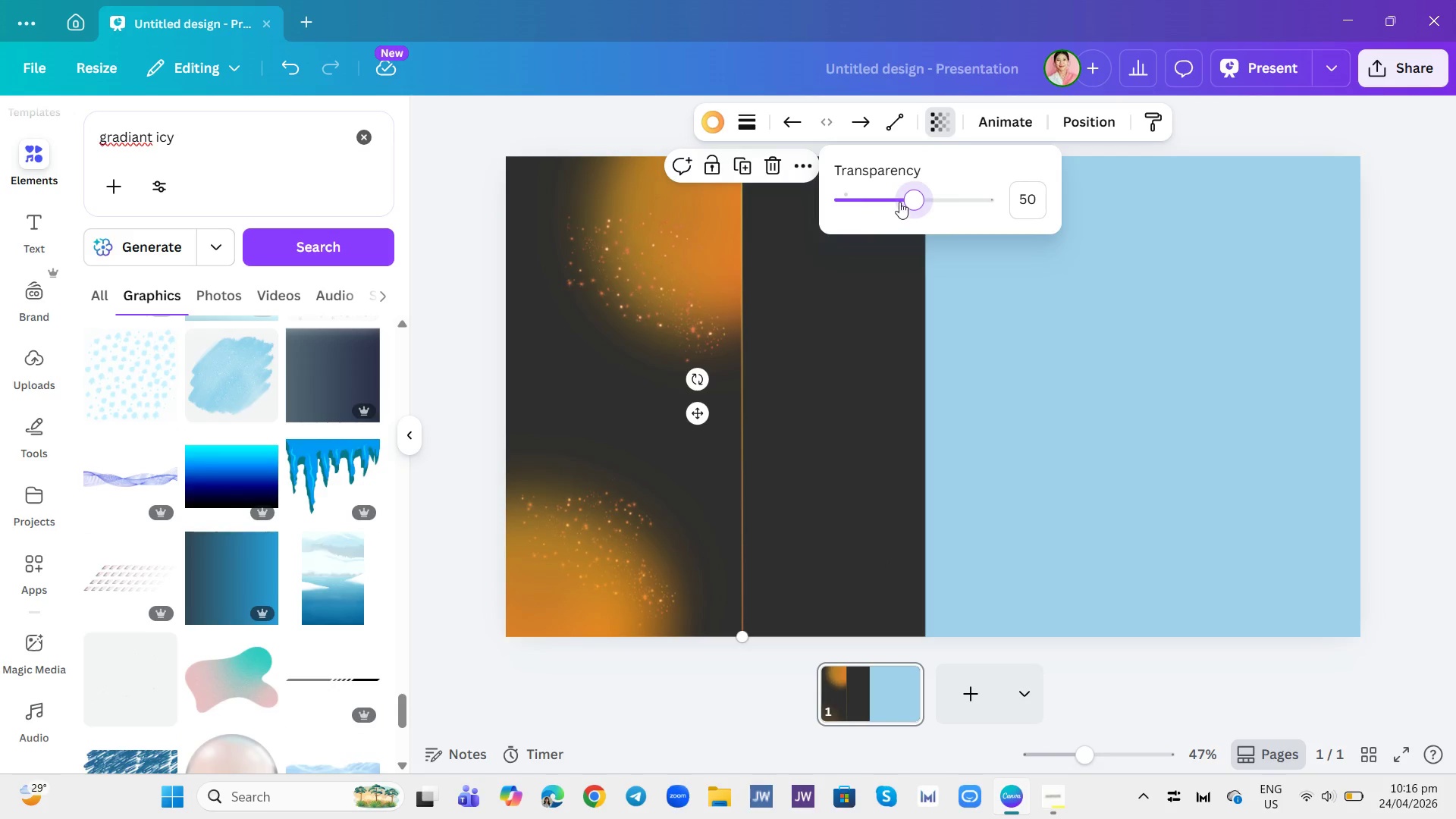 
left_click([899, 202])
 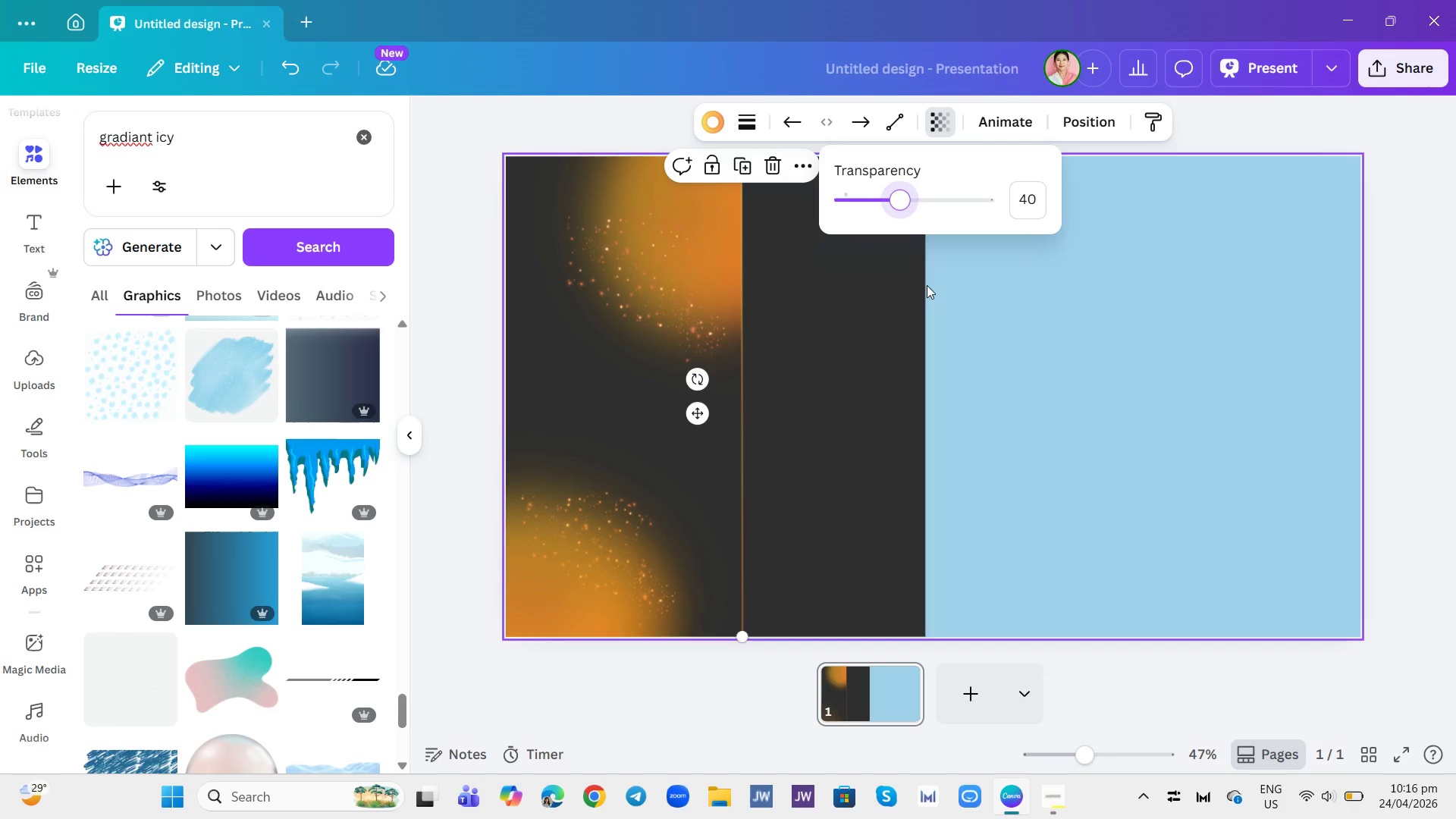 
left_click([988, 335])
 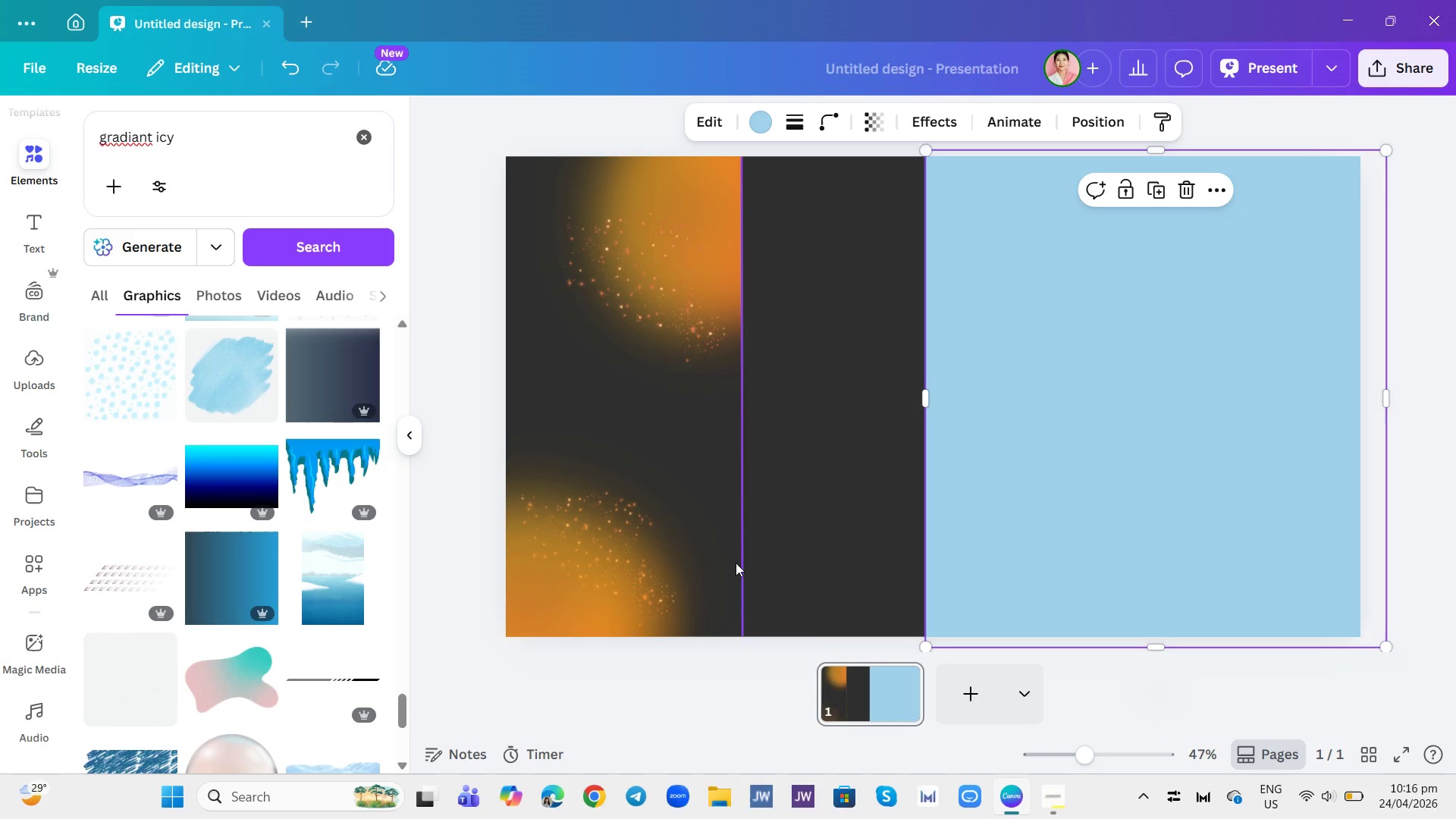 
wait(6.36)
 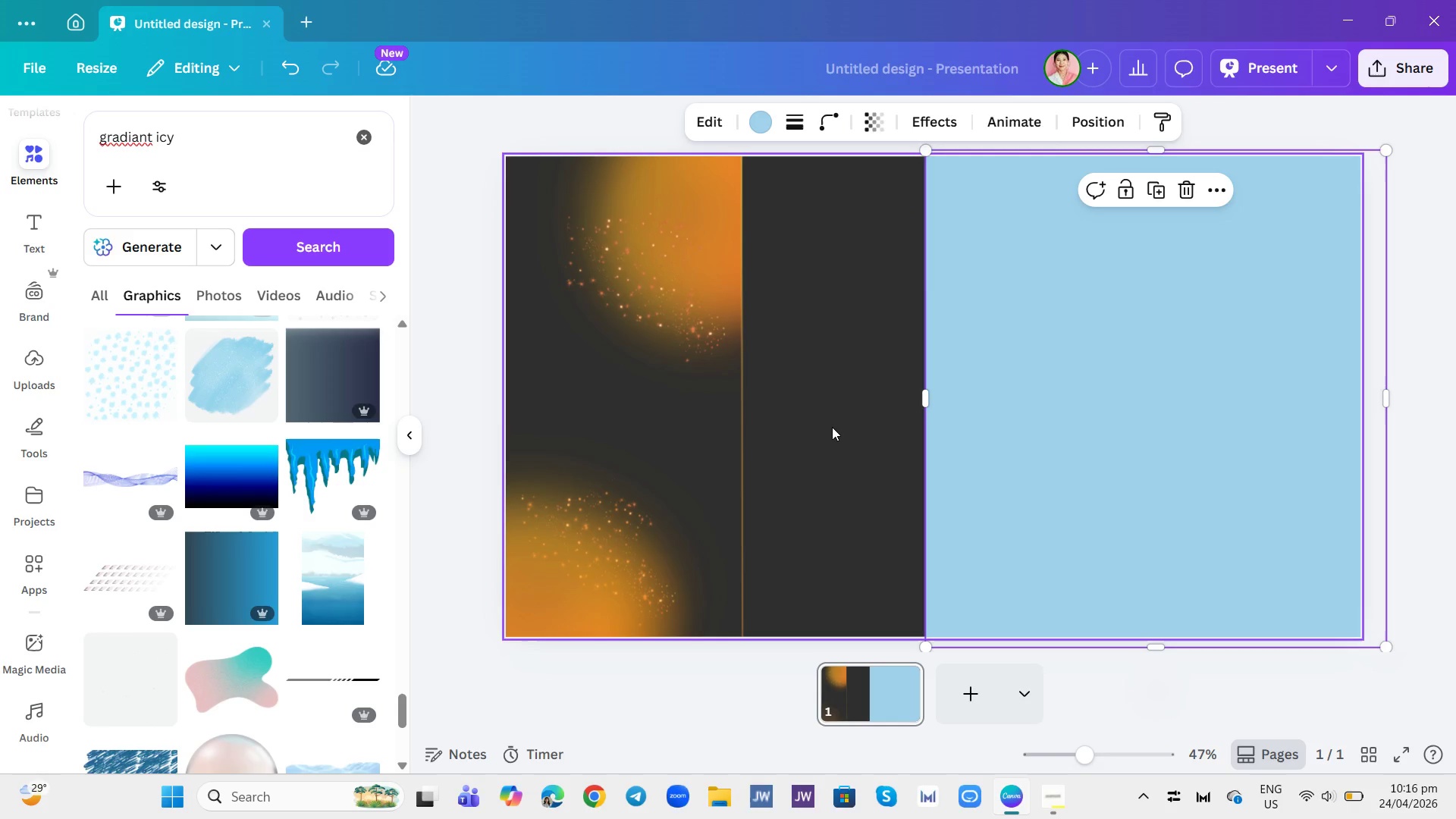 
left_click([899, 413])
 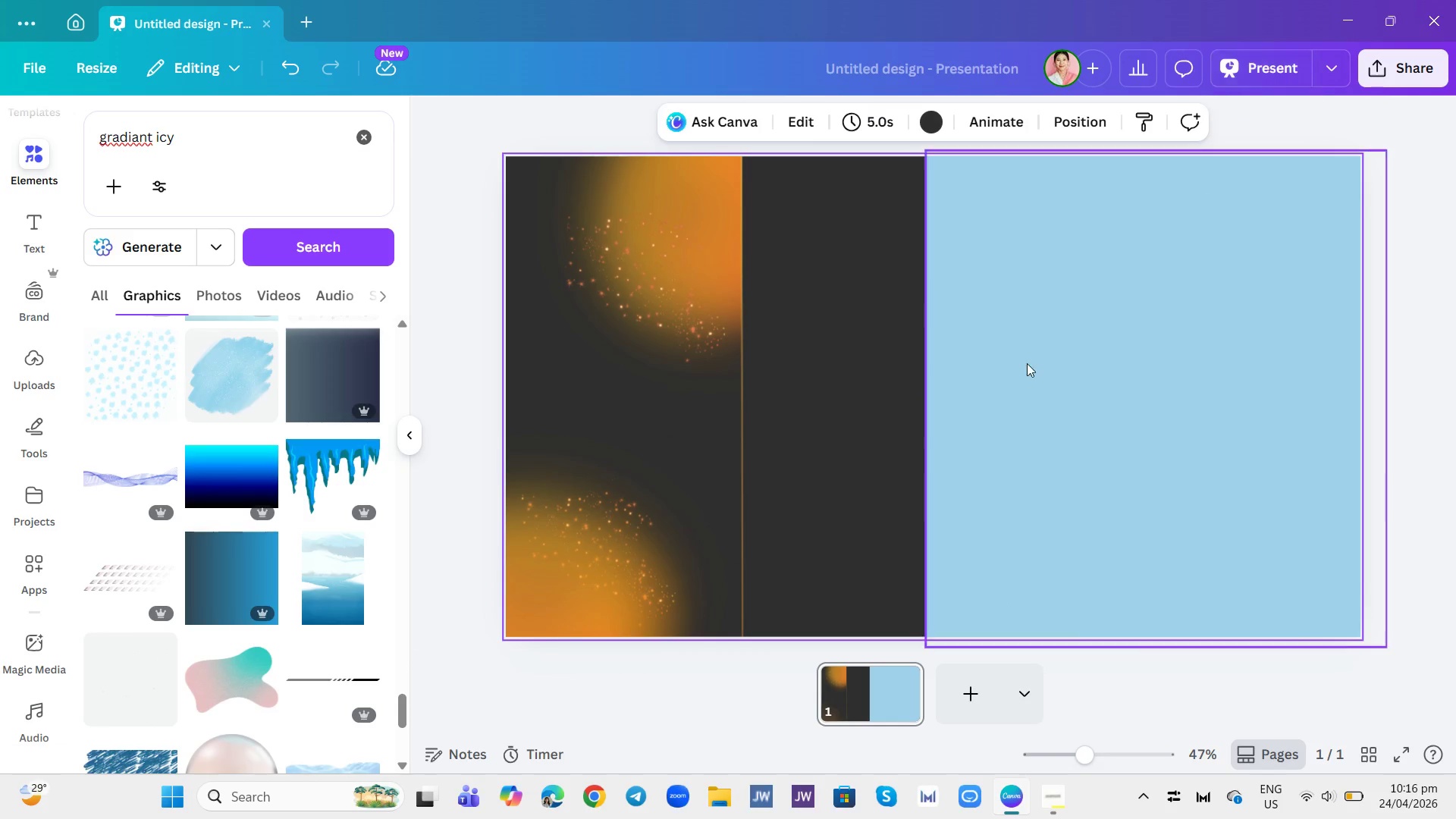 
left_click([740, 552])
 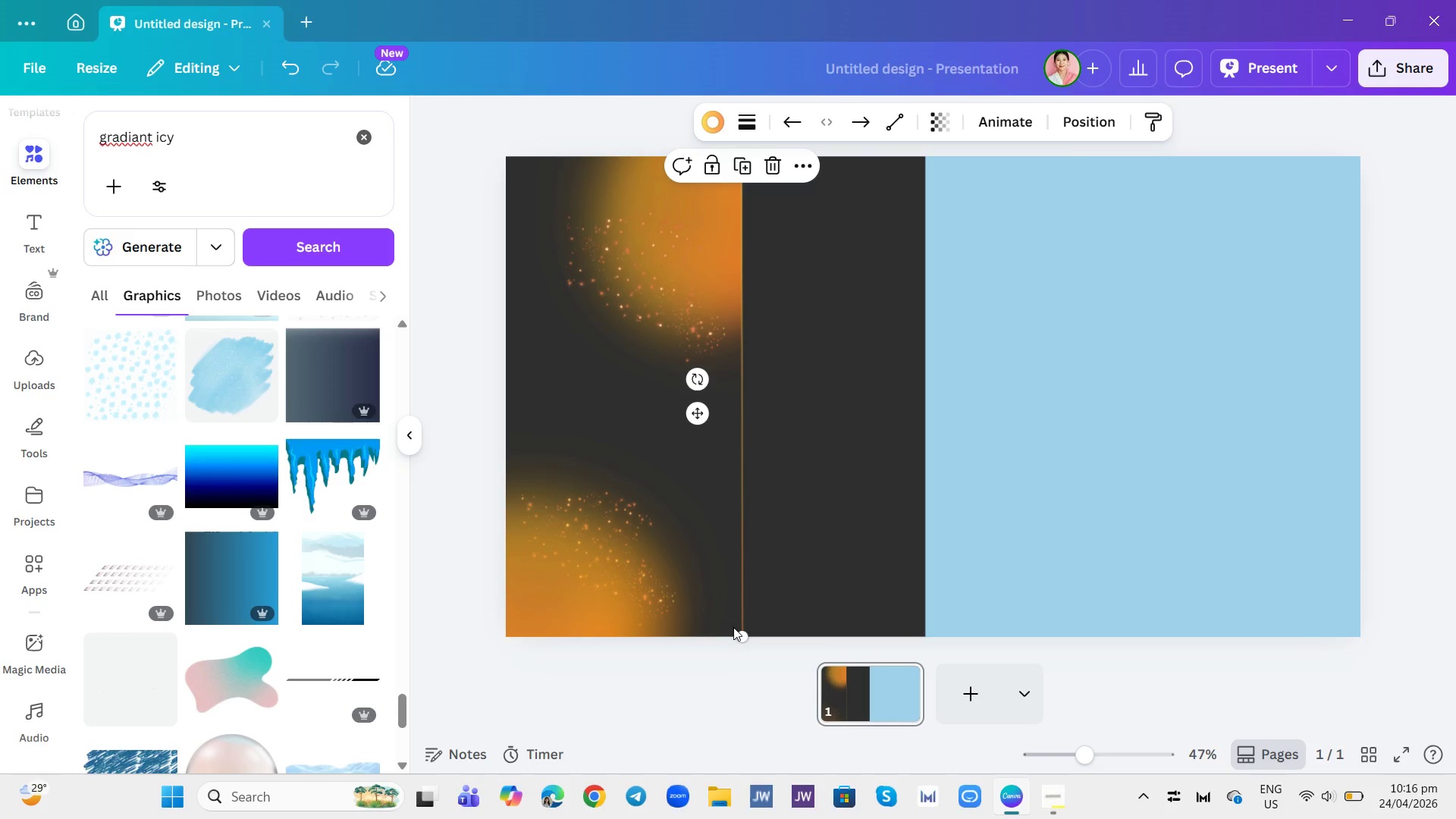 
wait(6.34)
 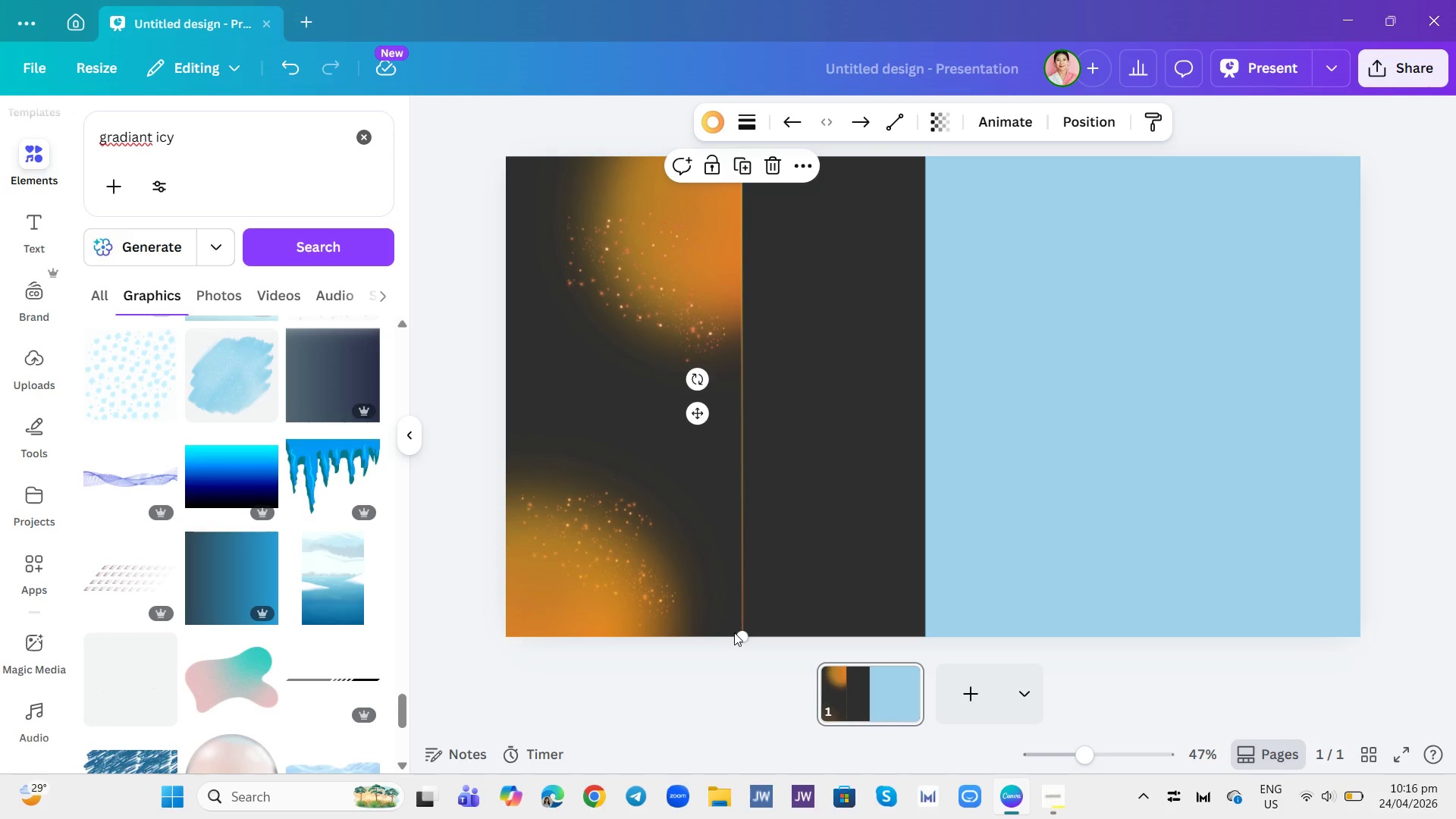 
left_click([994, 118])
 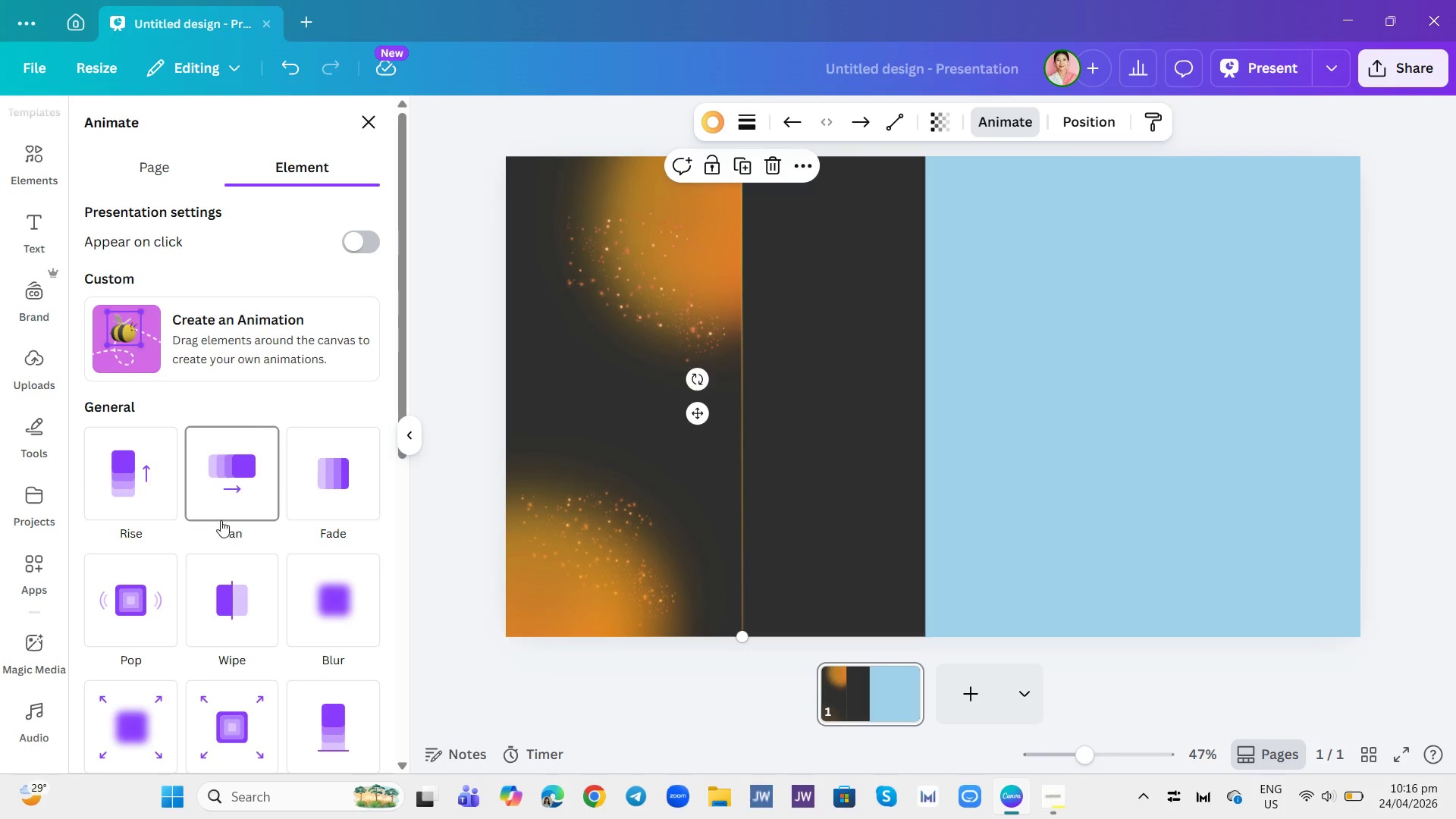 
scroll: coordinate [184, 560], scroll_direction: down, amount: 6.0
 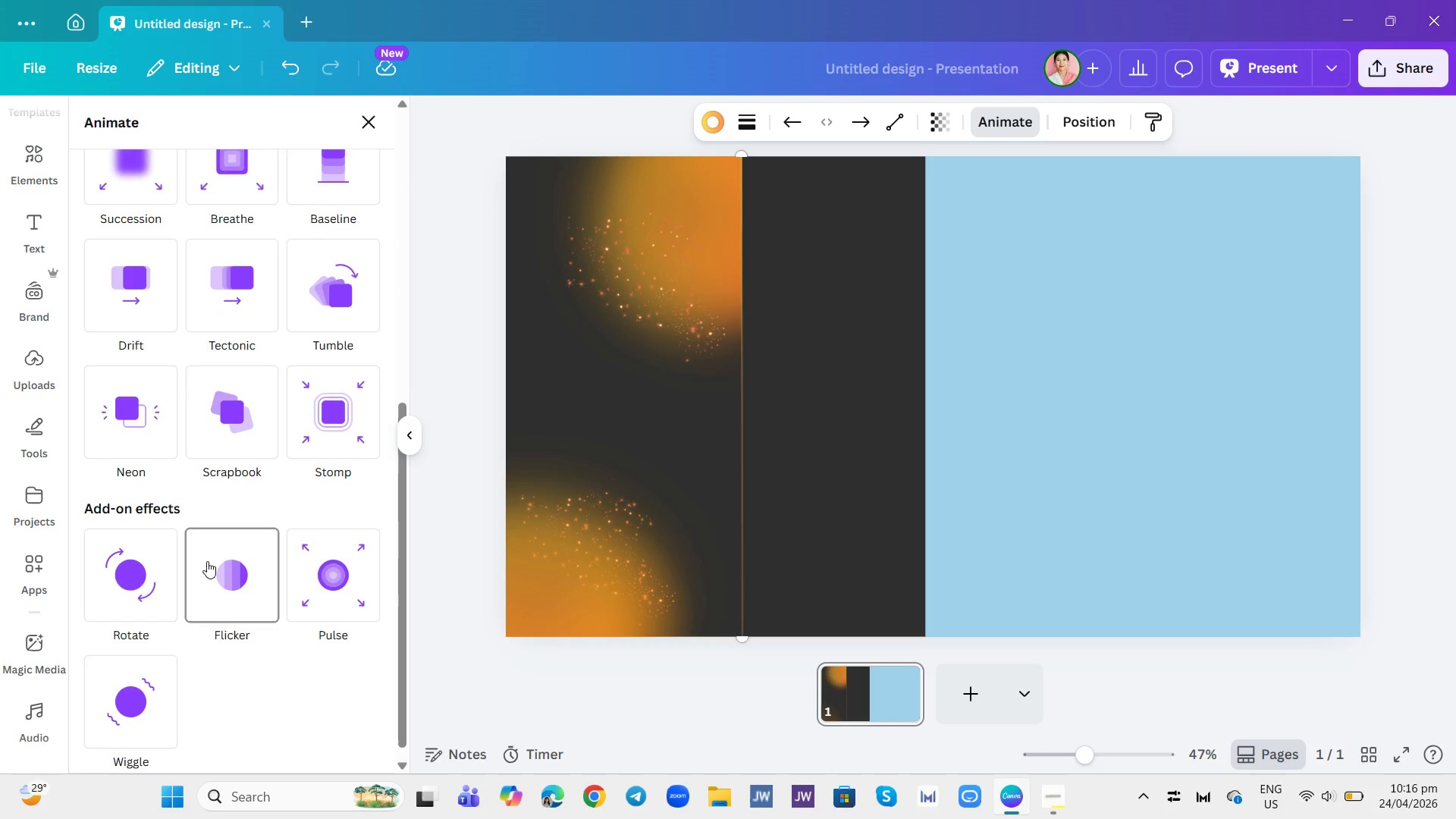 
scroll: coordinate [213, 561], scroll_direction: up, amount: 22.0
 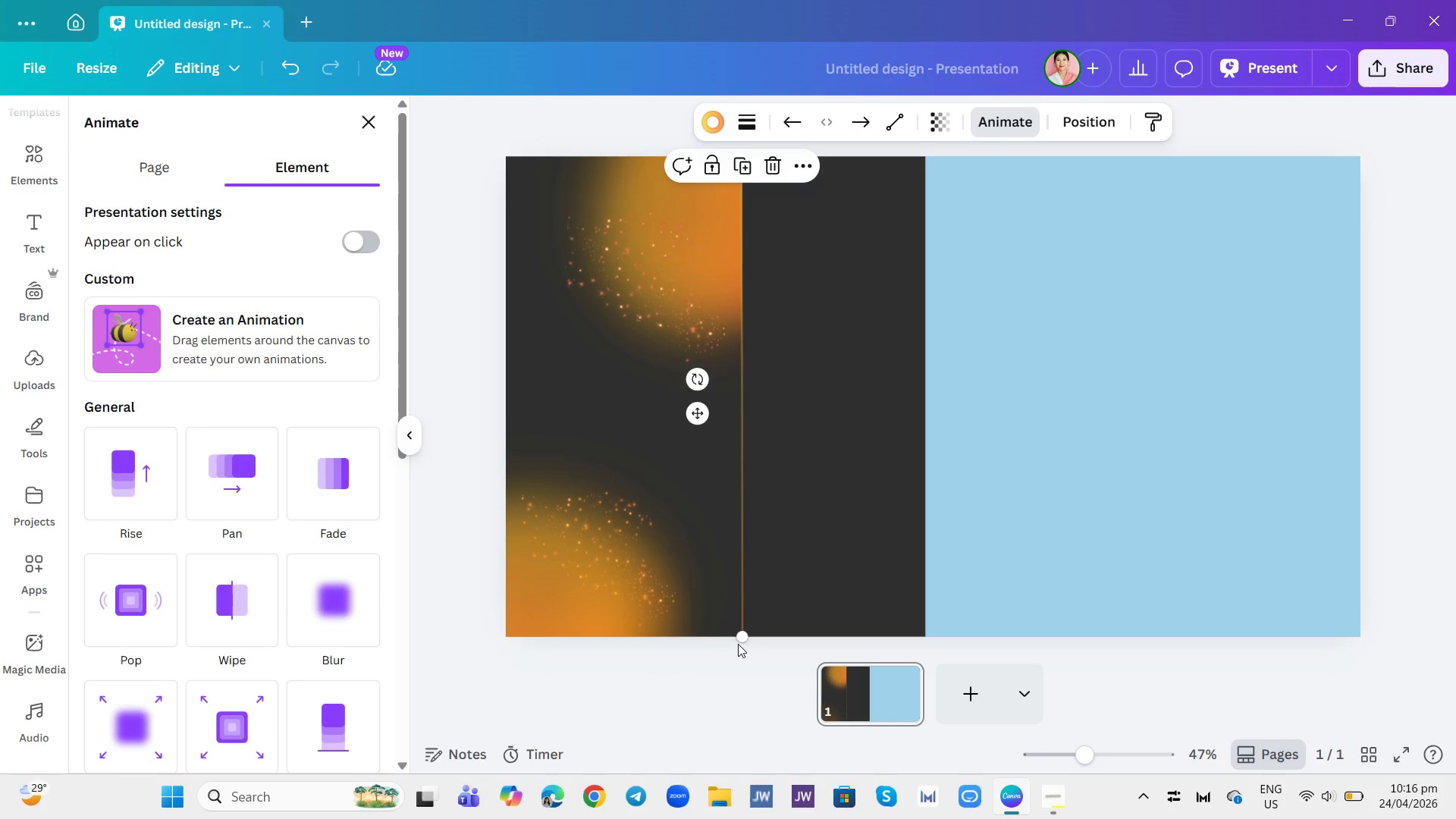 
left_click([739, 639])
 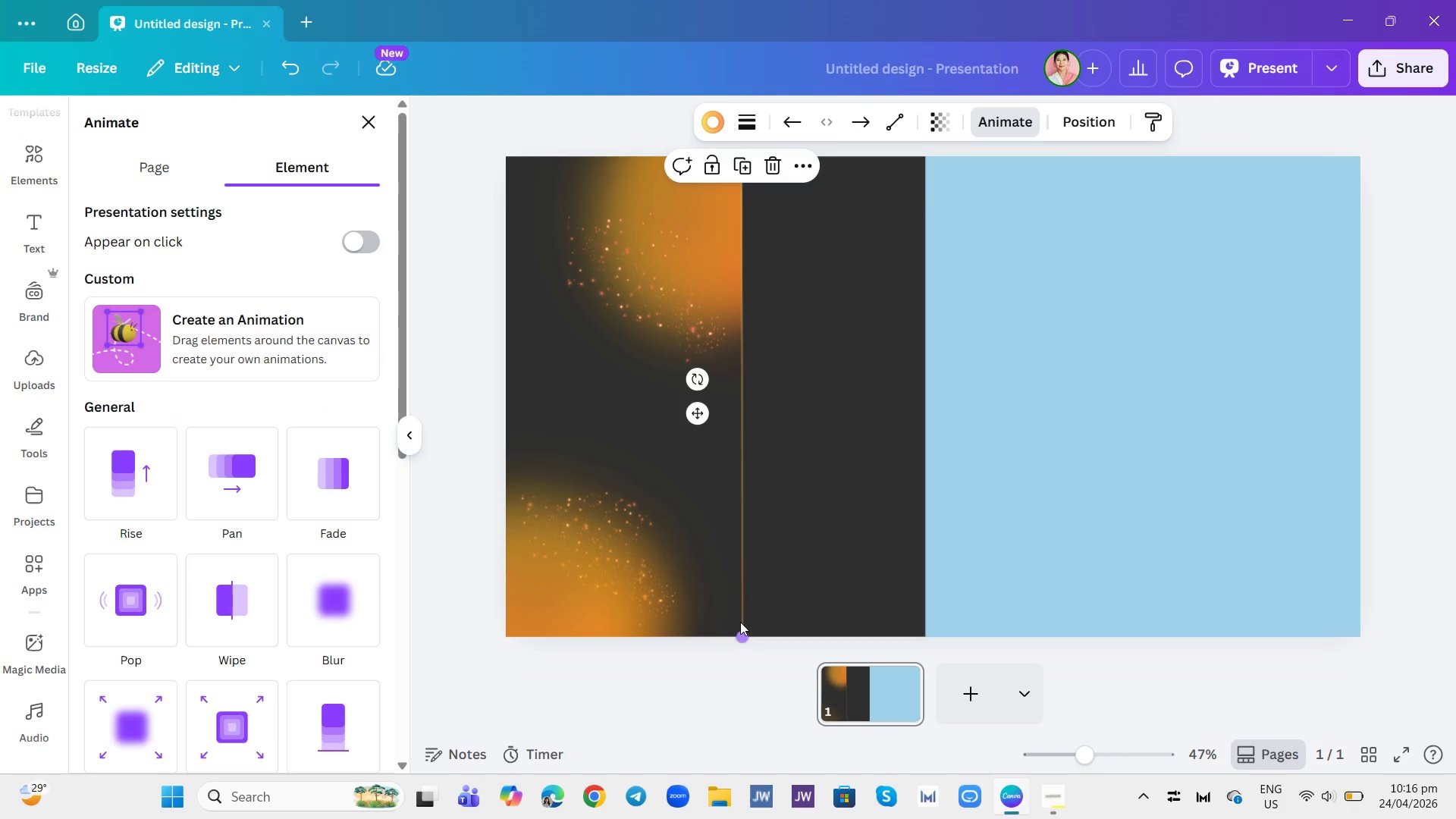 
left_click_drag(start_coordinate=[740, 620], to_coordinate=[744, 552])
 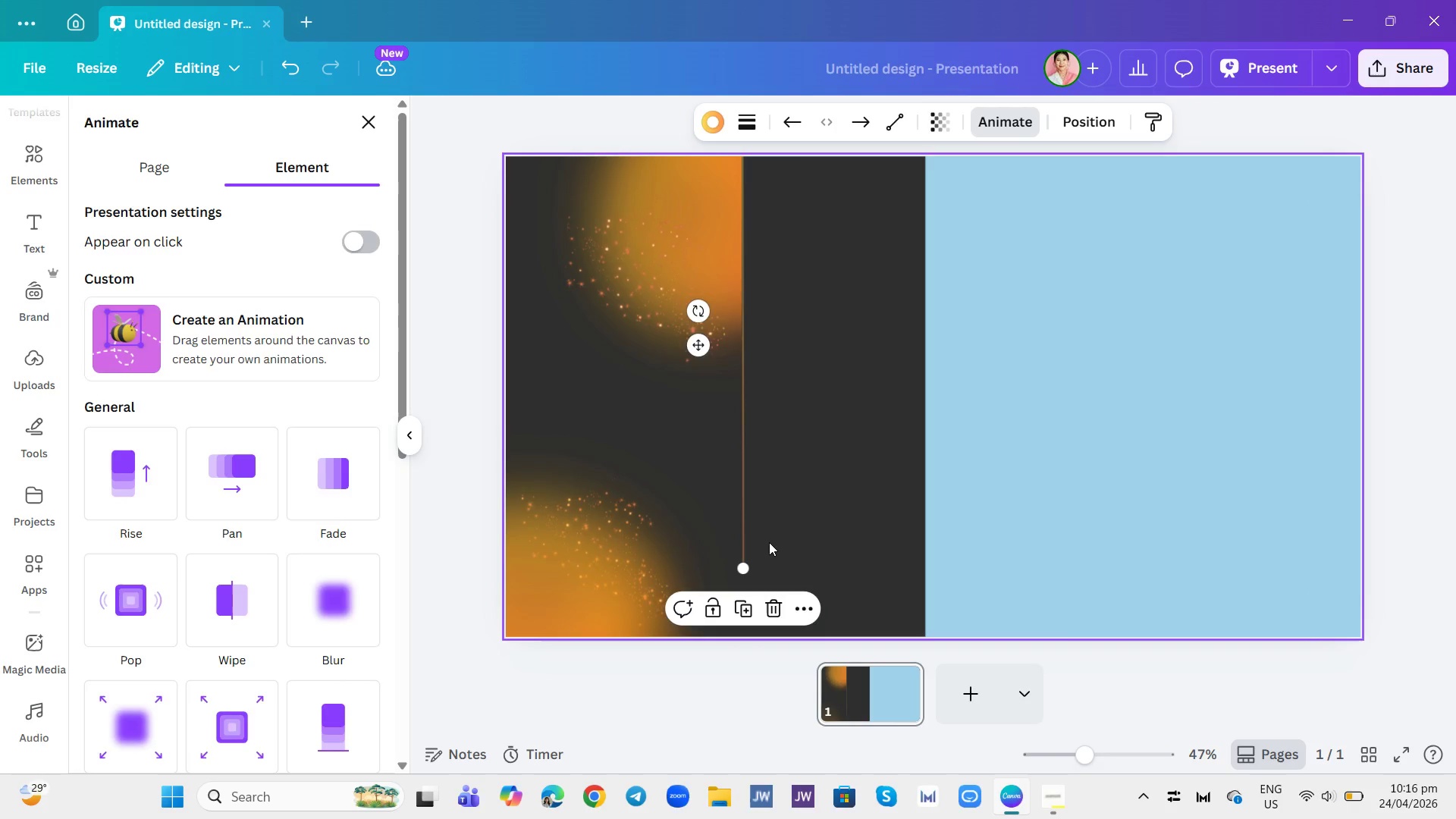 
left_click([769, 542])
 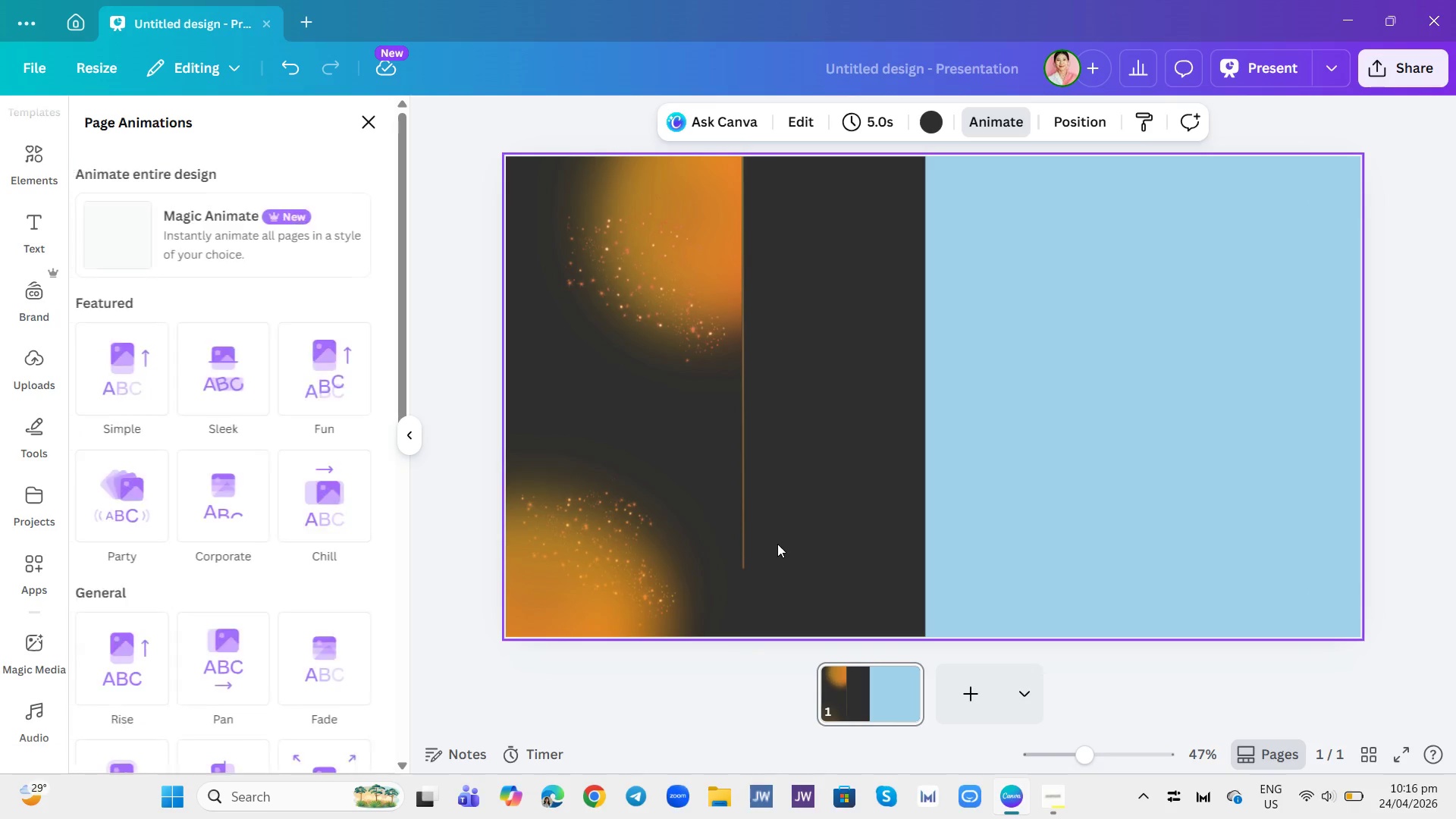 
left_click([777, 544])
 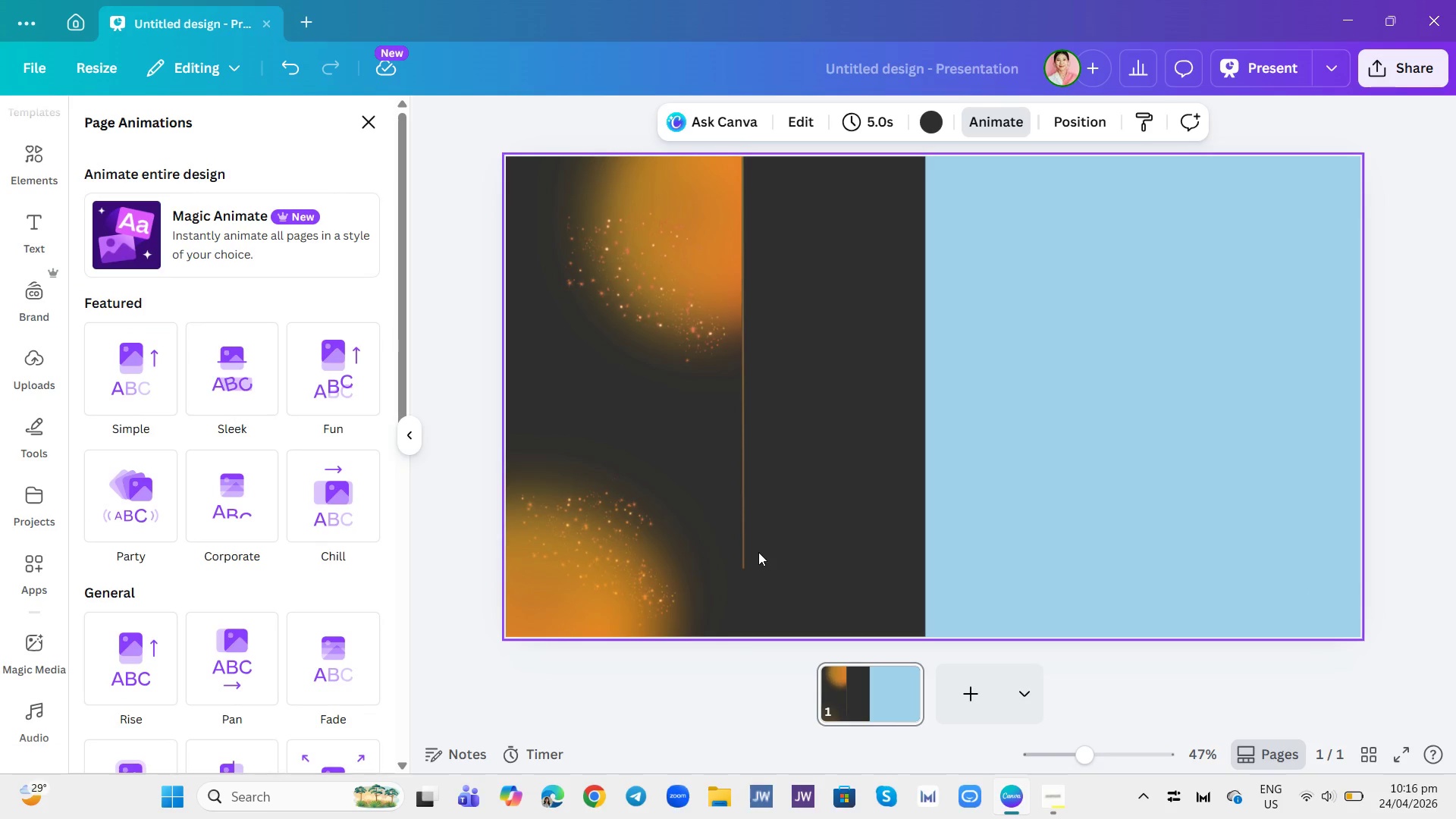 
left_click([747, 544])
 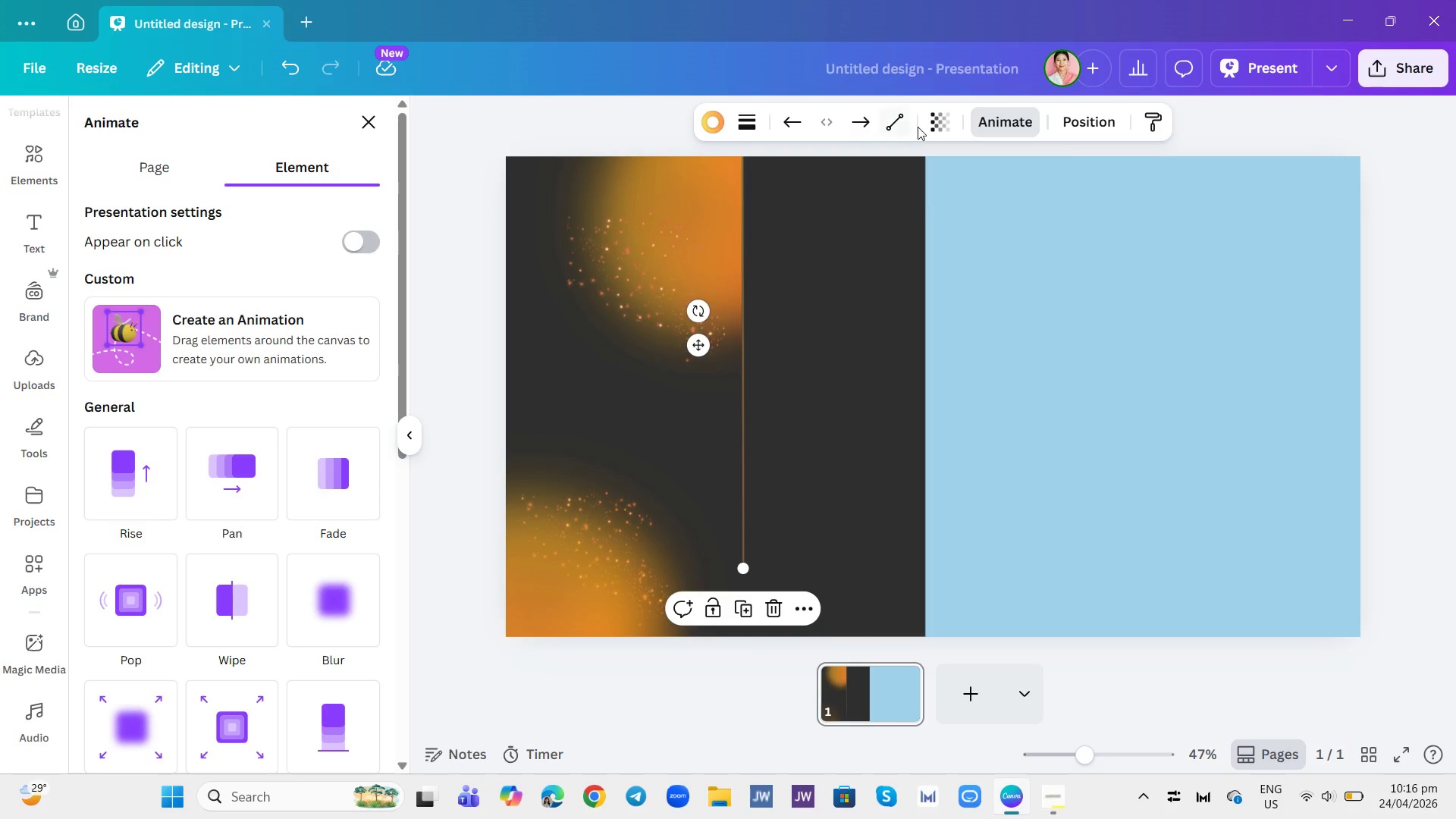 
left_click([921, 127])
 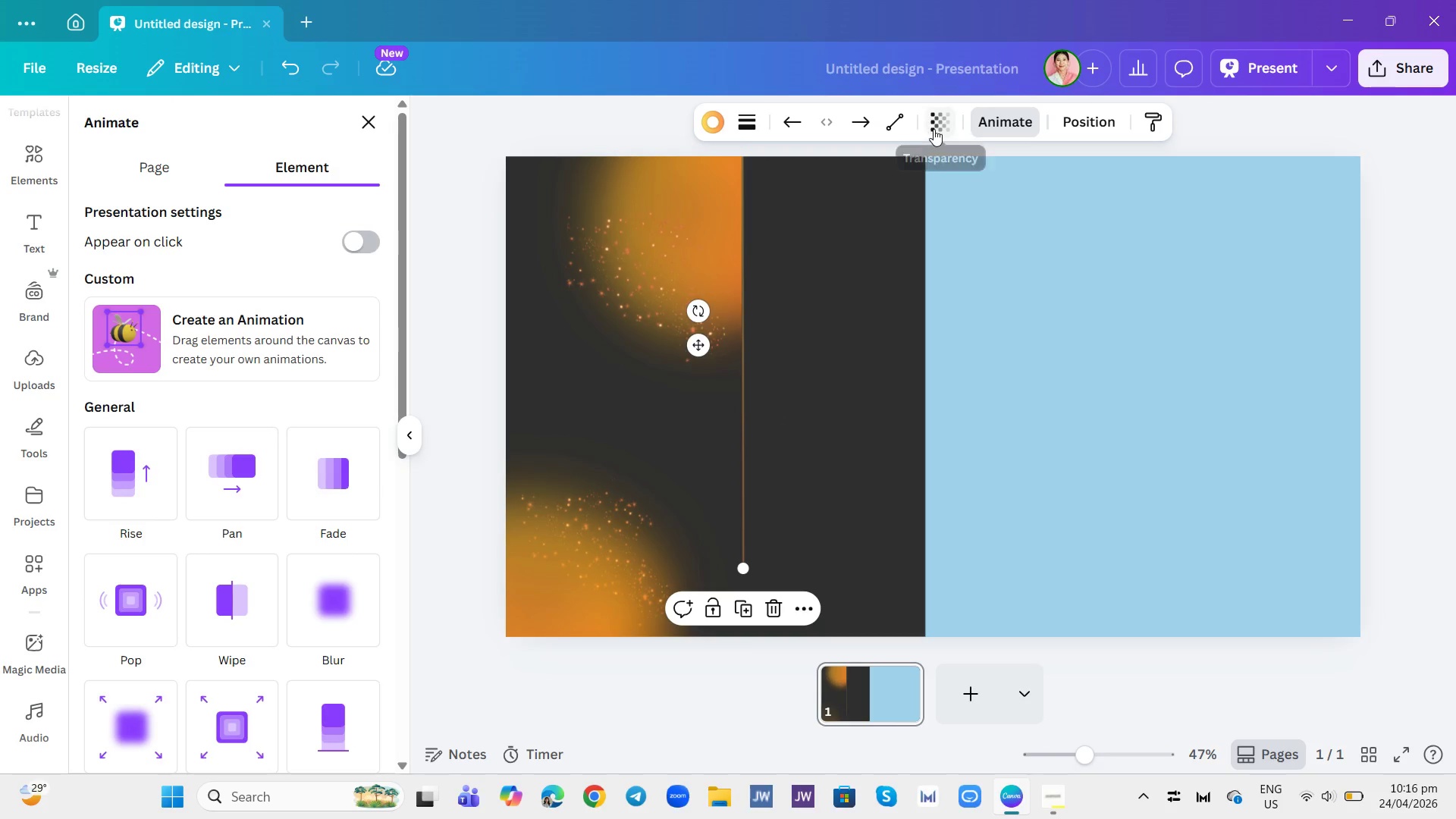 
left_click([937, 130])
 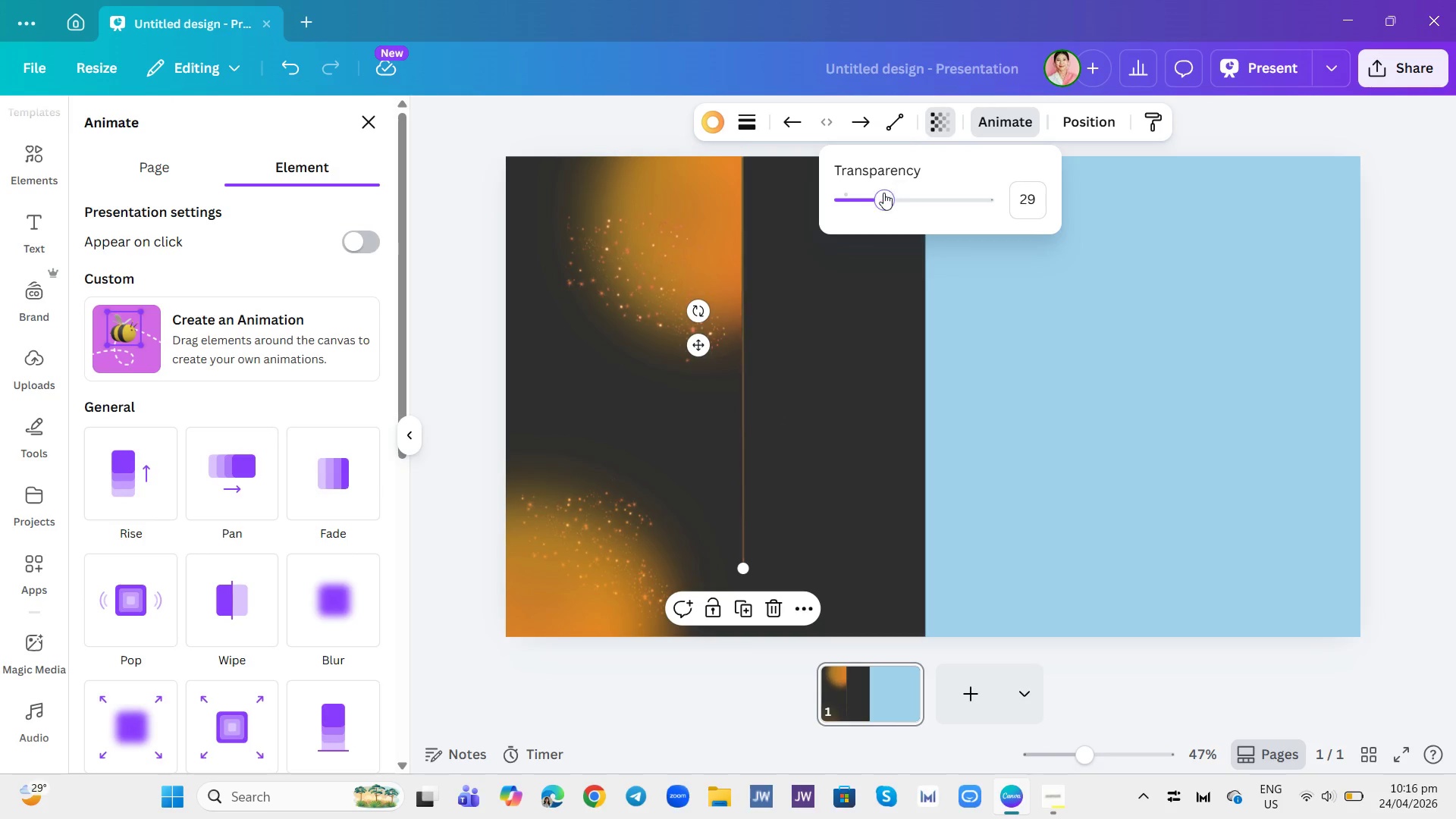 
double_click([763, 447])
 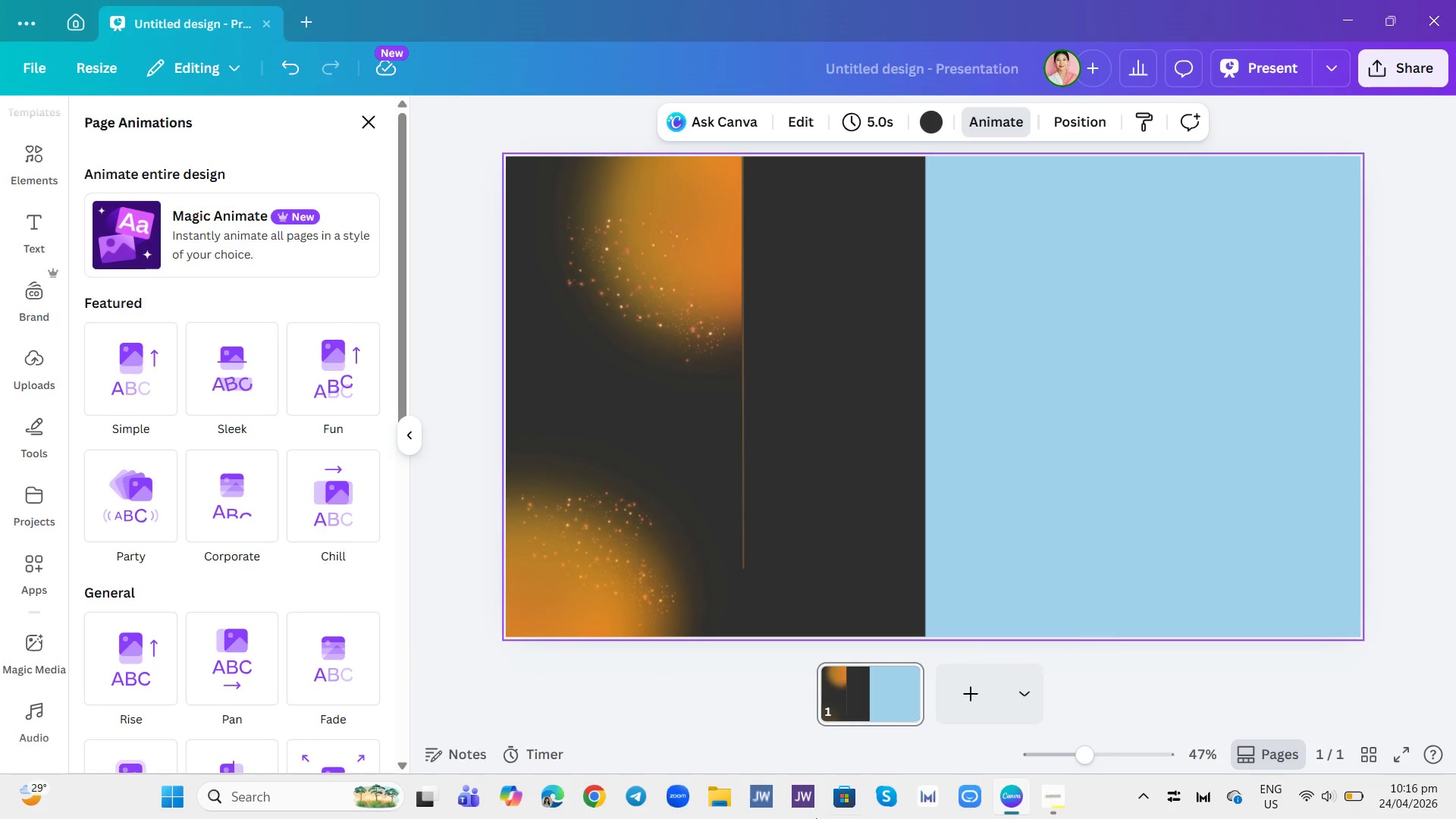 
left_click([735, 543])
 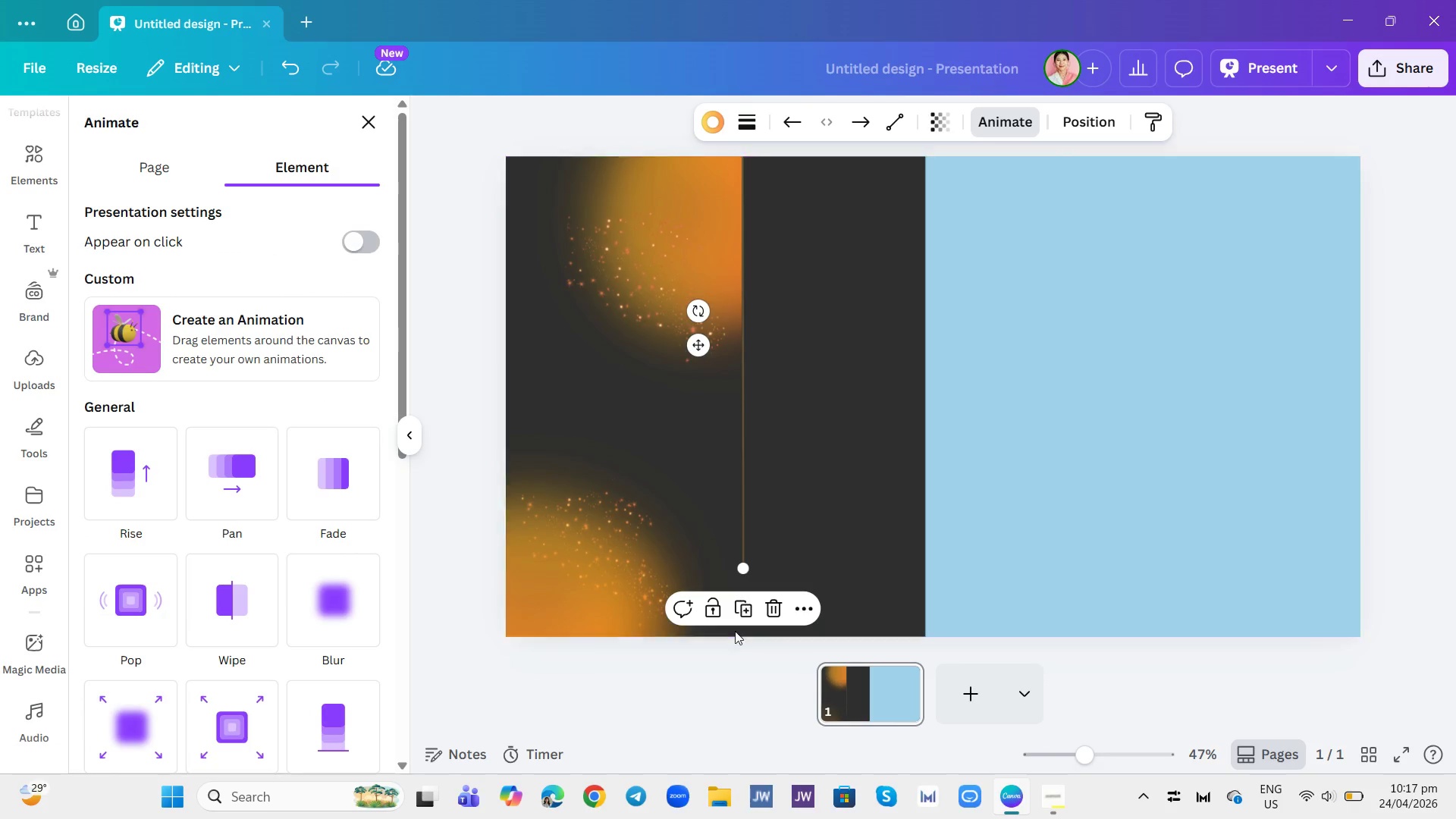 
left_click([860, 464])
 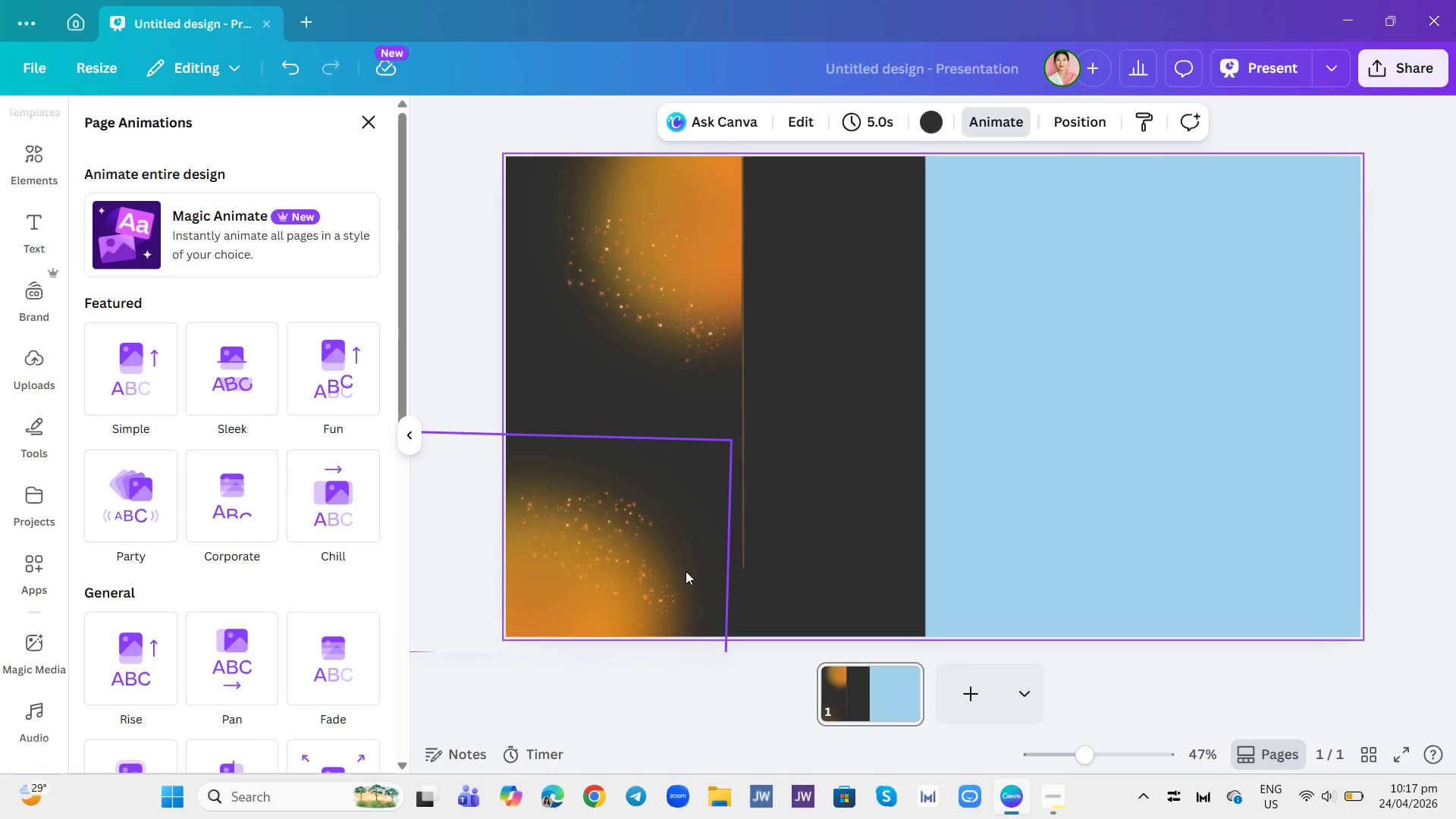 
left_click([748, 518])
 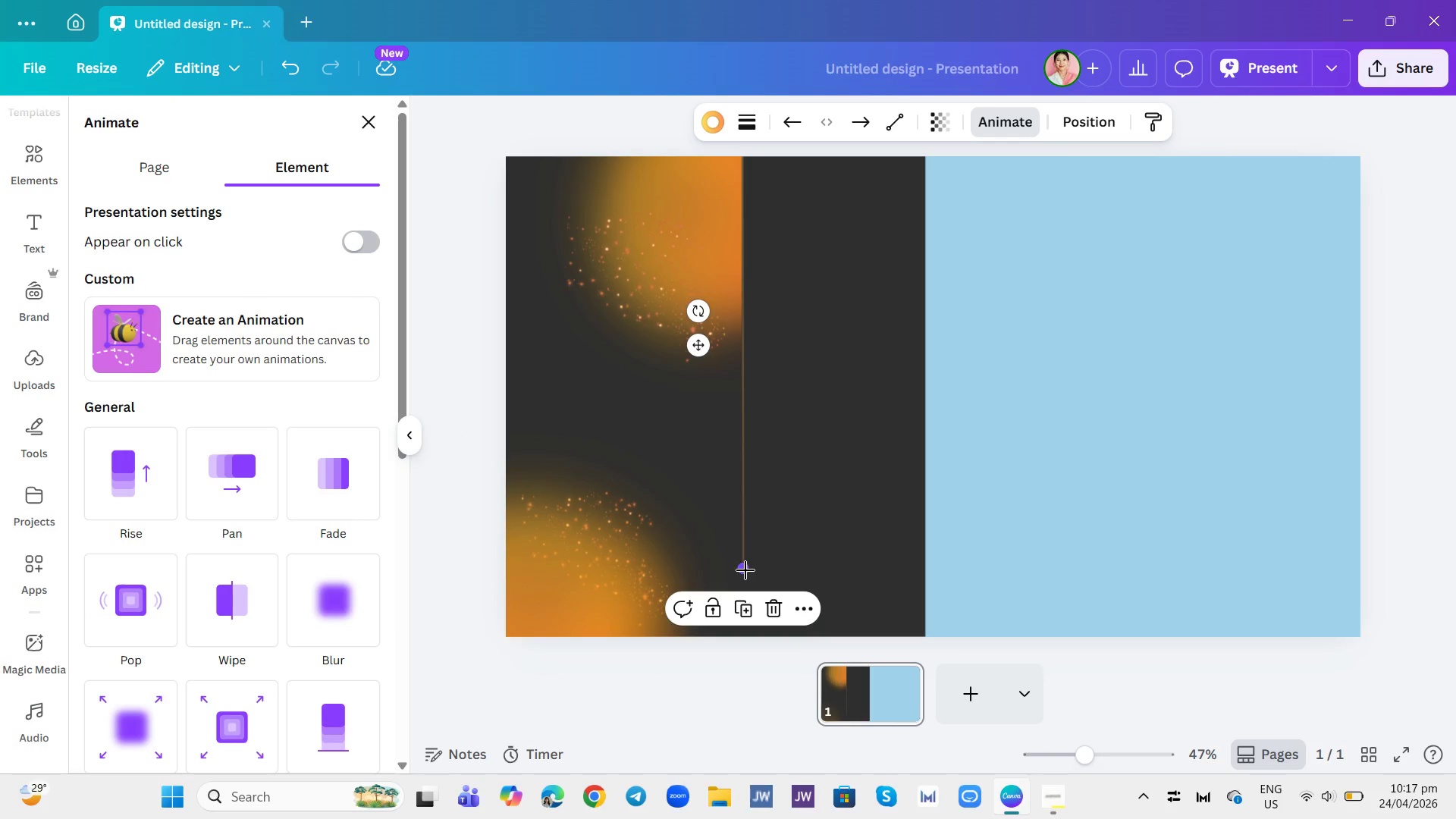 
left_click_drag(start_coordinate=[745, 570], to_coordinate=[738, 649])
 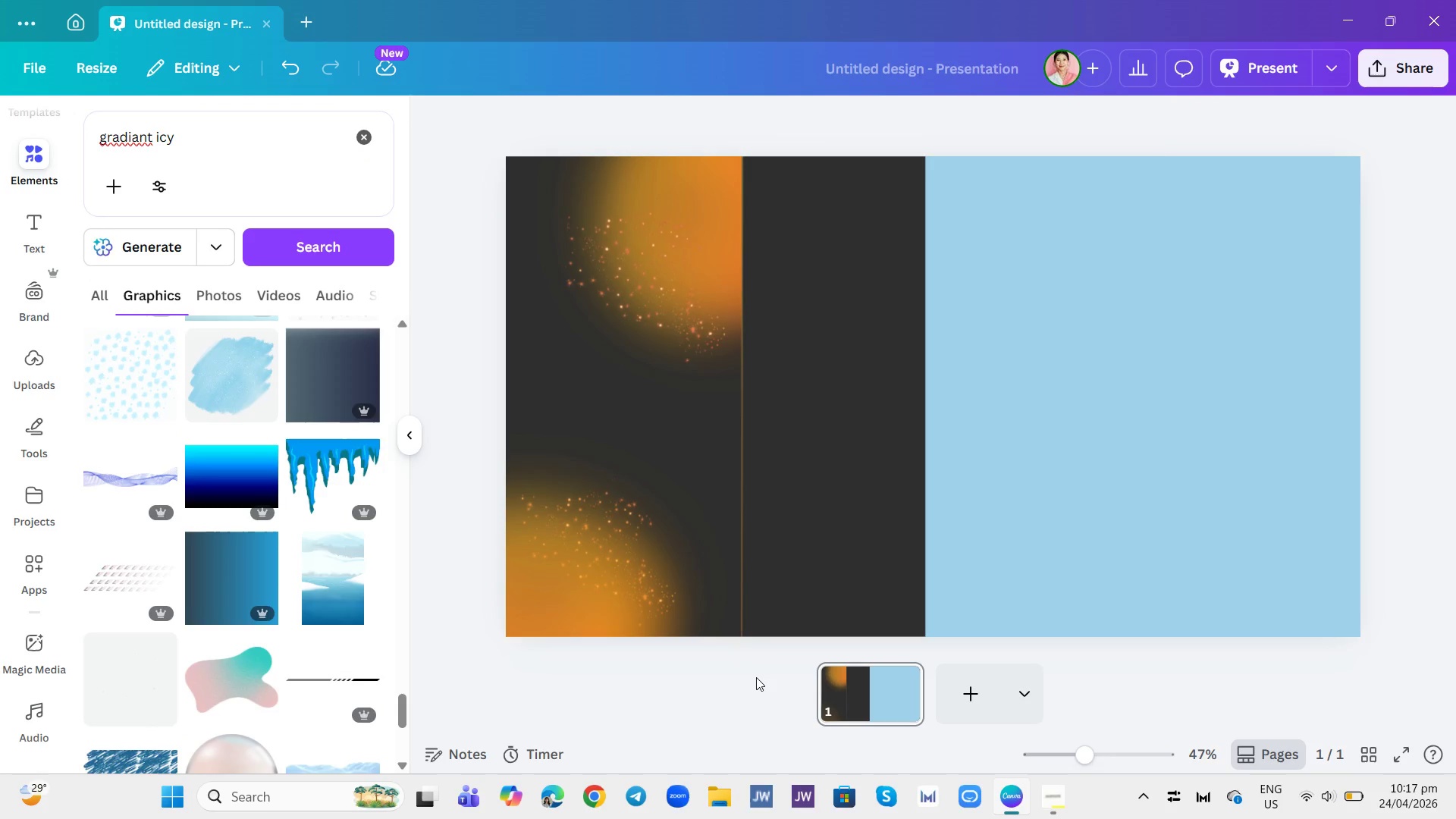 
left_click([756, 677])
 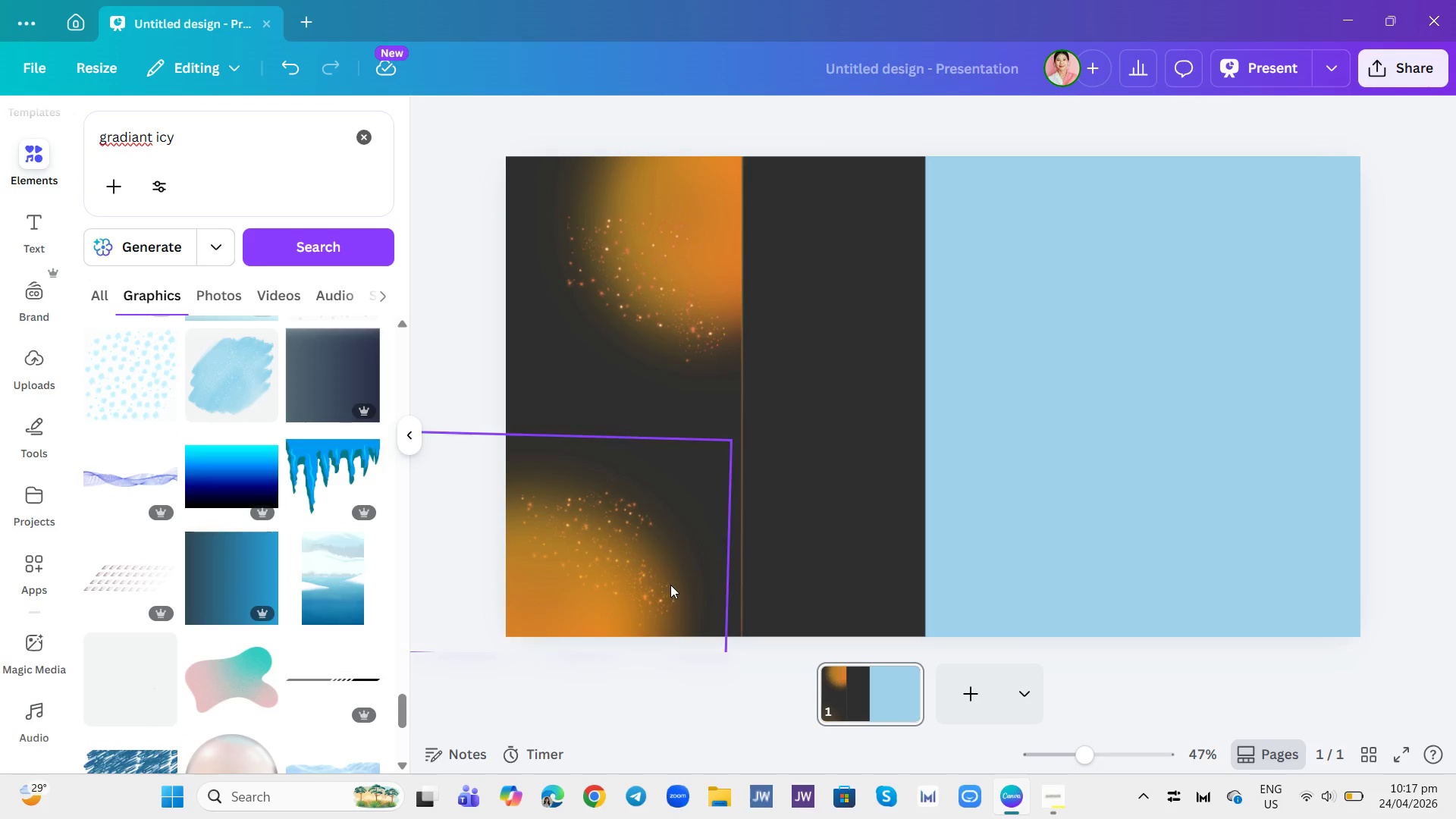 
left_click([19, 215])
 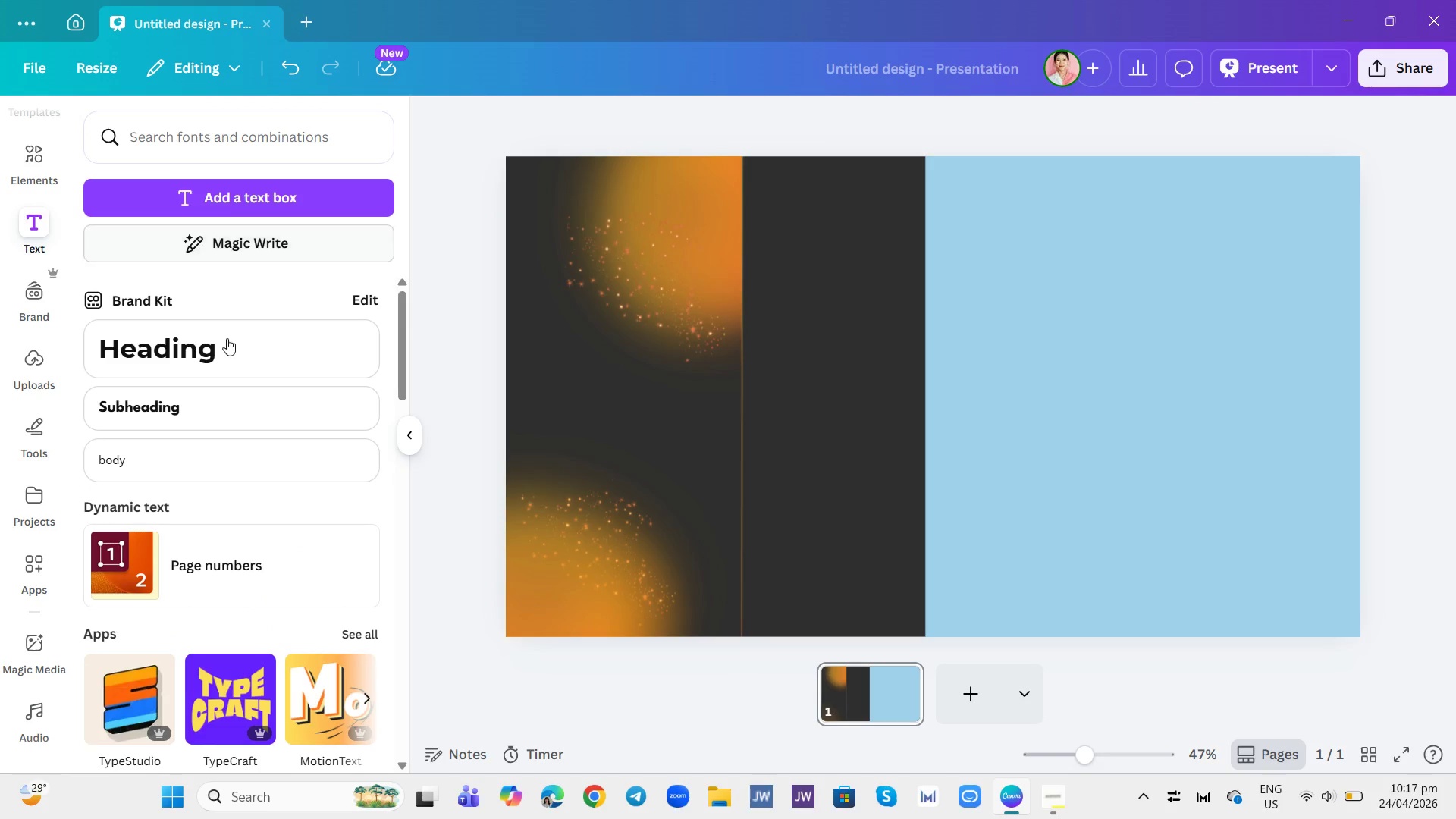 
left_click([227, 340])
 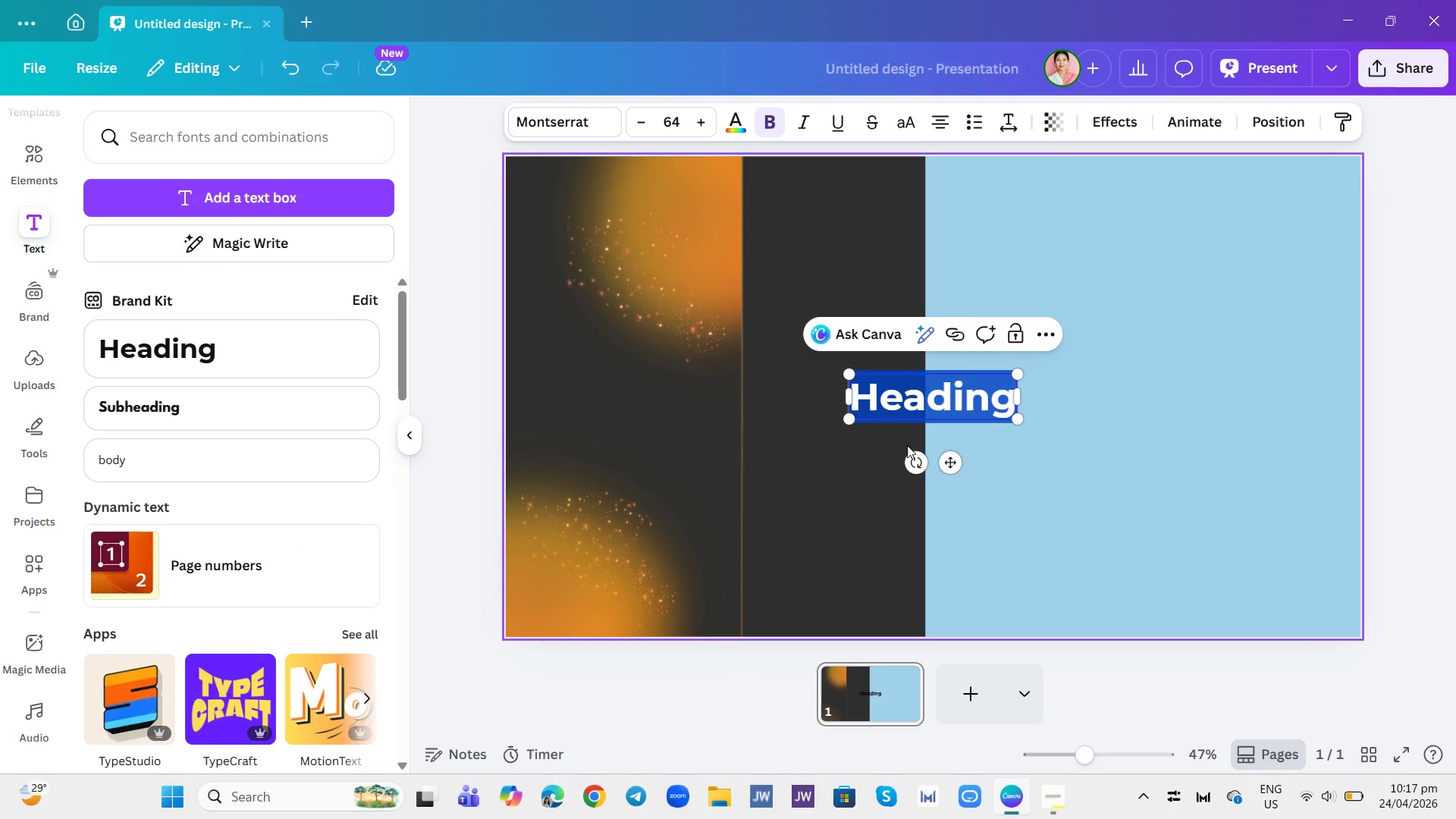 
type(Ignite)
 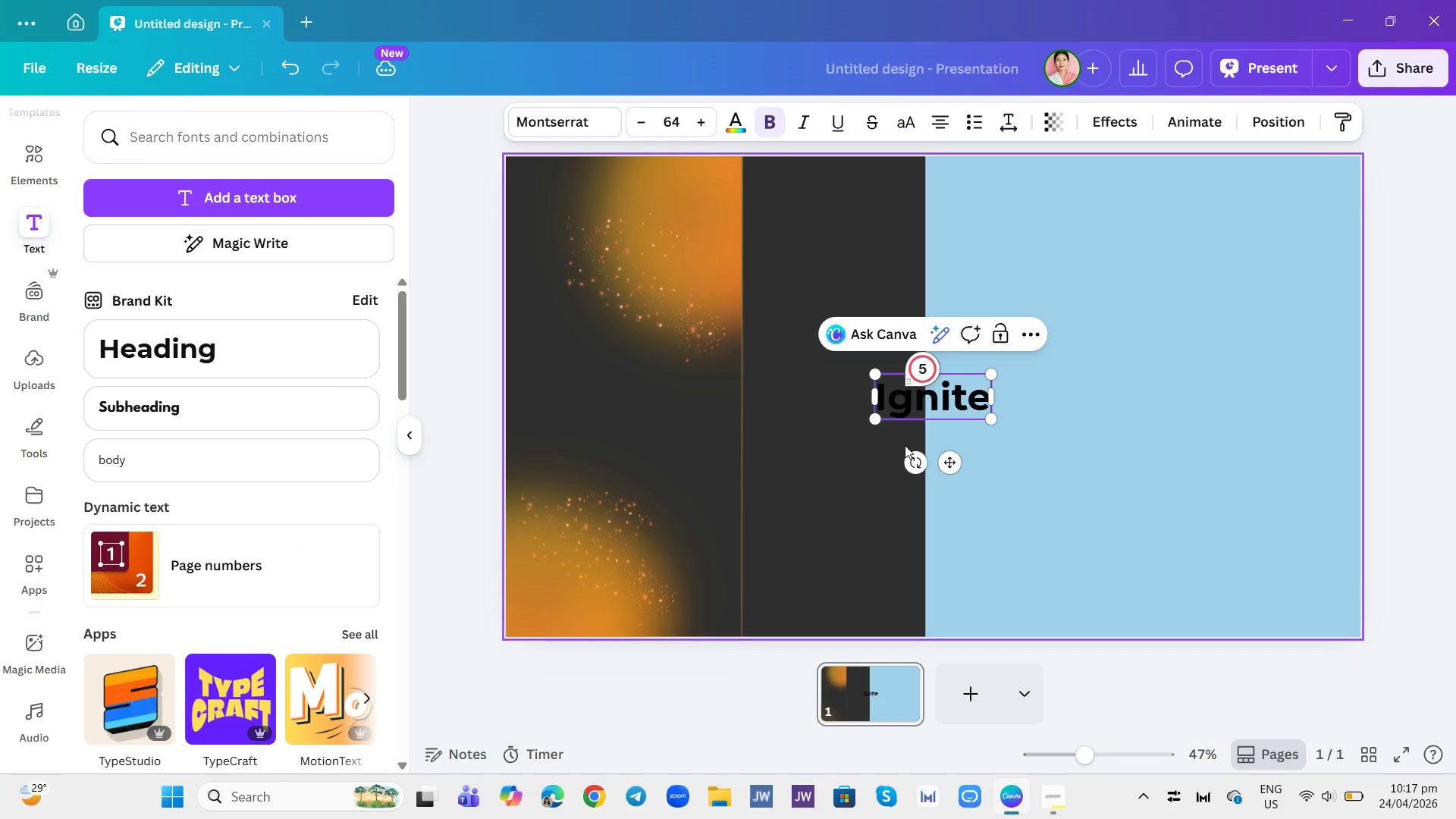 
key(Enter)
 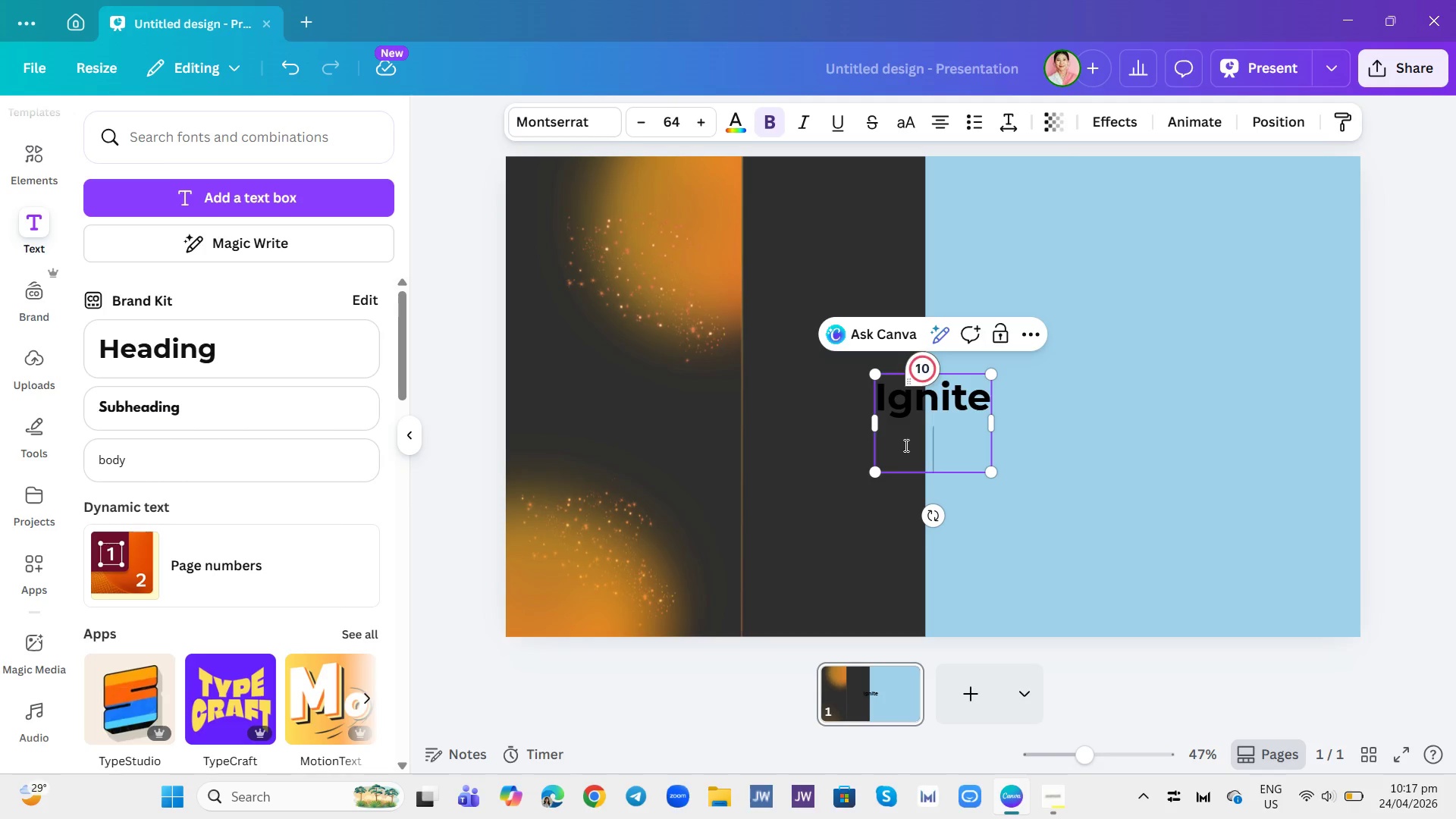 
type(& Ice)
 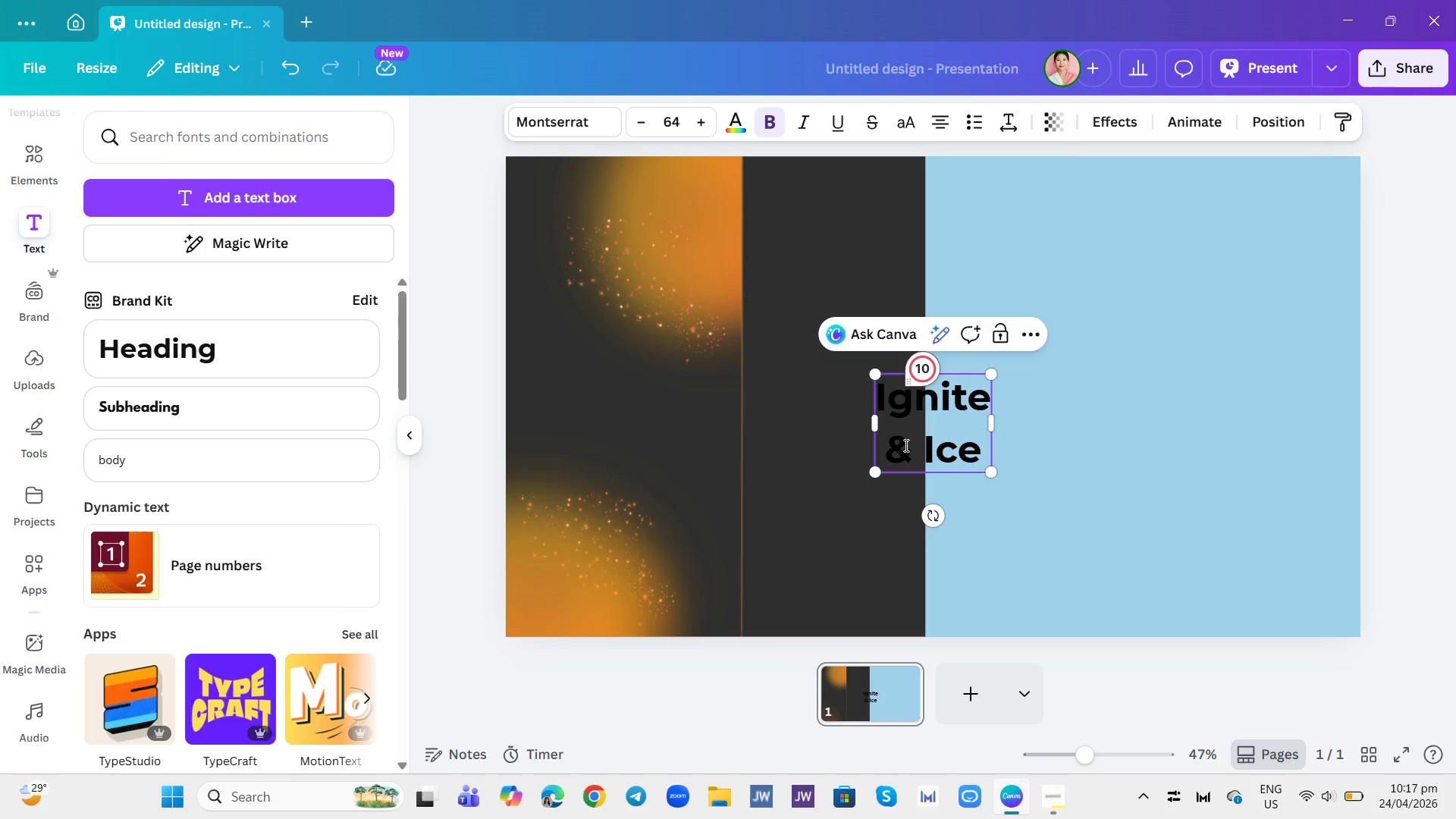 
key(Enter)
 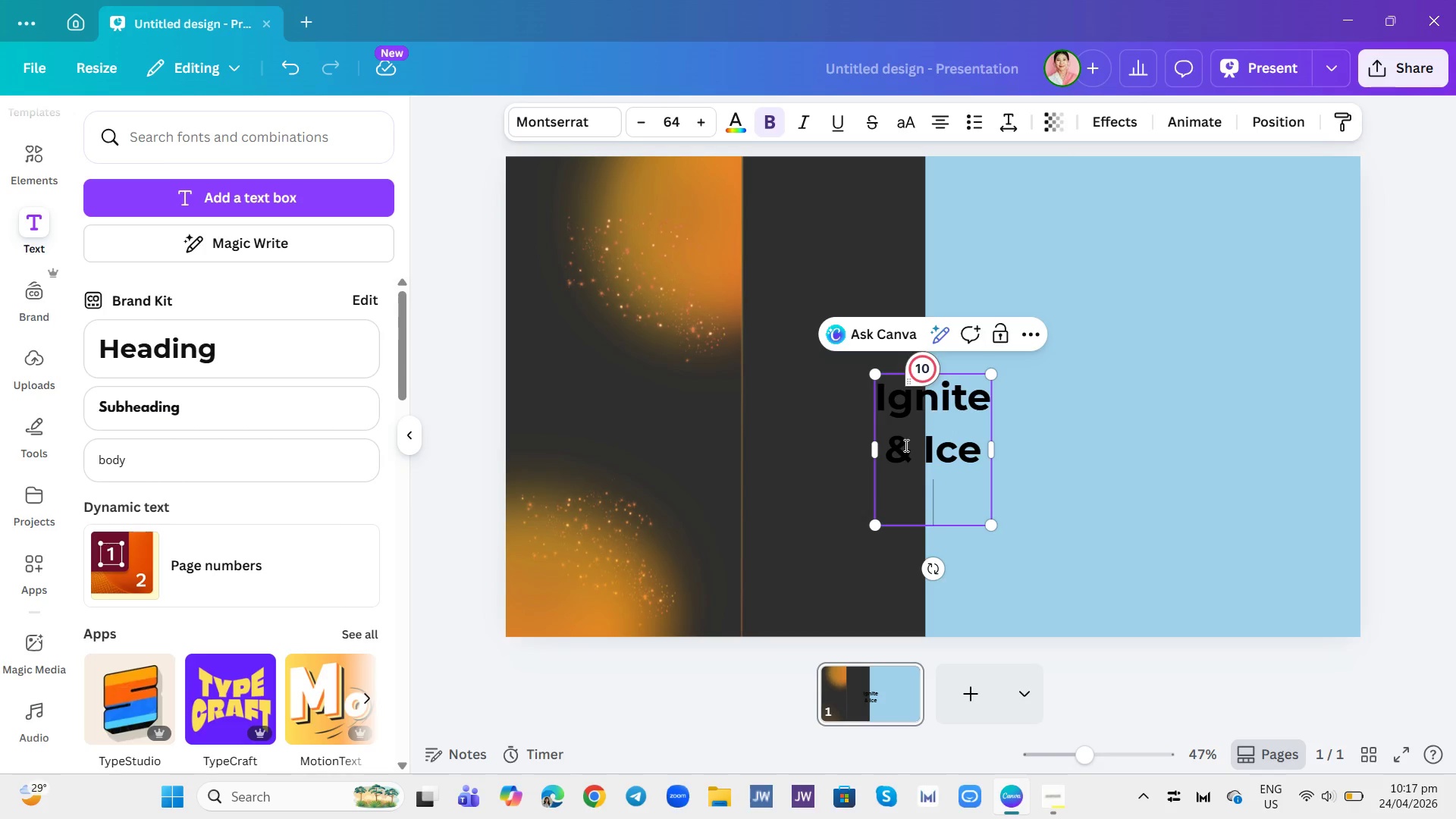 
hold_key(key=CapsLock, duration=0.36)
 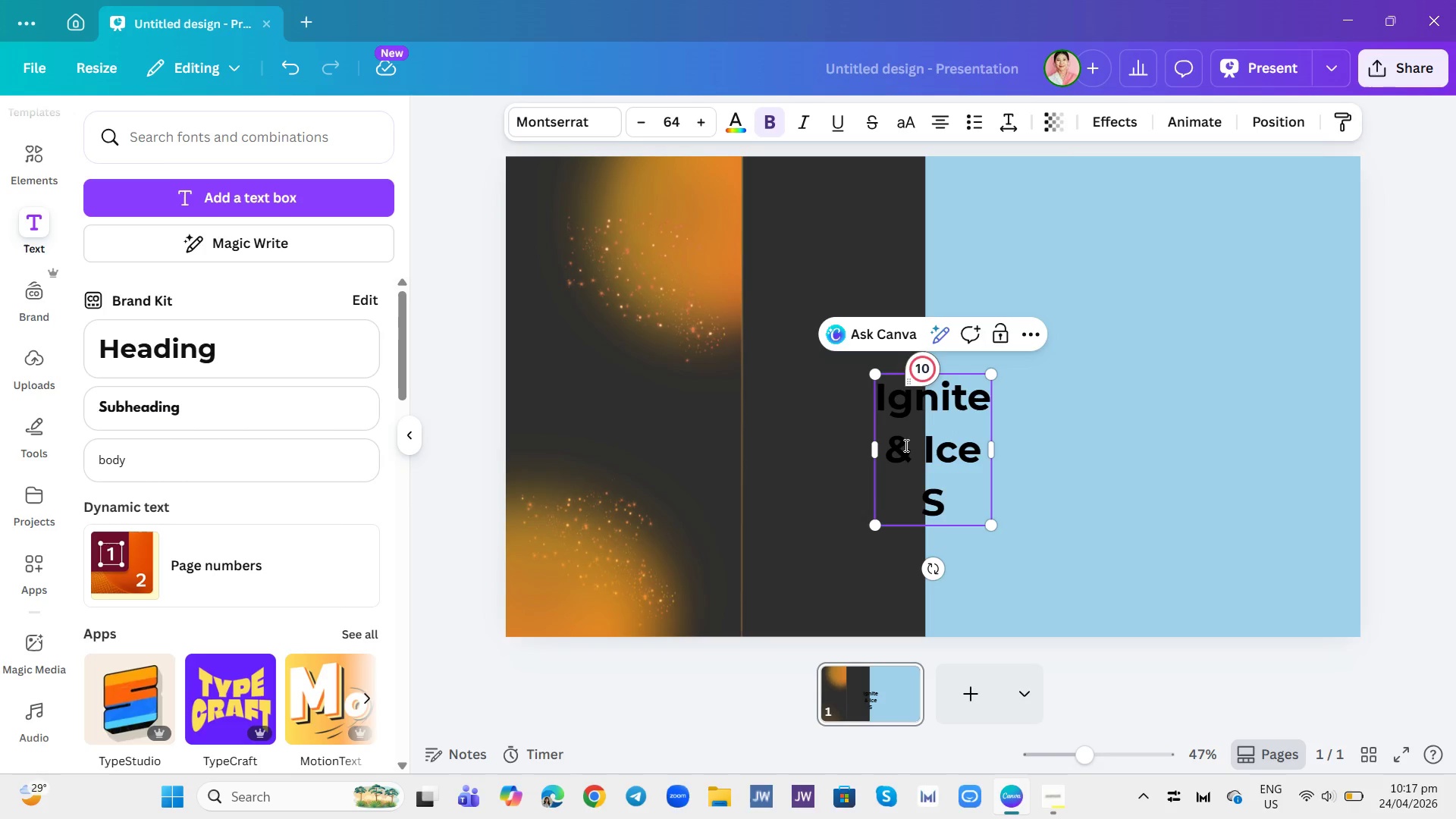 
type(Studious)
 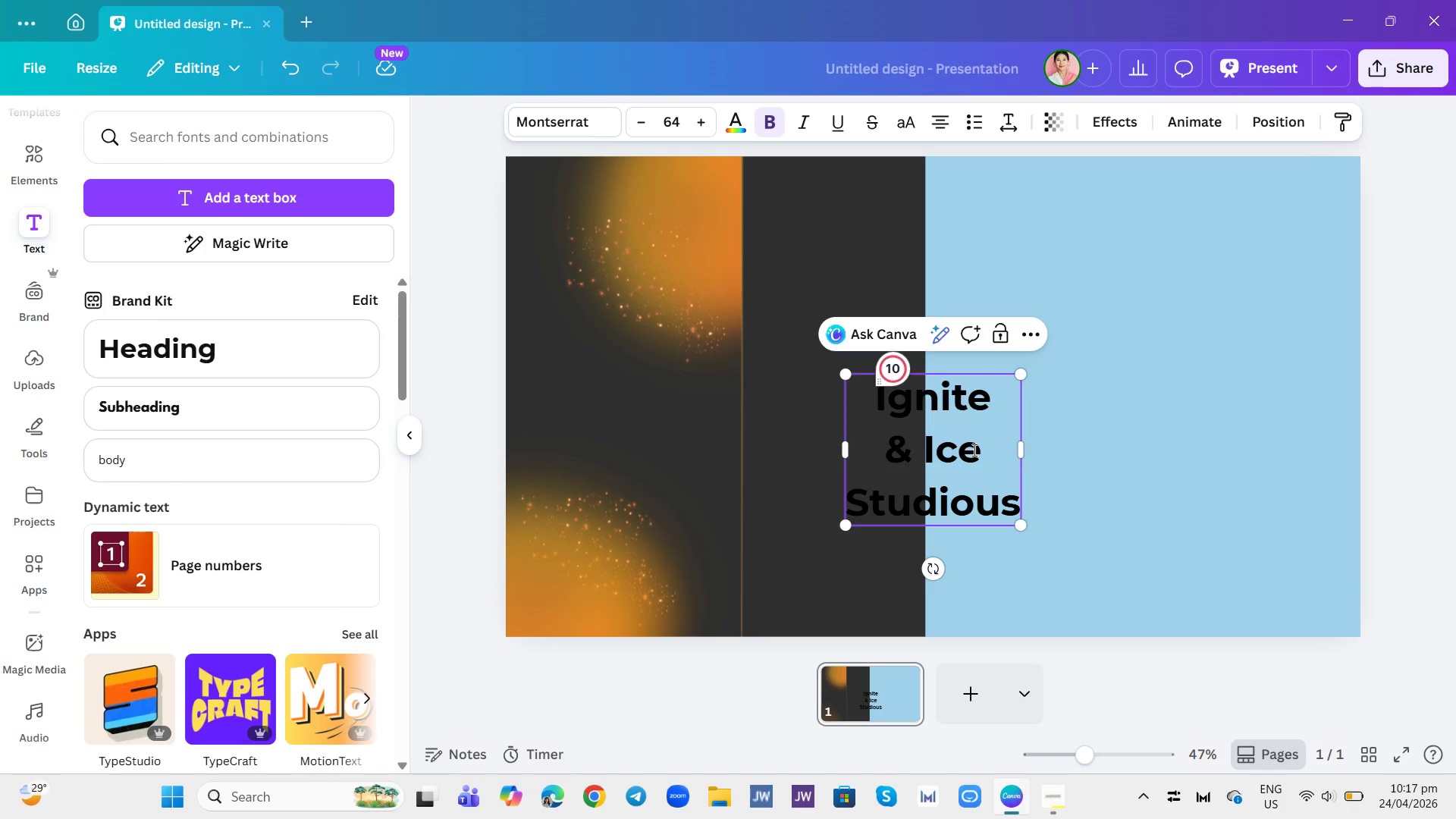 
left_click([1048, 465])
 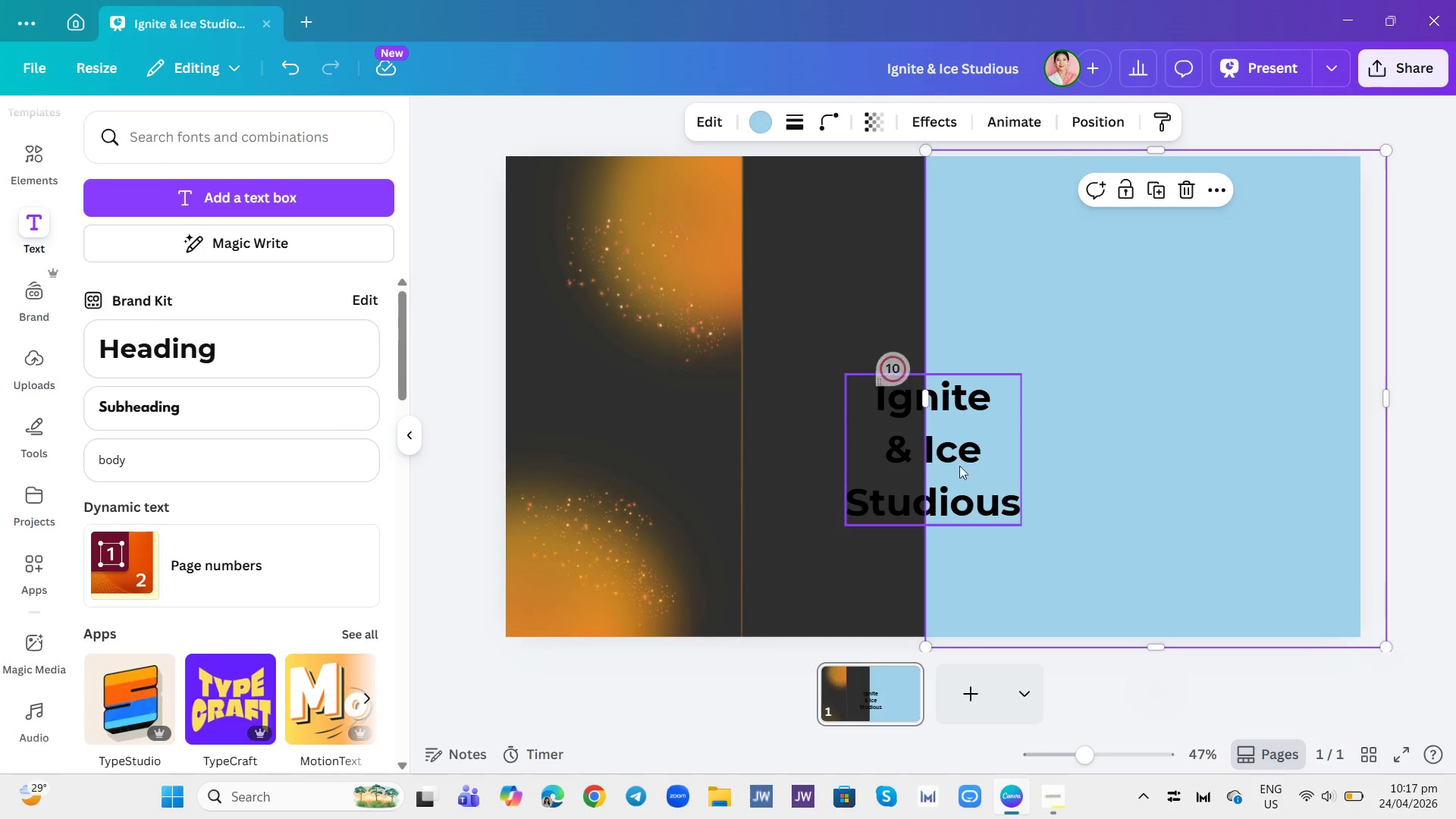 
left_click([946, 466])
 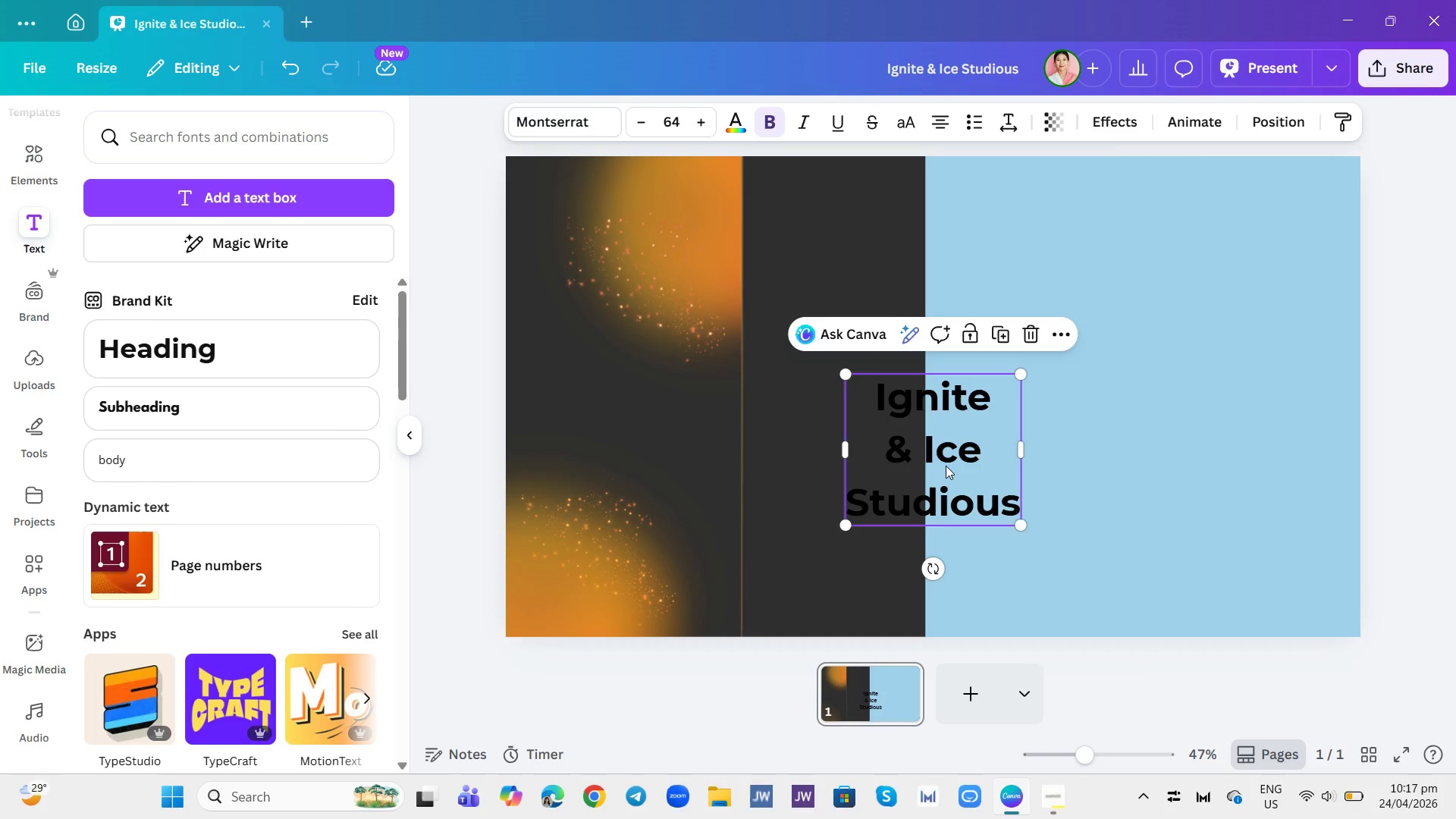 
left_click_drag(start_coordinate=[946, 466], to_coordinate=[632, 416])
 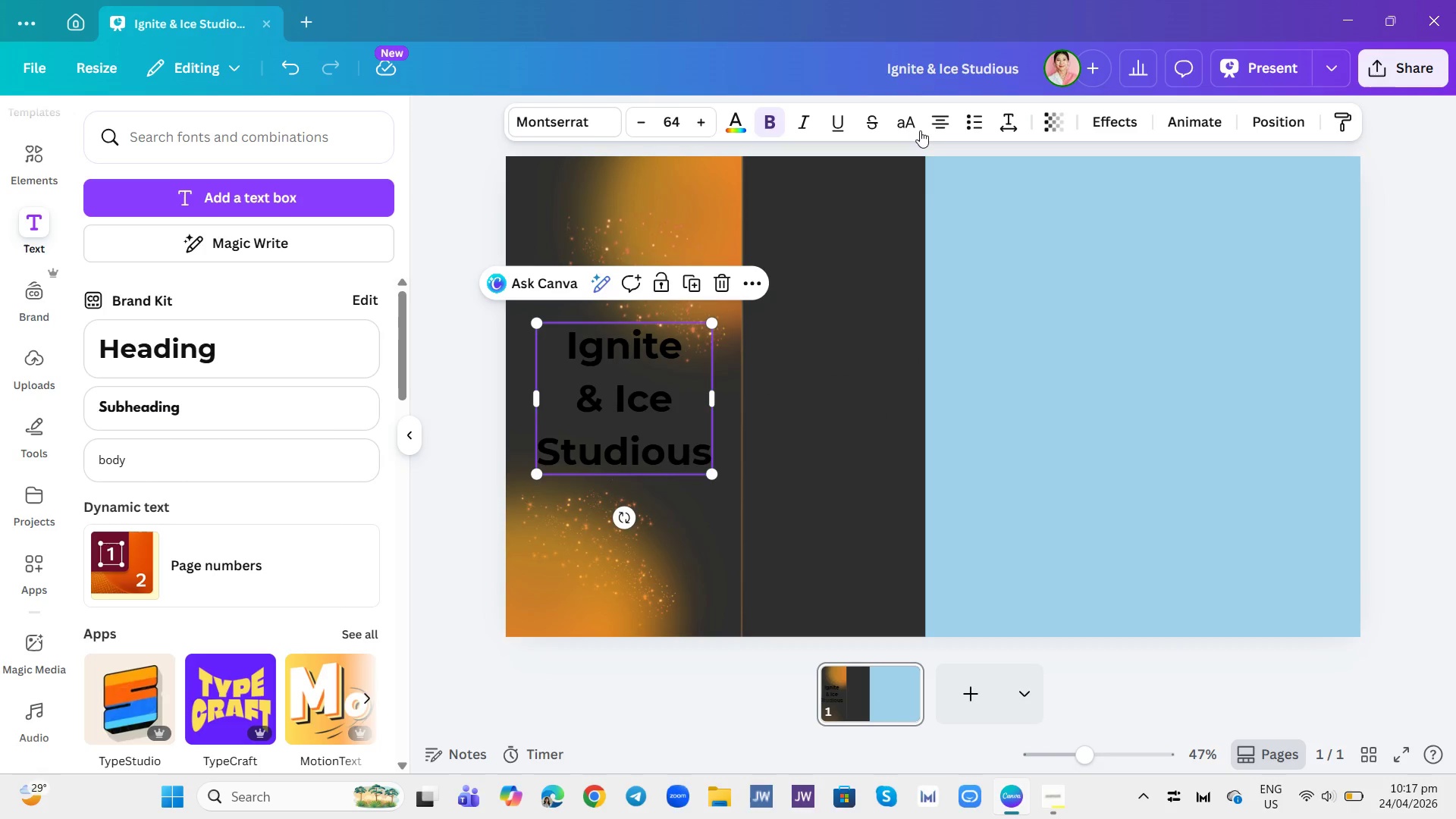 
left_click([930, 127])
 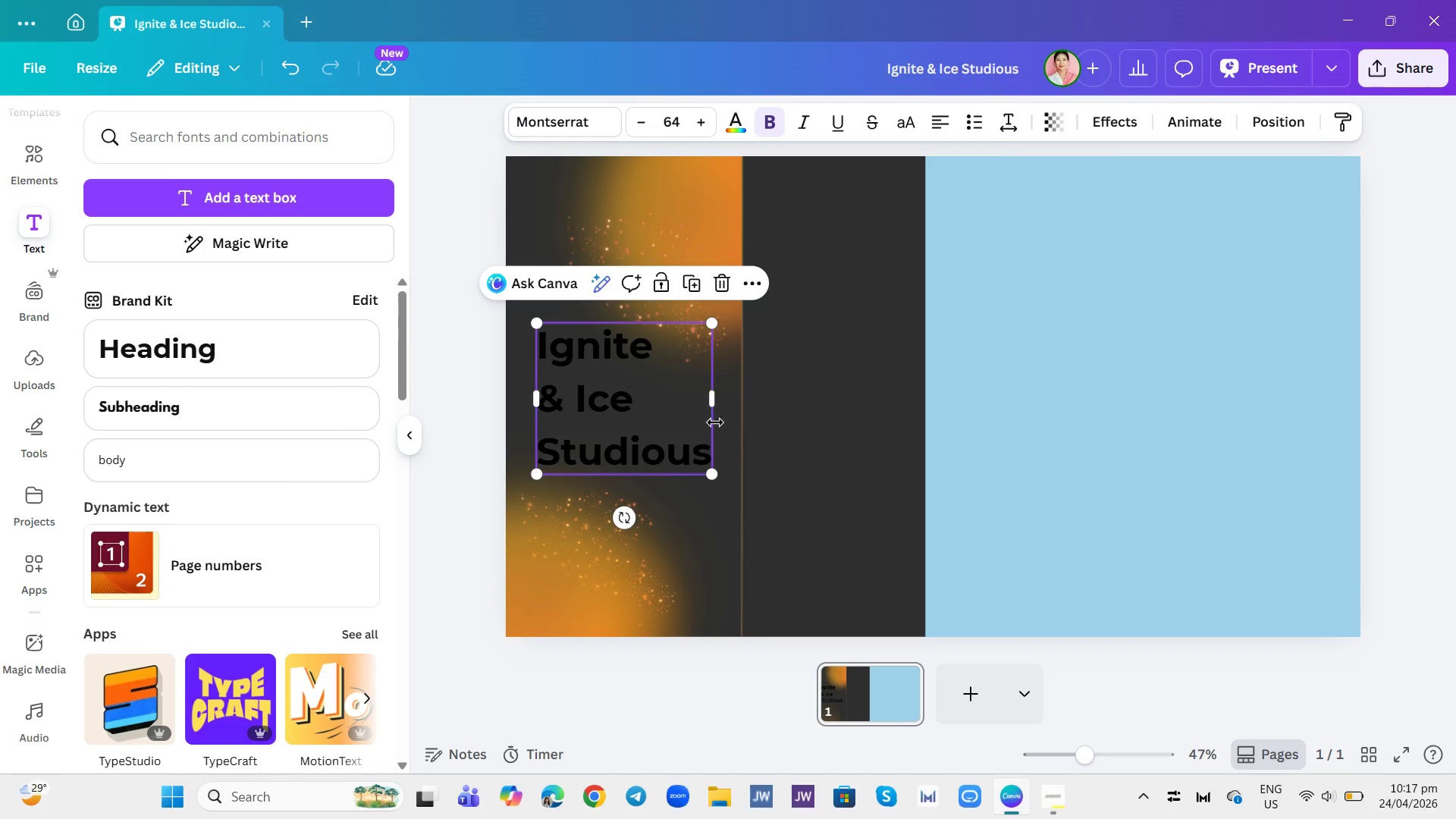 
wait(5.98)
 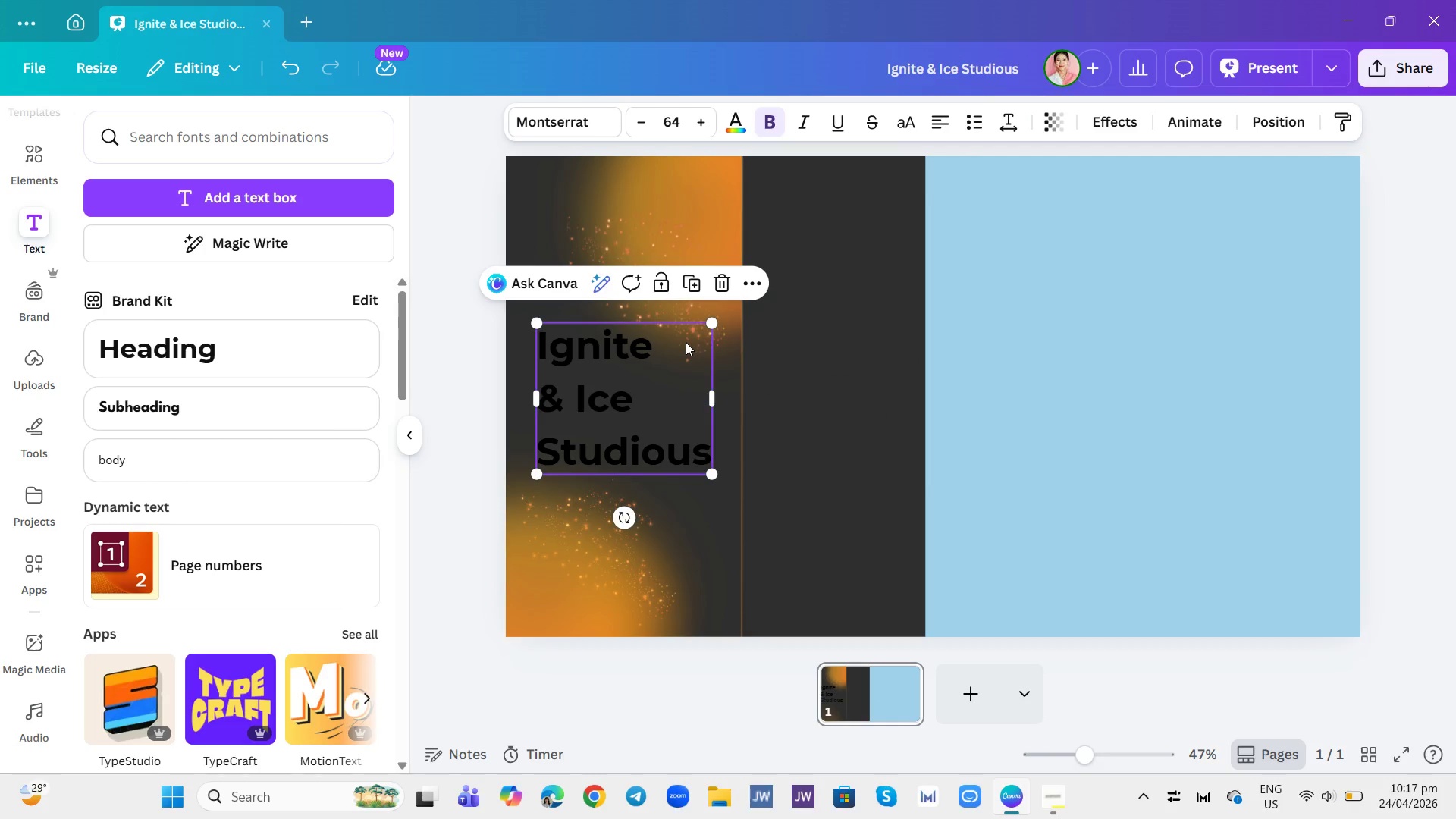 
double_click([677, 378])
 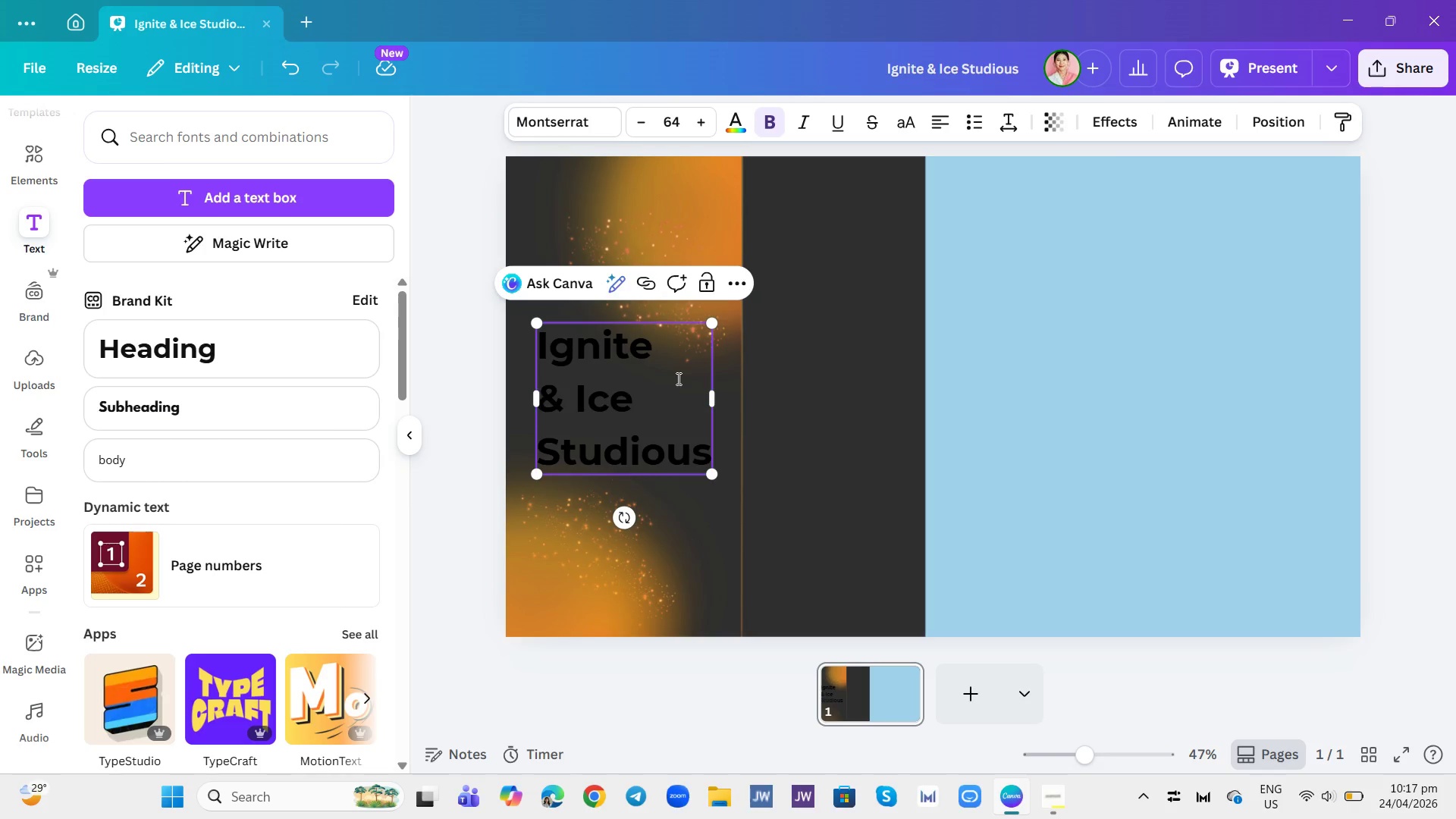 
triple_click([677, 378])
 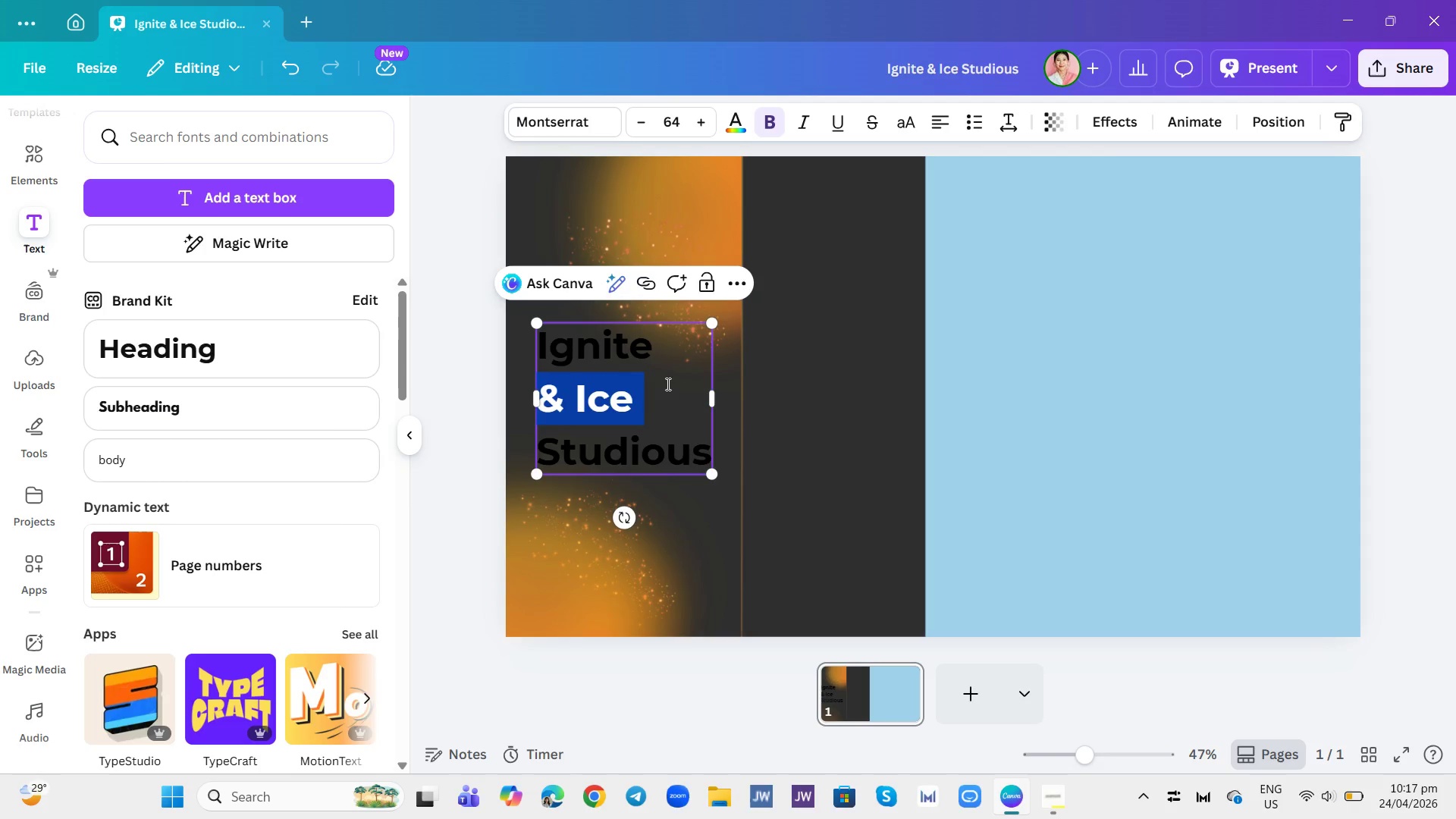 
left_click([667, 384])
 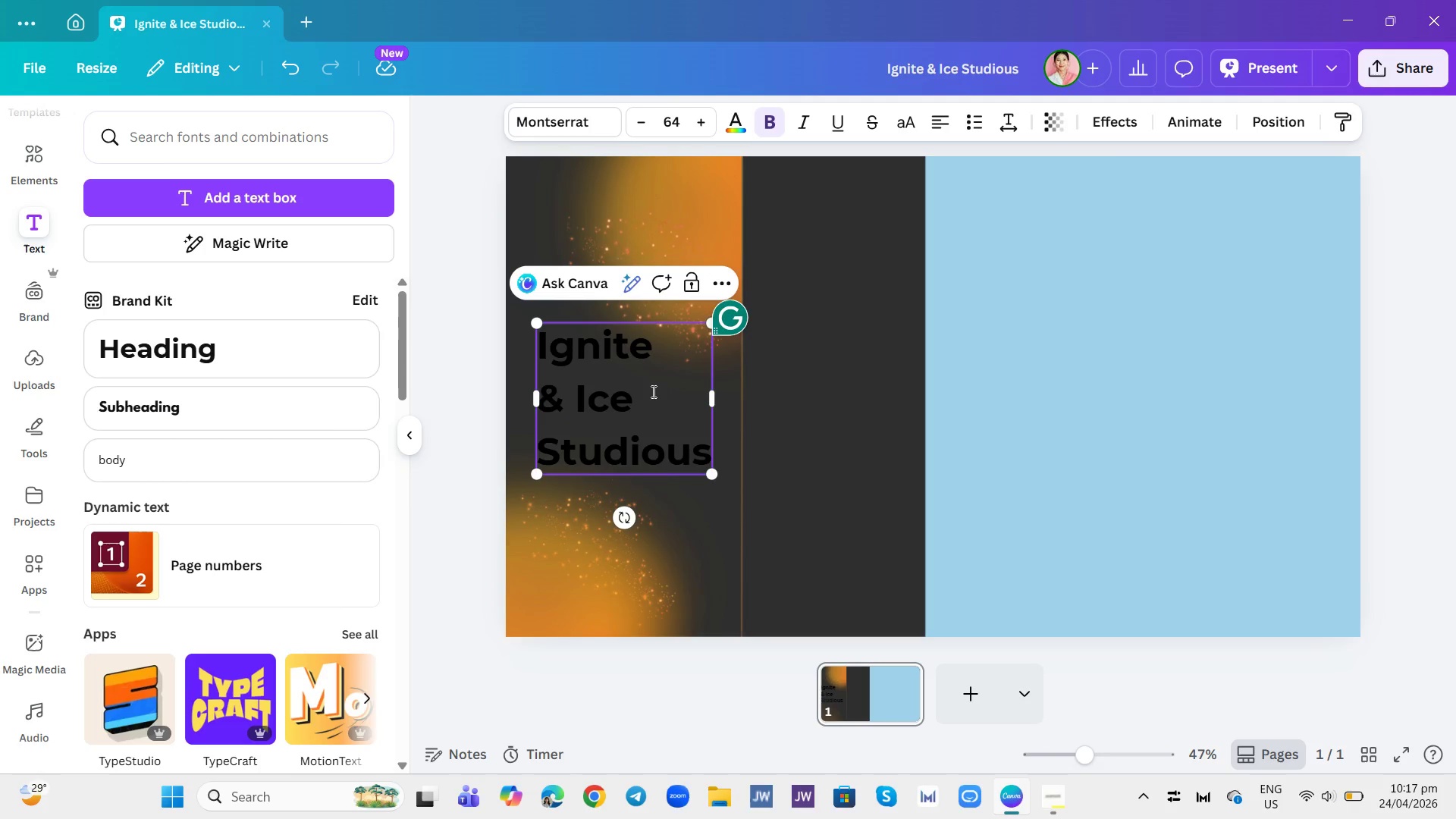 
left_click_drag(start_coordinate=[652, 388], to_coordinate=[538, 339])
 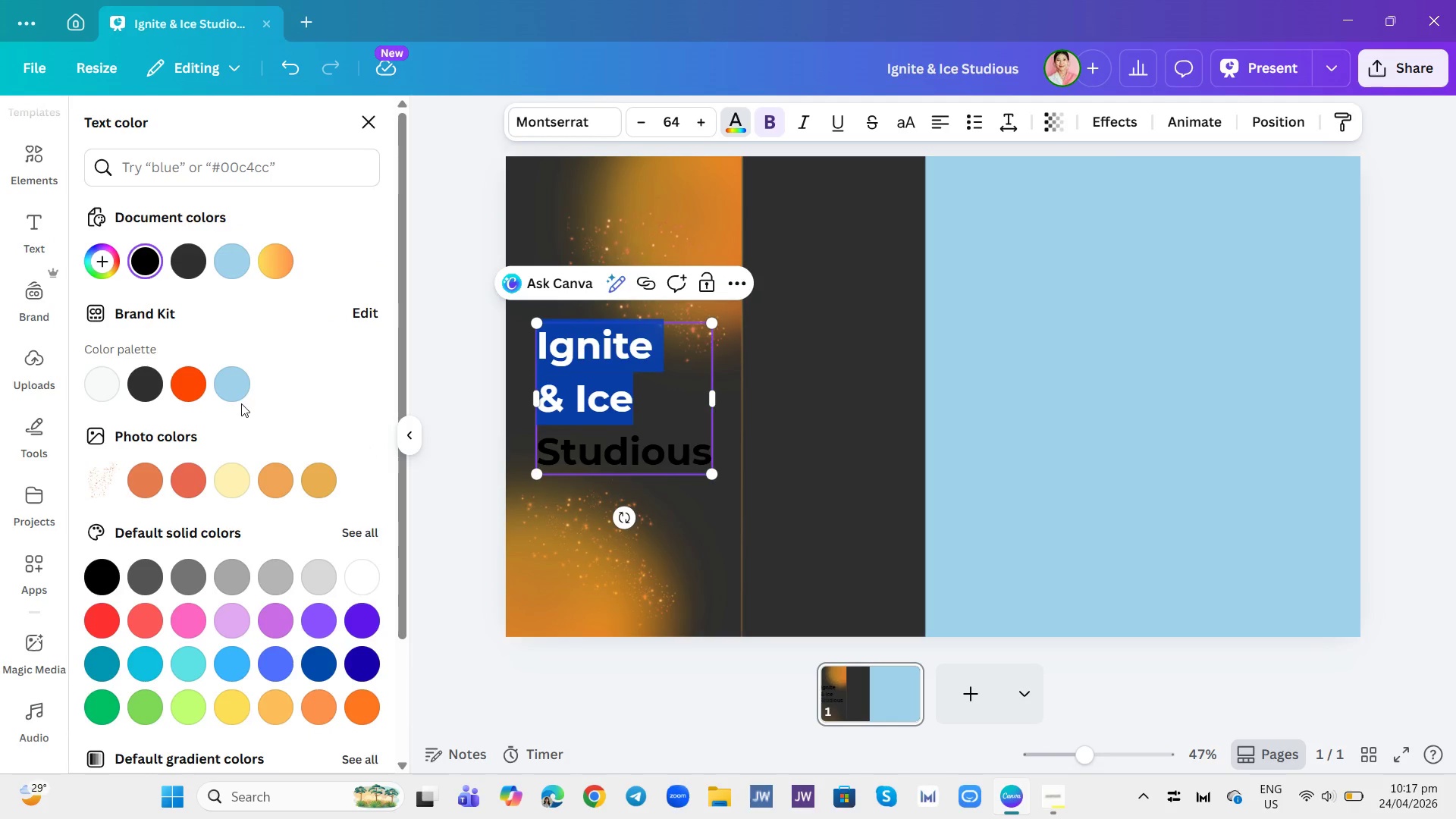 
left_click([94, 383])
 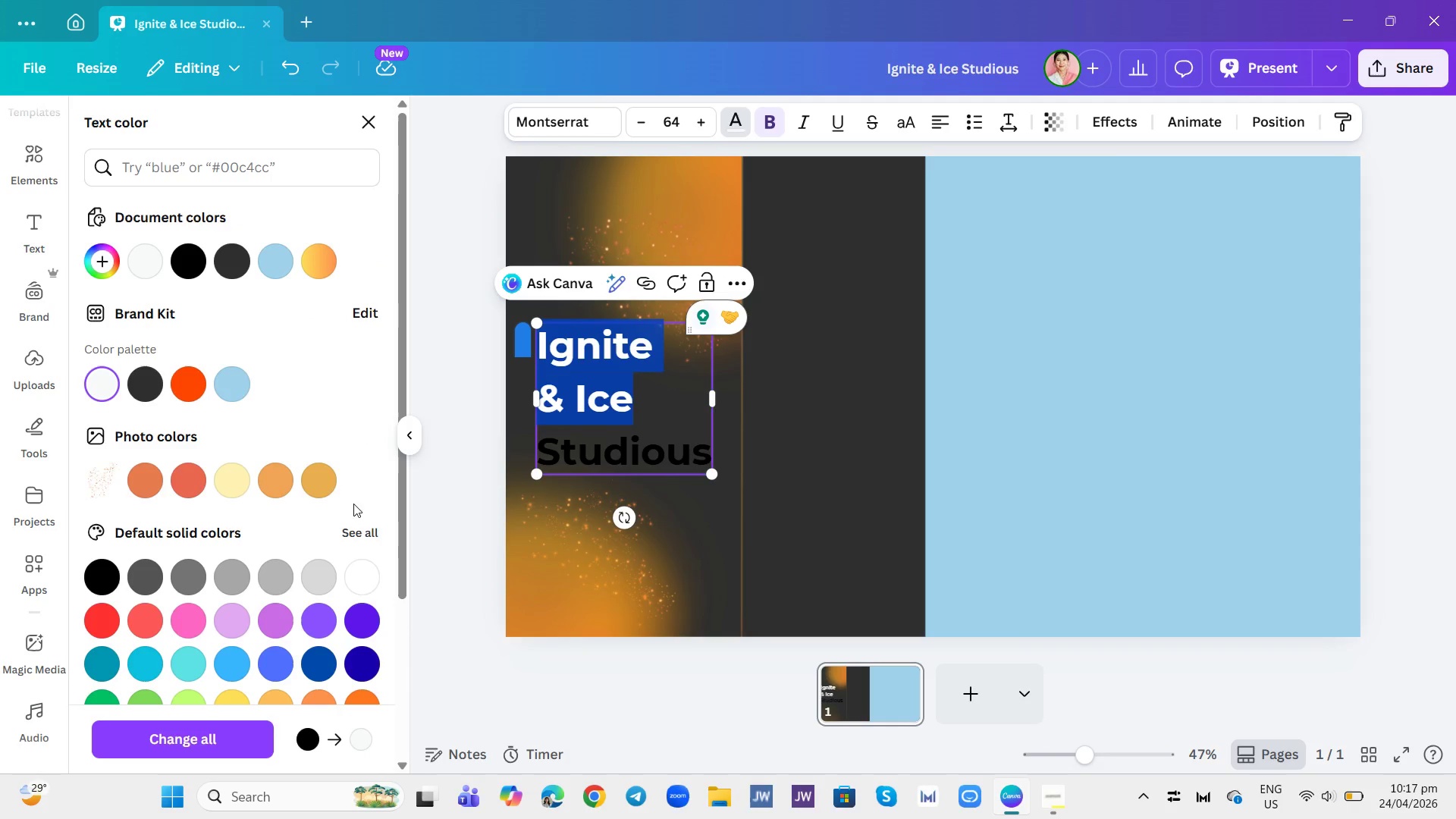 
left_click([894, 409])
 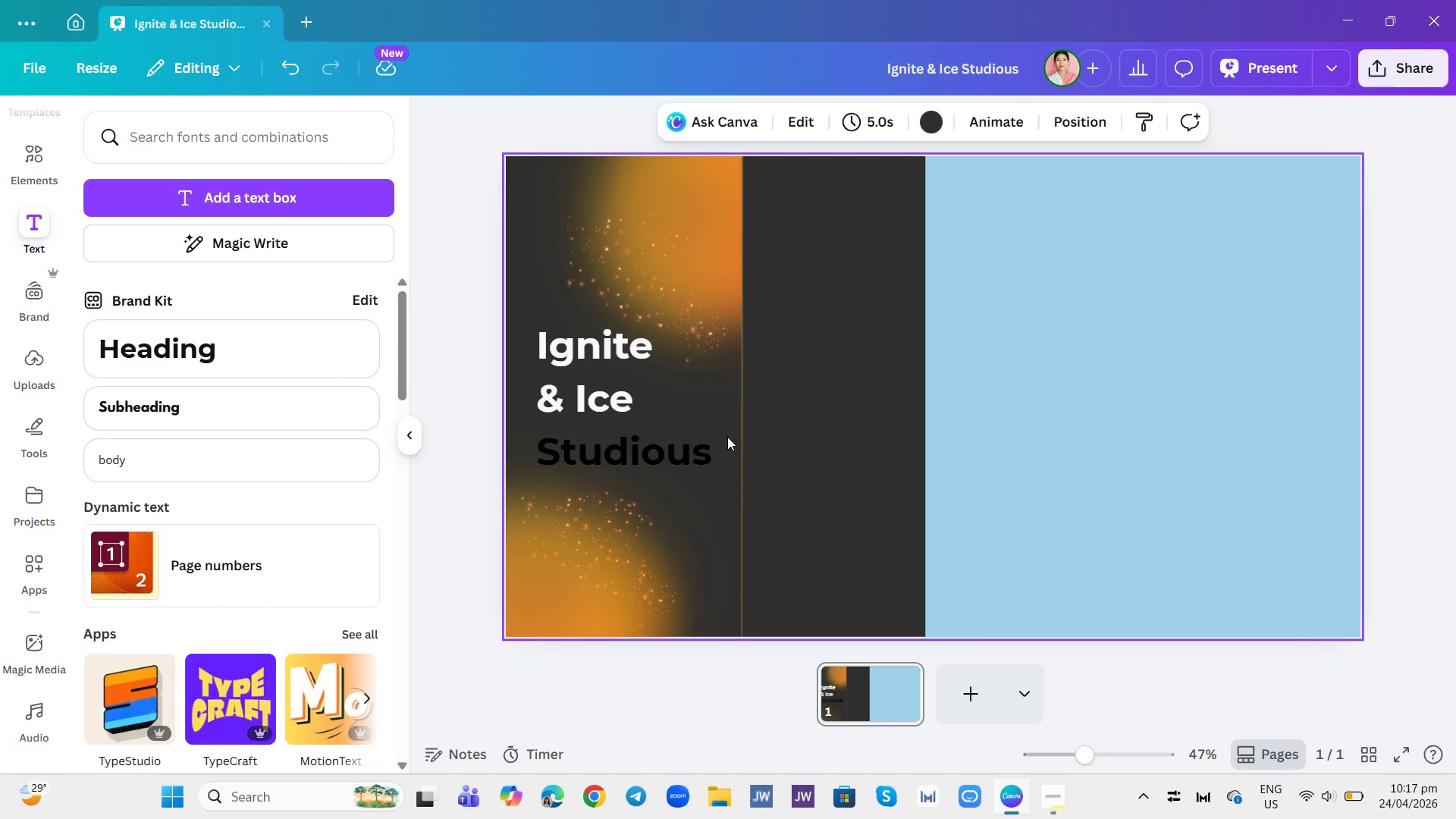 
left_click([706, 450])
 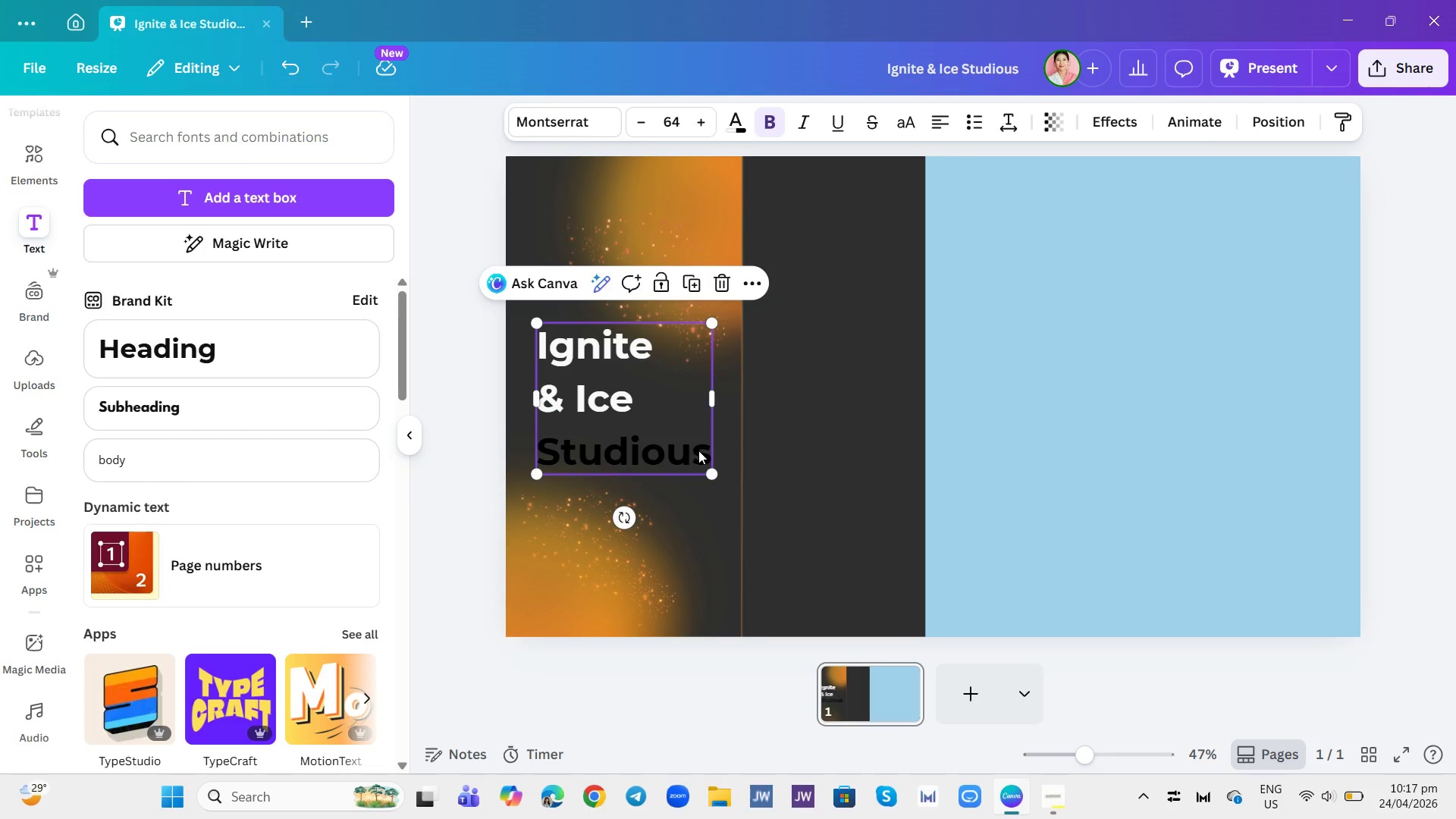 
double_click([698, 450])
 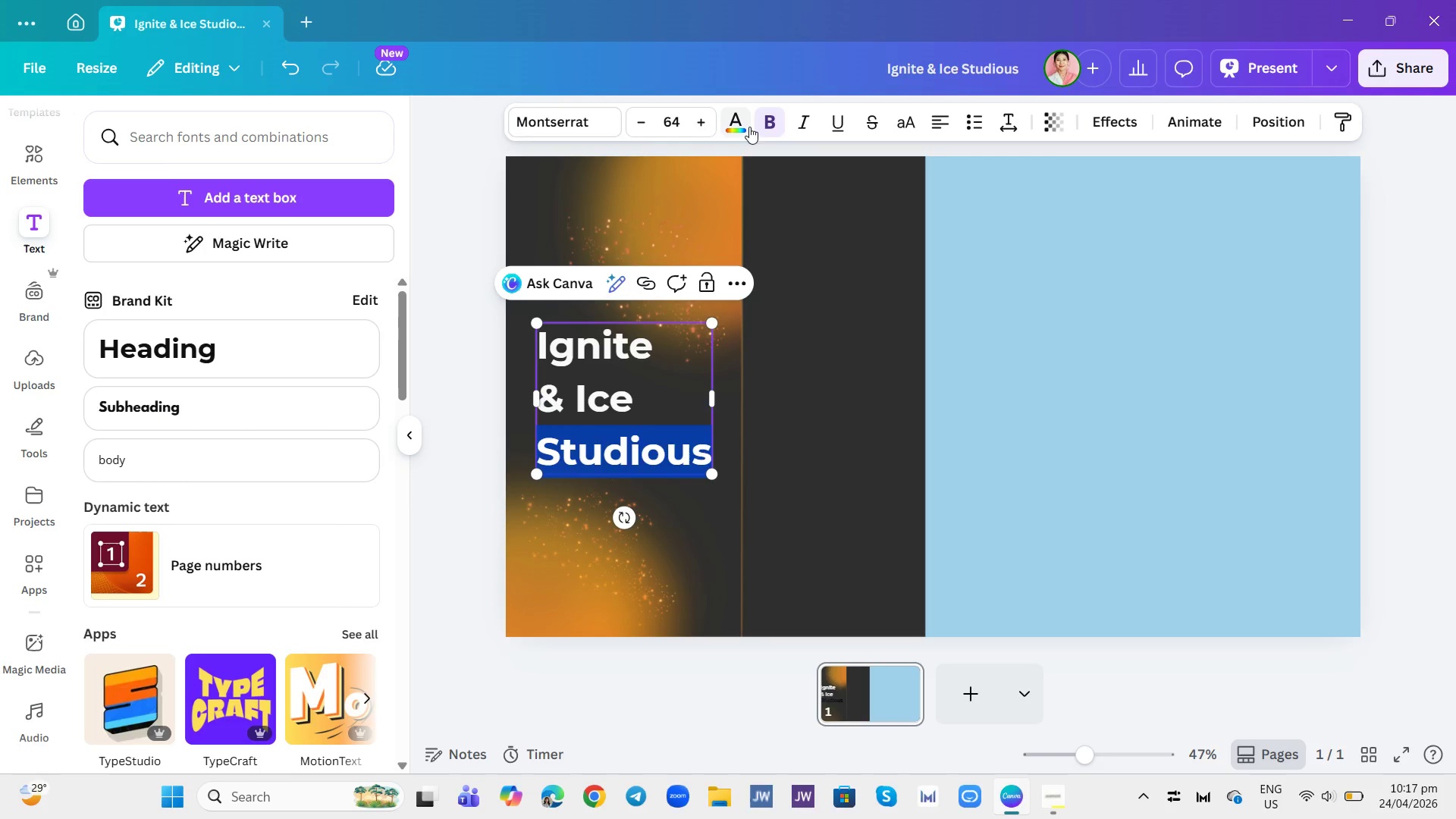 
left_click([749, 124])
 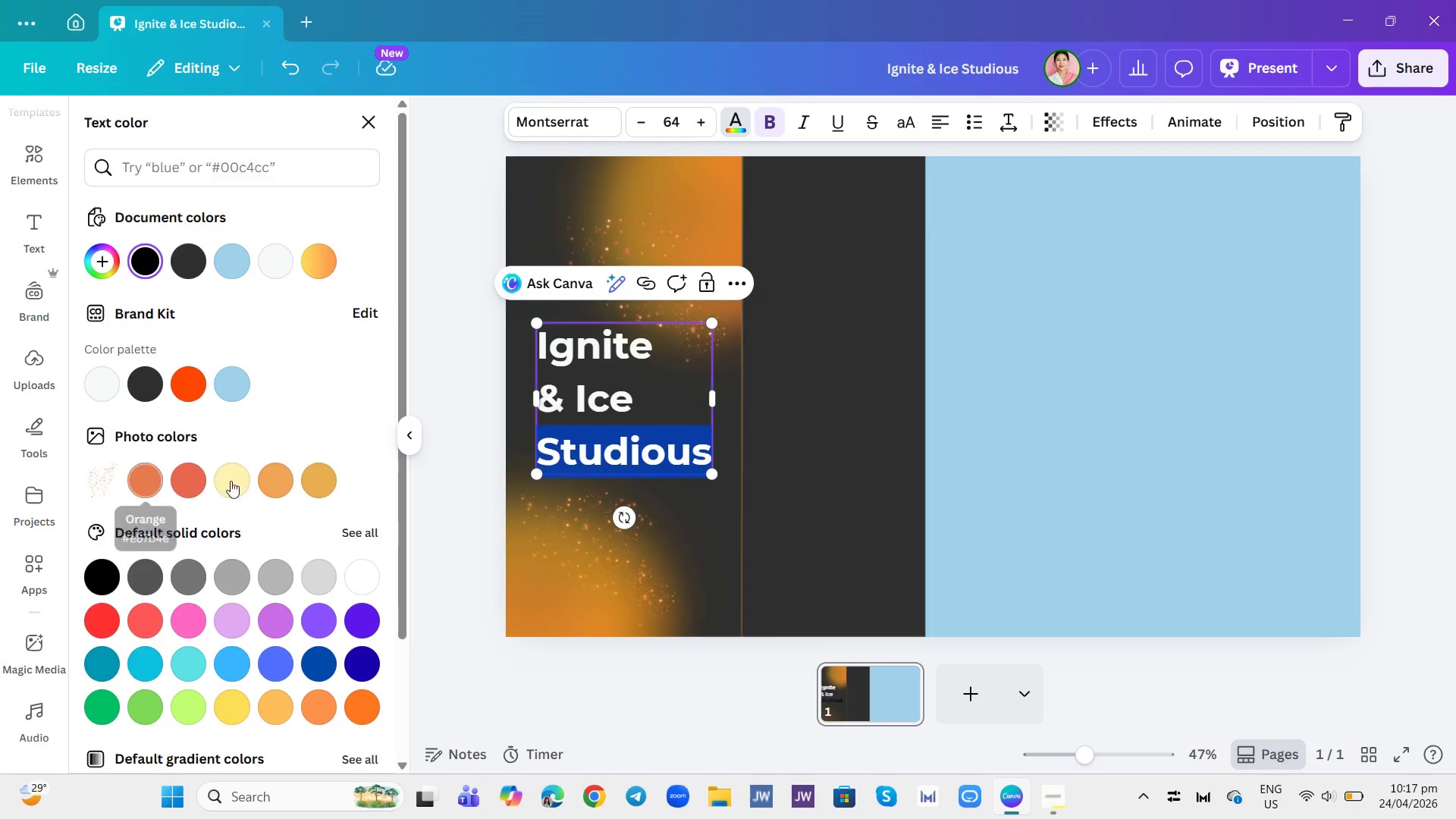 
left_click([185, 375])
 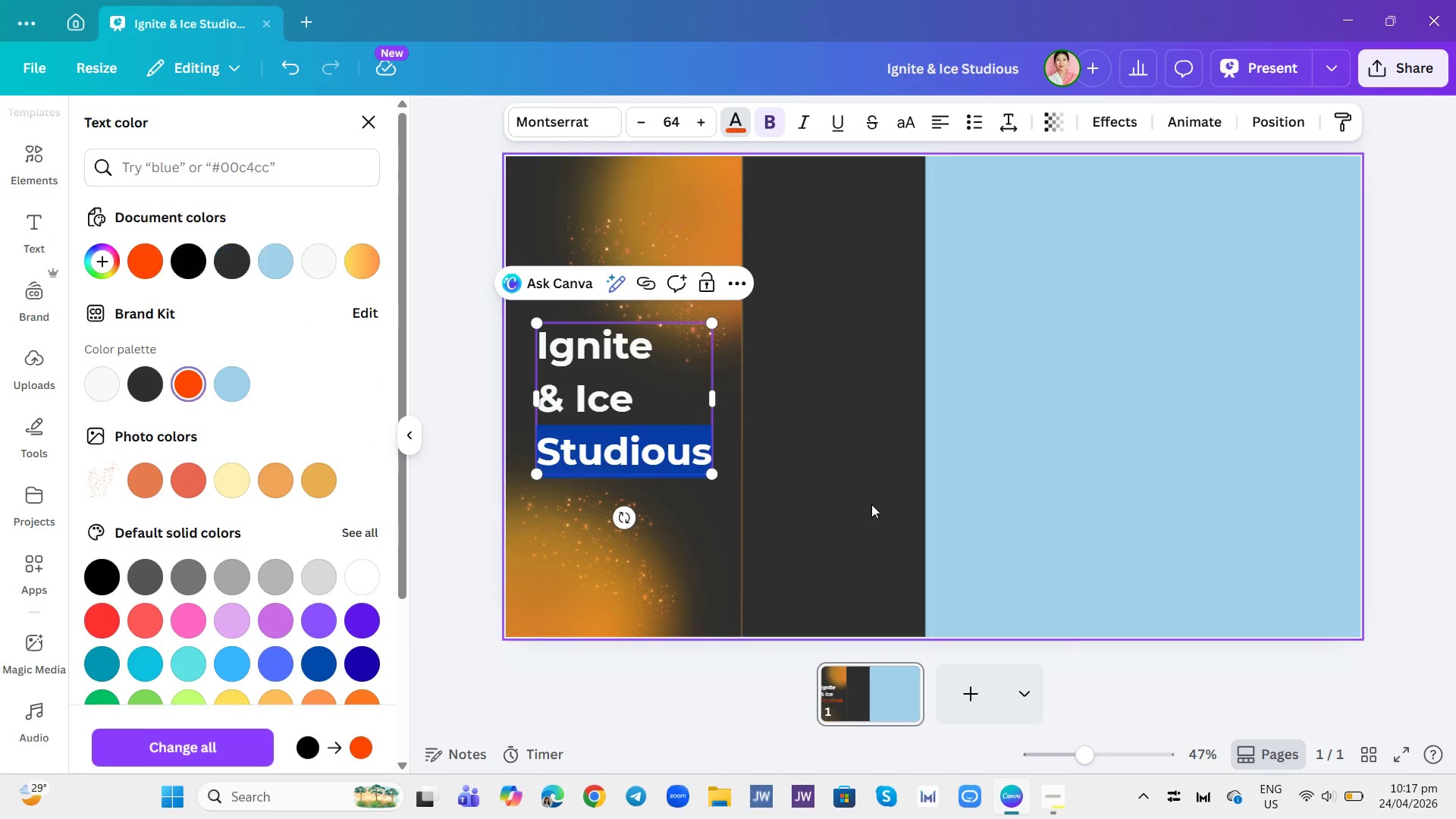 
left_click([873, 504])
 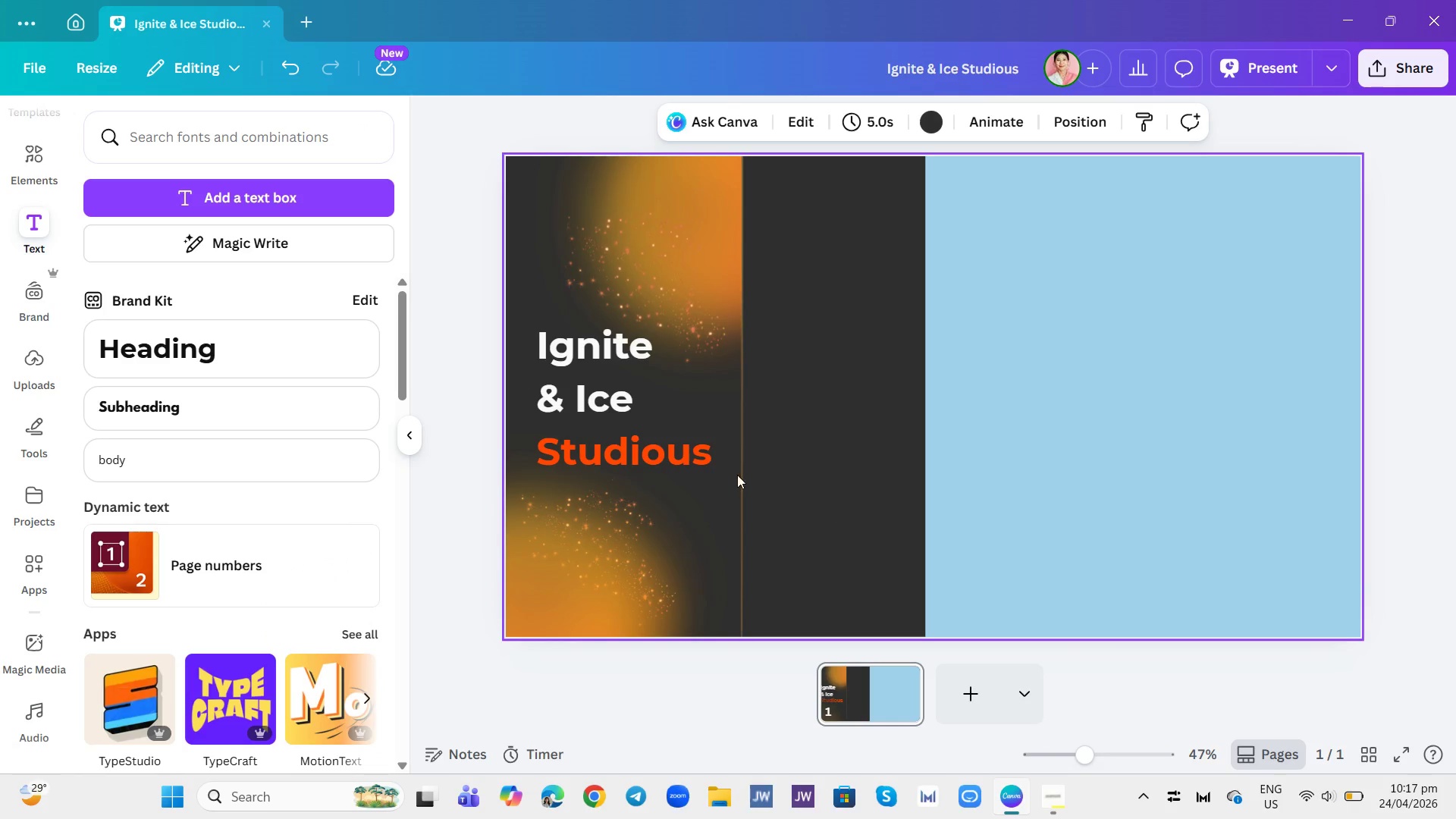 
left_click([692, 453])
 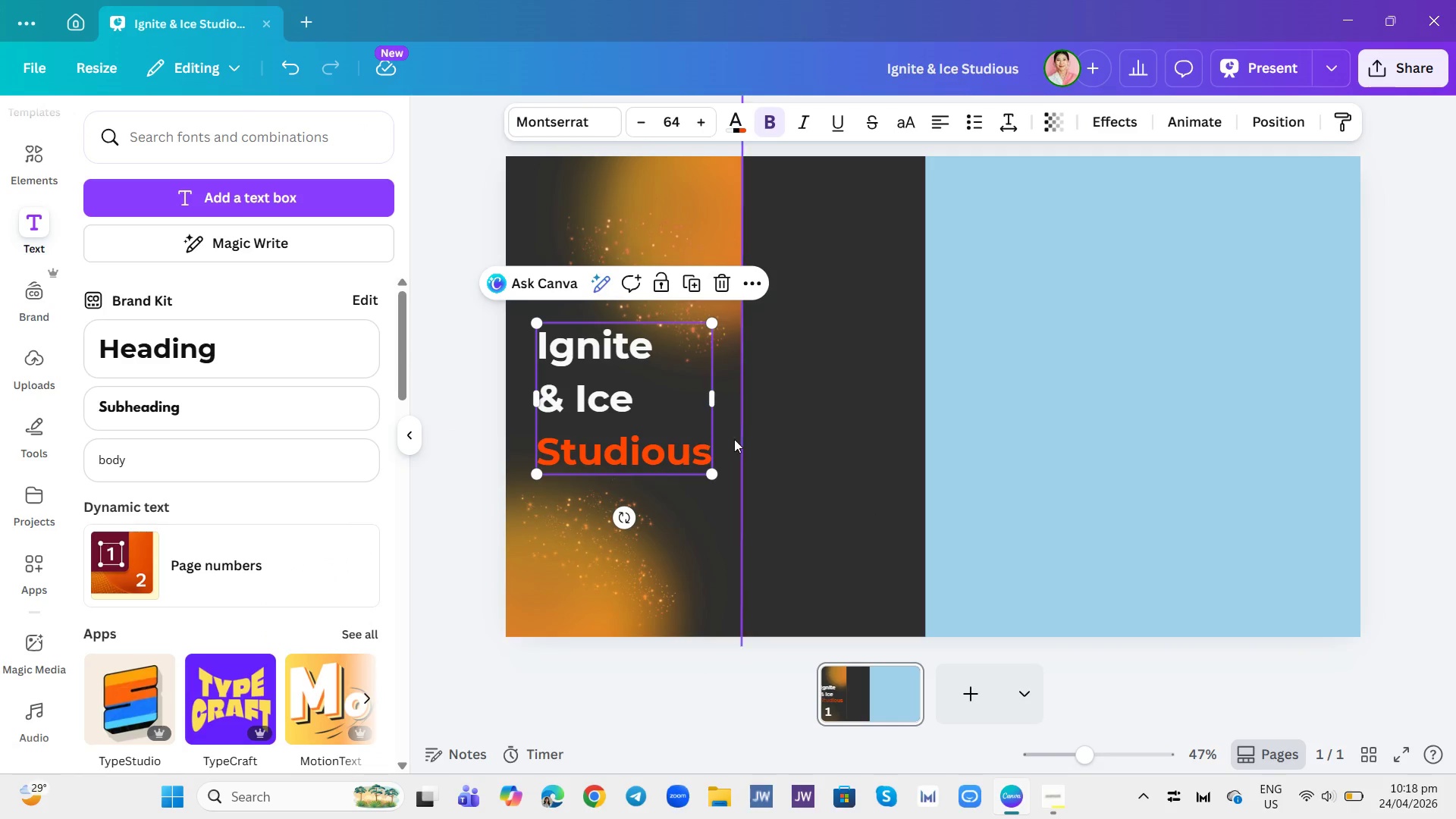 
left_click([782, 457])
 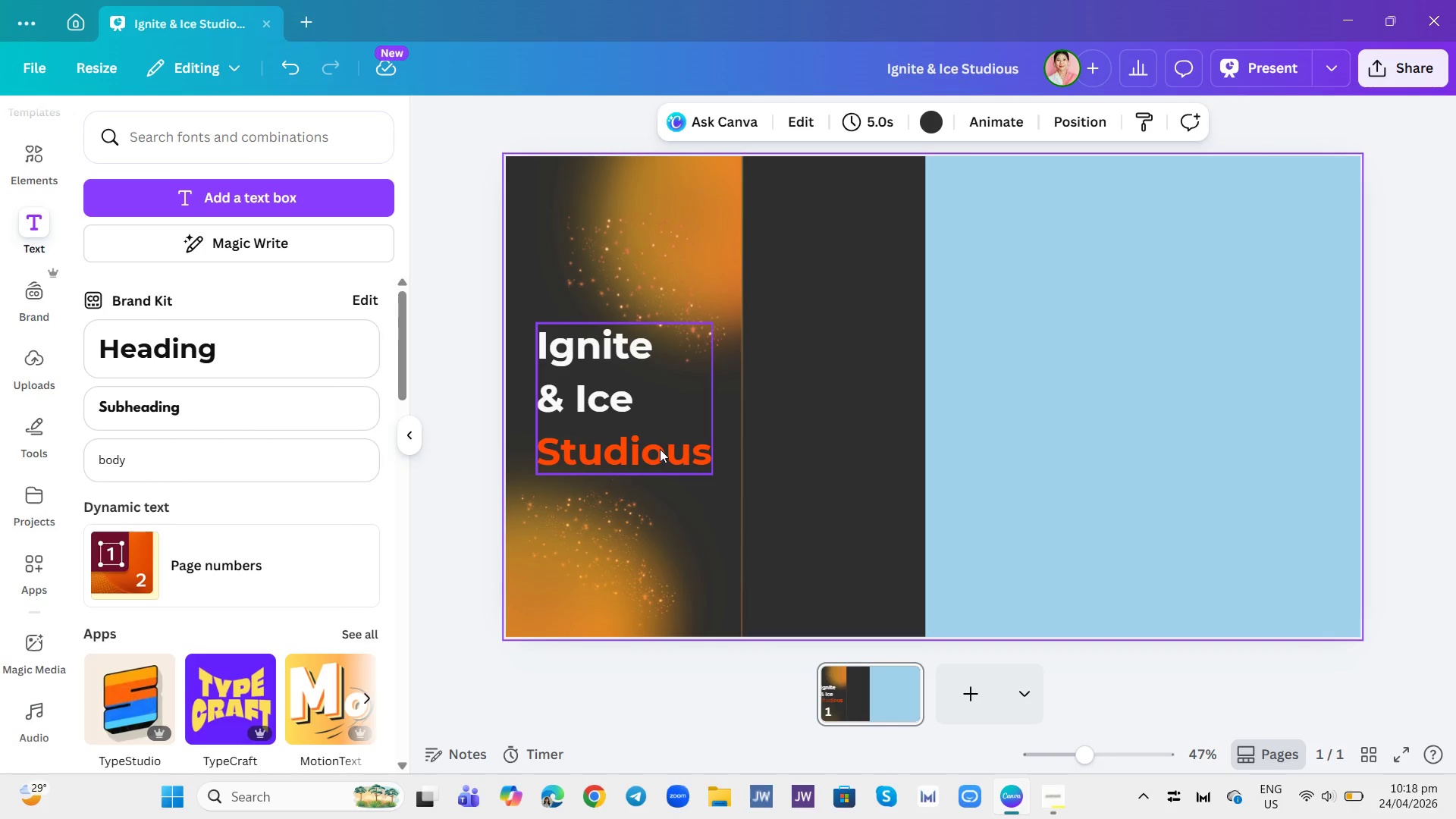 
left_click_drag(start_coordinate=[635, 428], to_coordinate=[638, 442])
 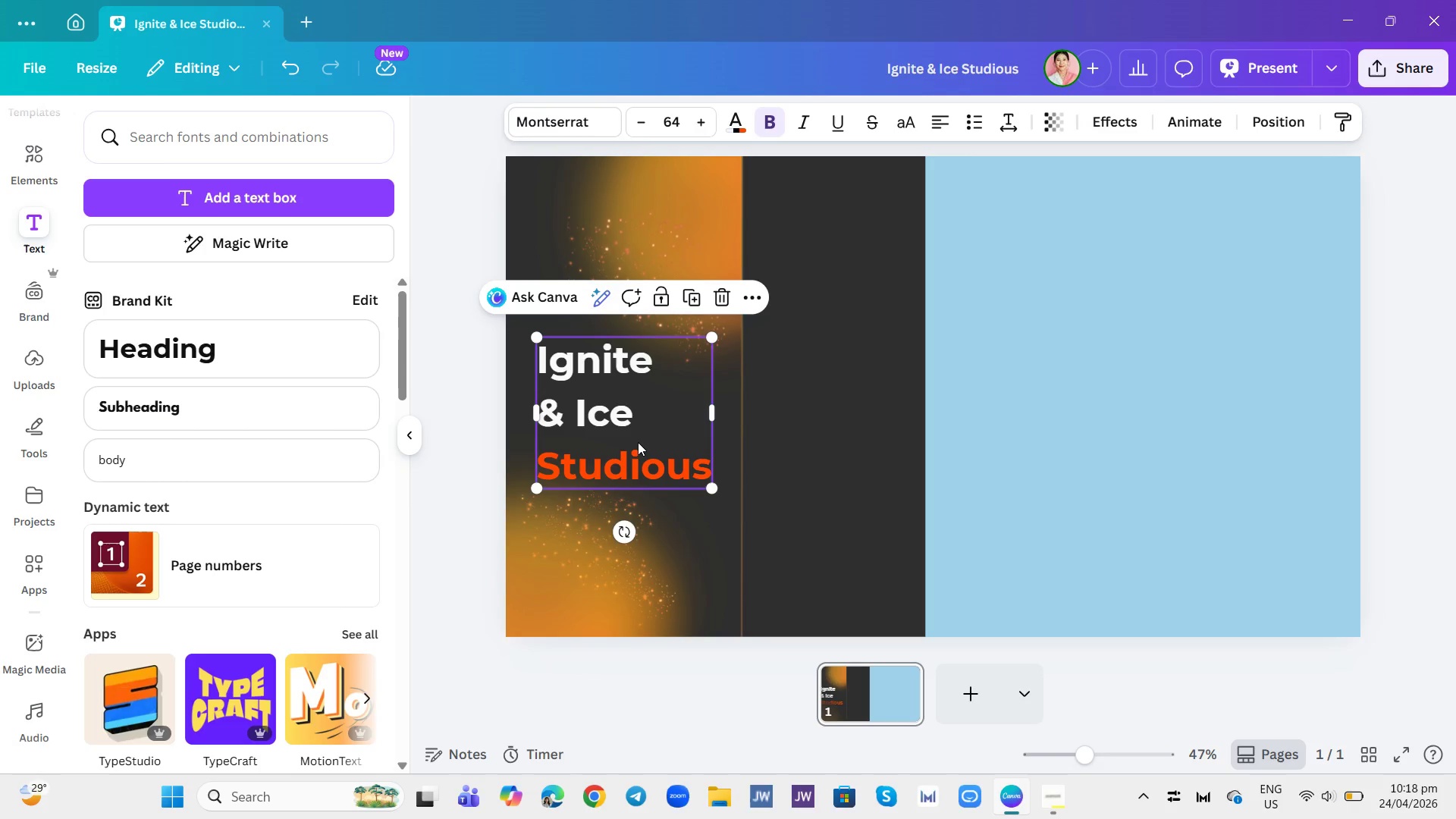 
left_click([638, 442])
 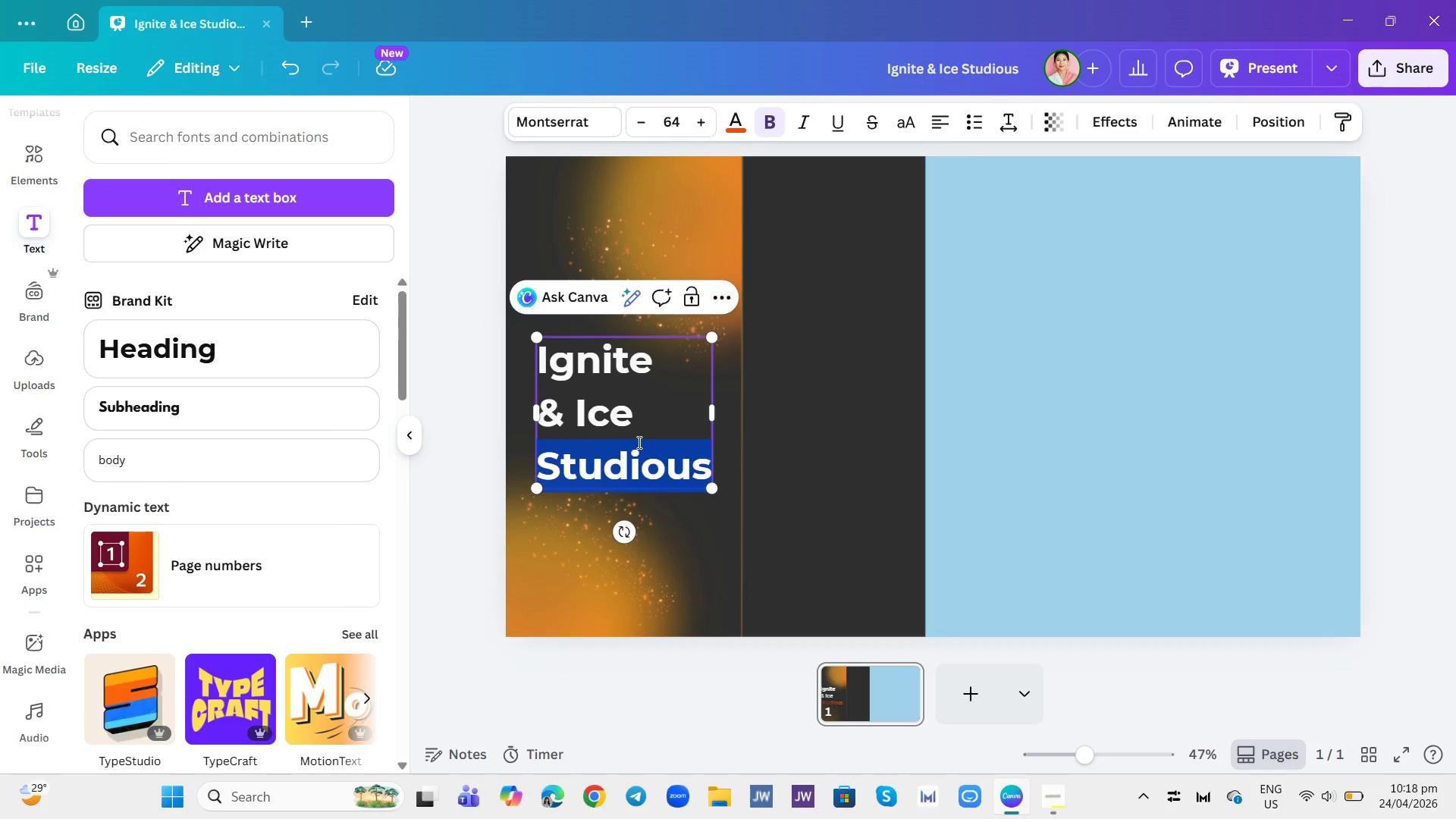 
double_click([638, 442])
 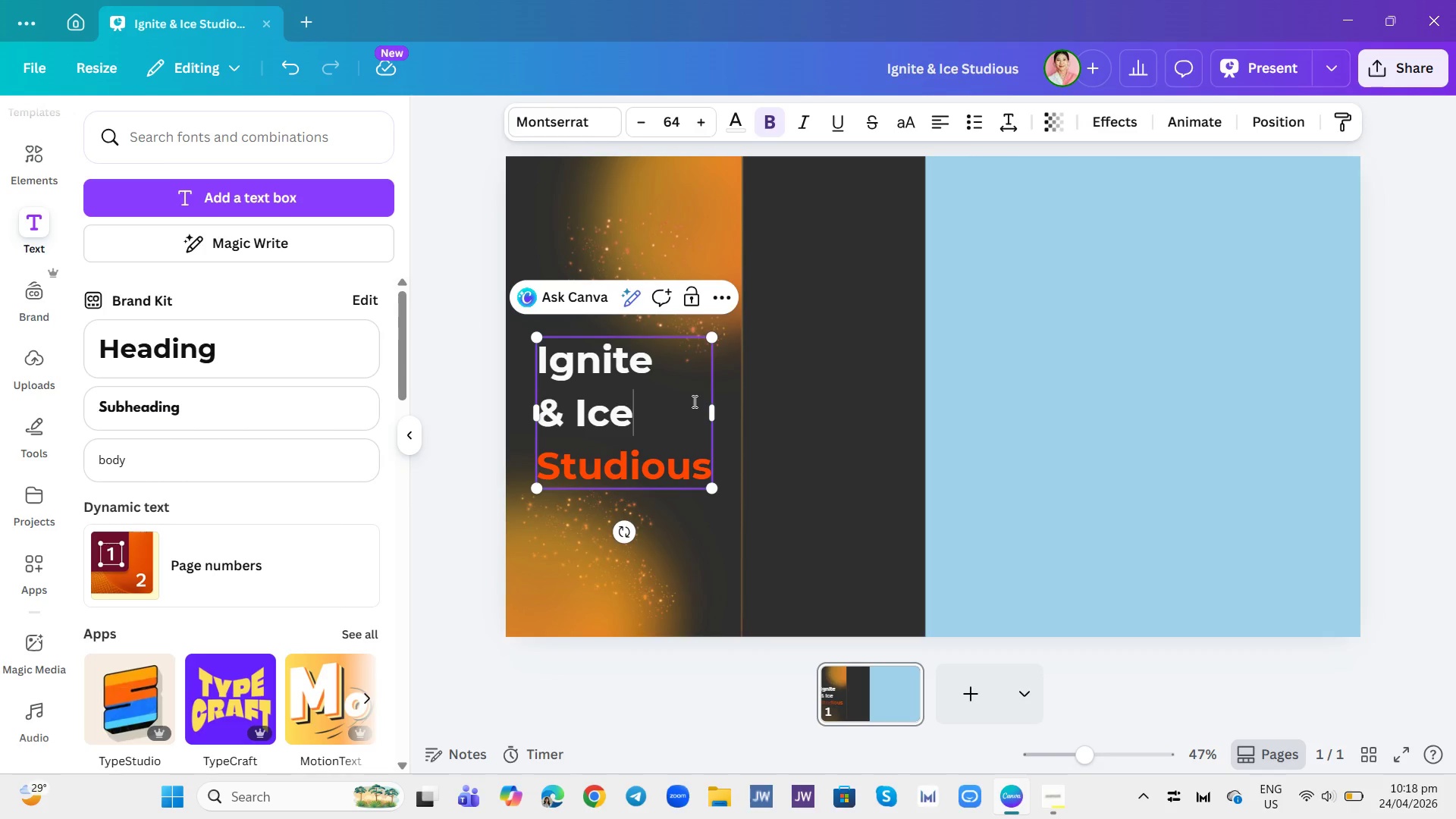 
double_click([770, 401])
 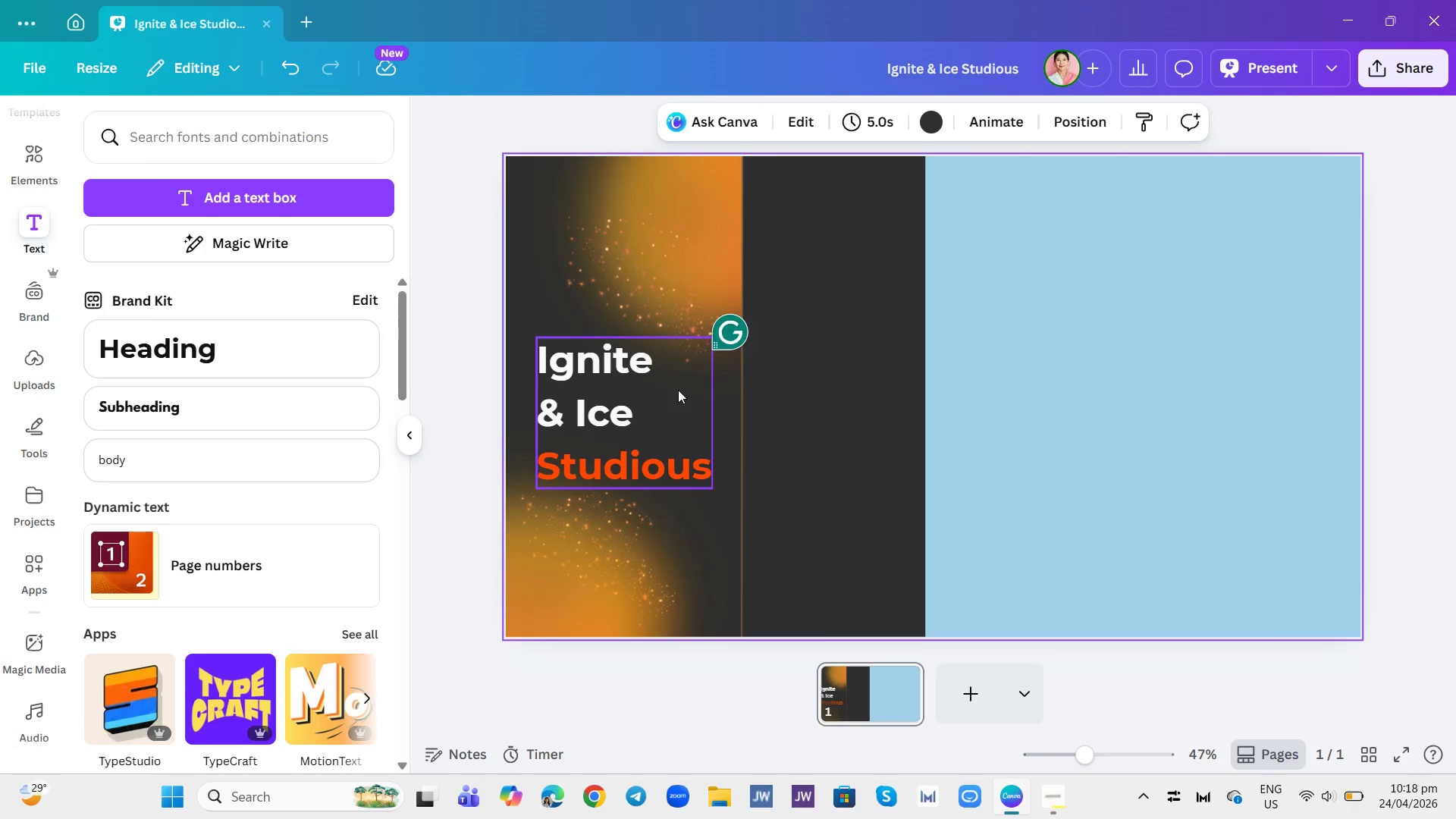 
left_click_drag(start_coordinate=[678, 390], to_coordinate=[689, 388])
 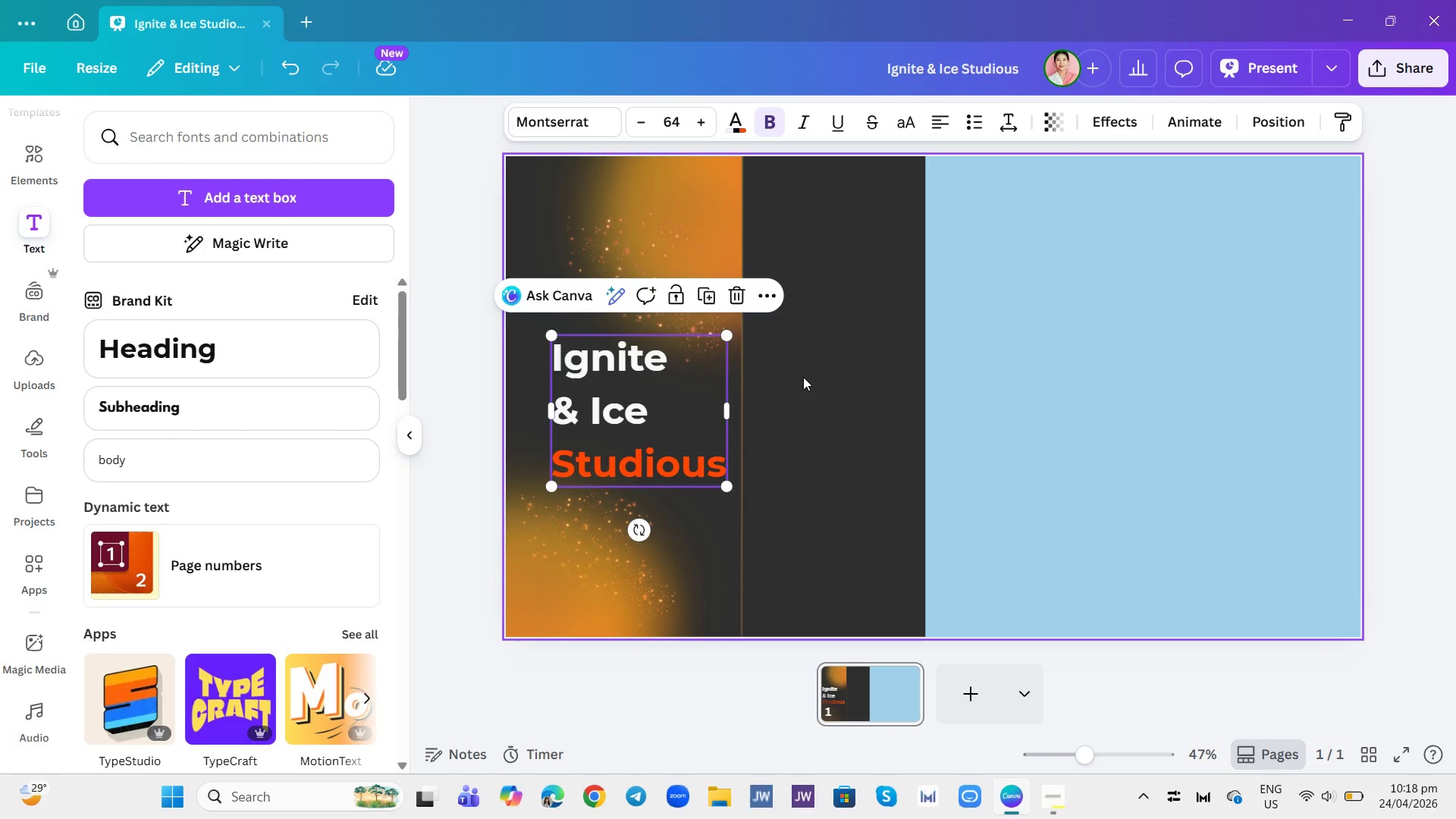 
left_click([803, 377])
 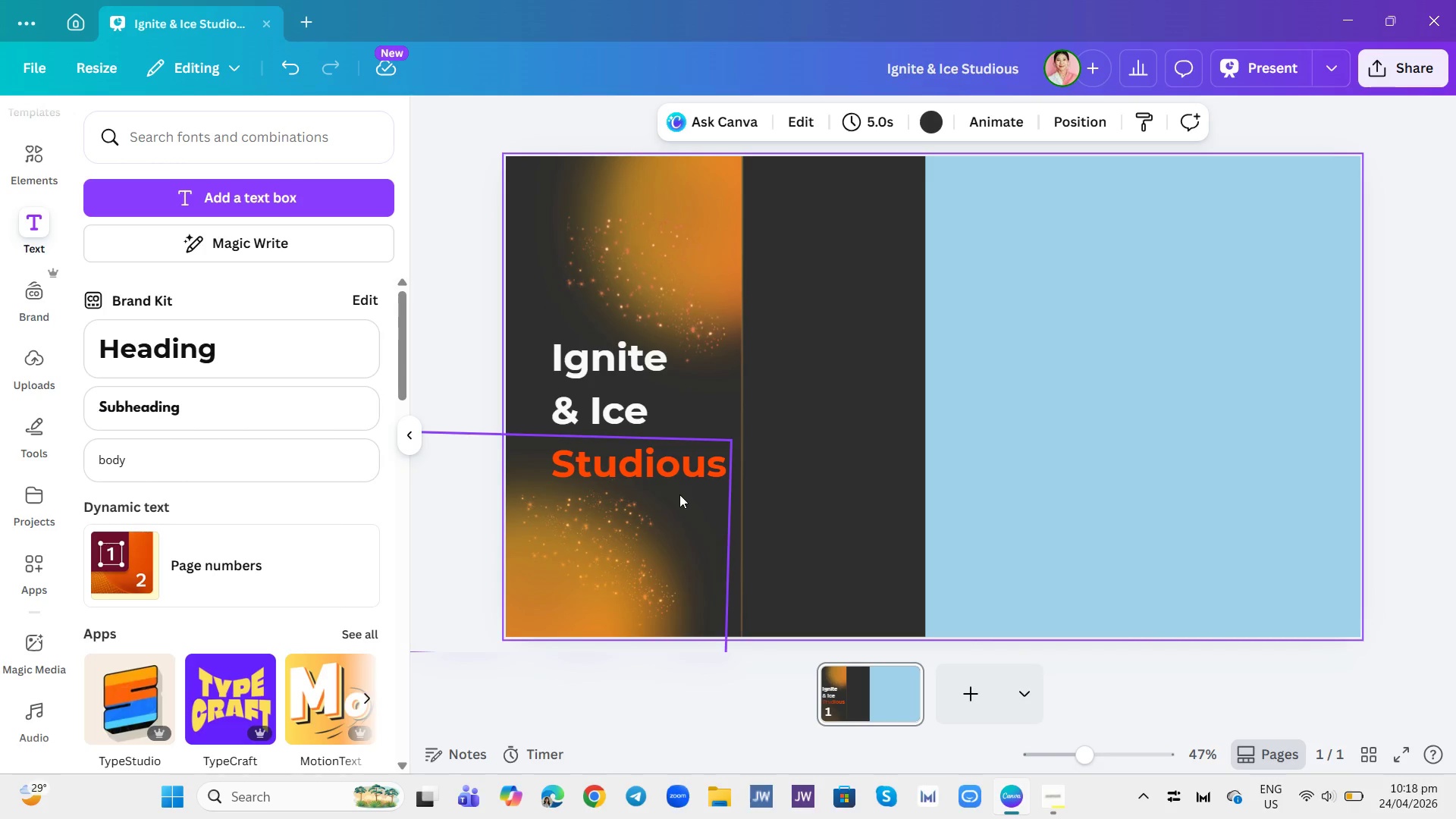 
left_click_drag(start_coordinate=[673, 466], to_coordinate=[666, 466])
 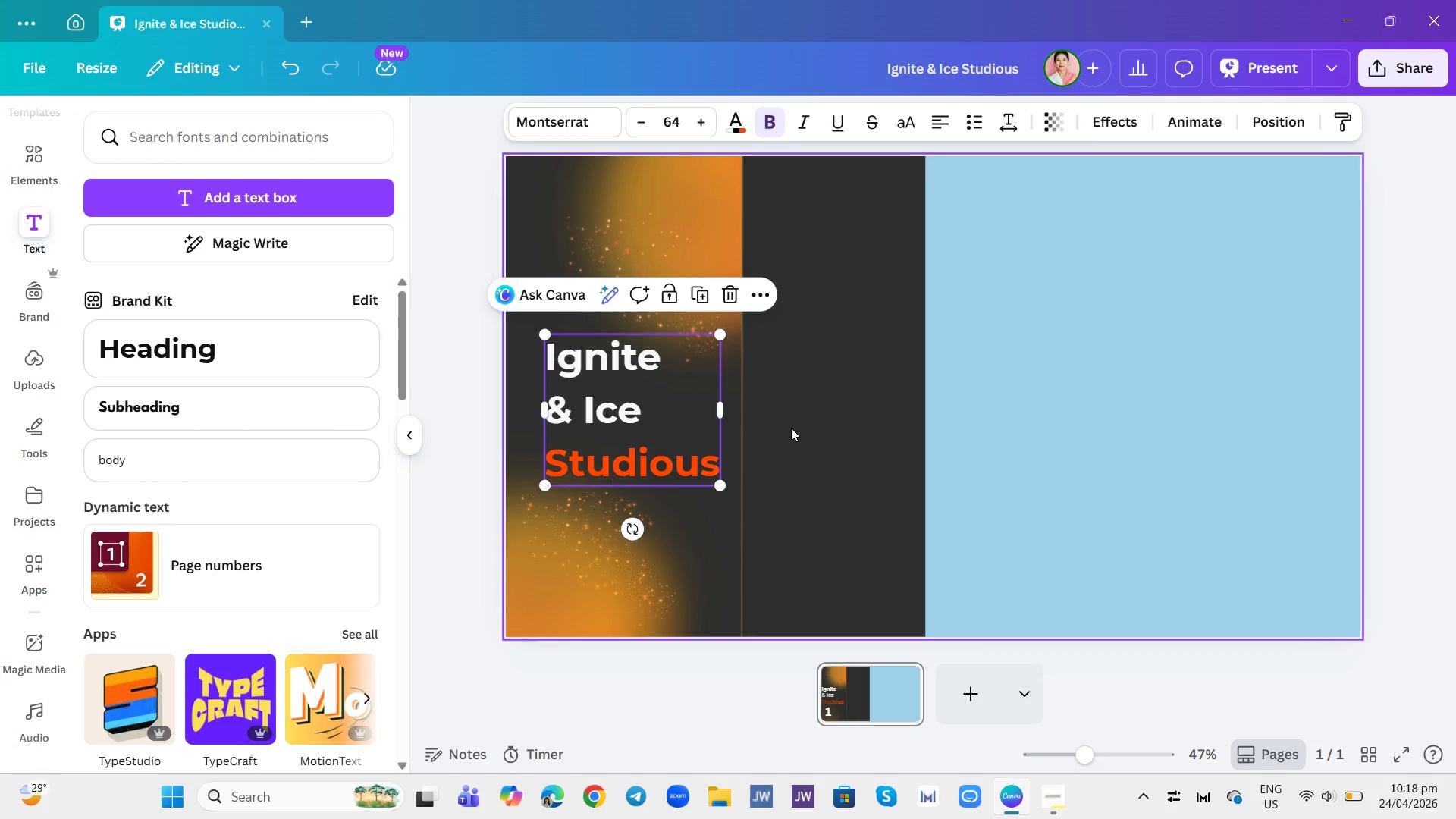 
left_click([791, 428])
 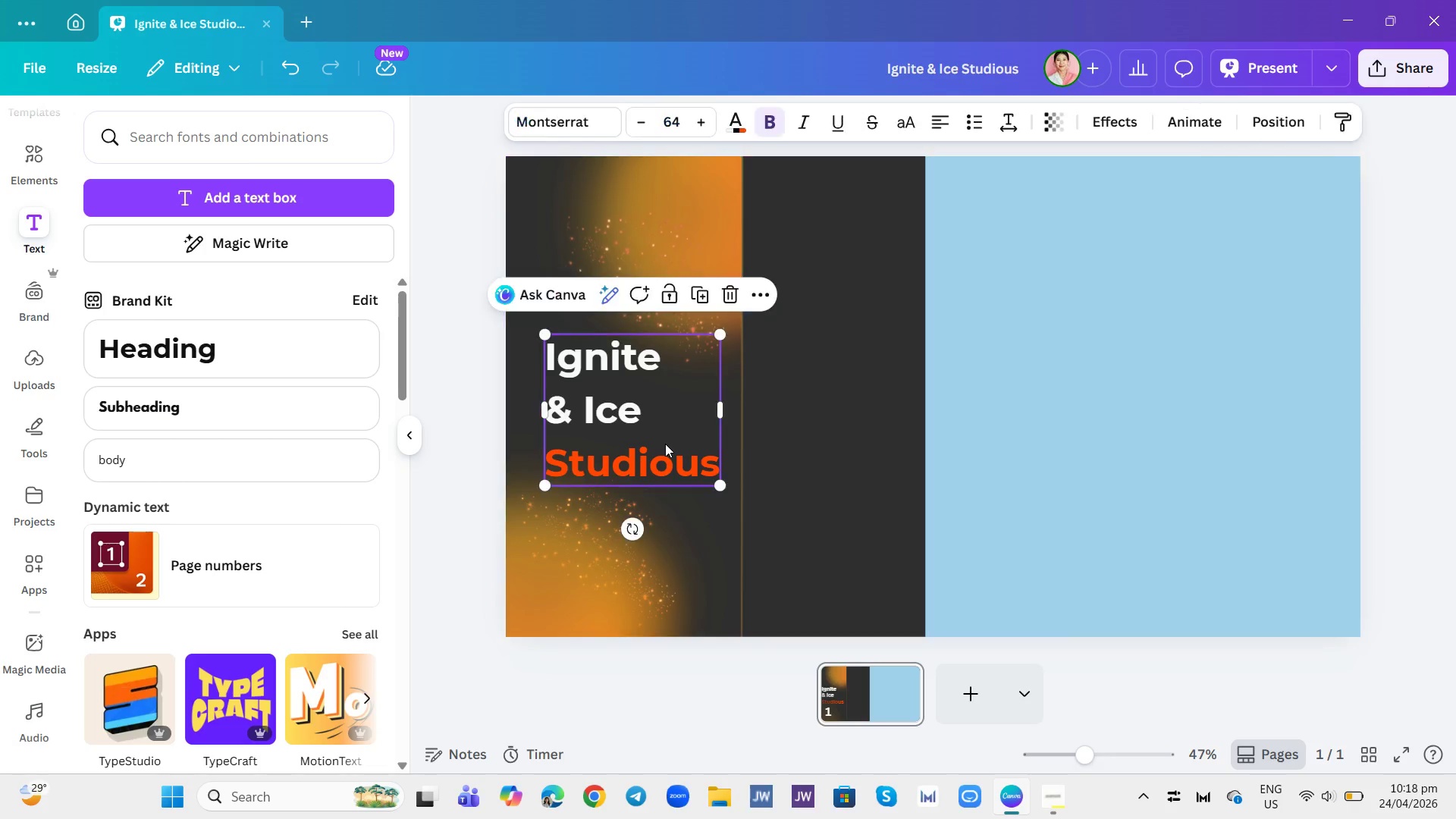 
double_click([667, 436])
 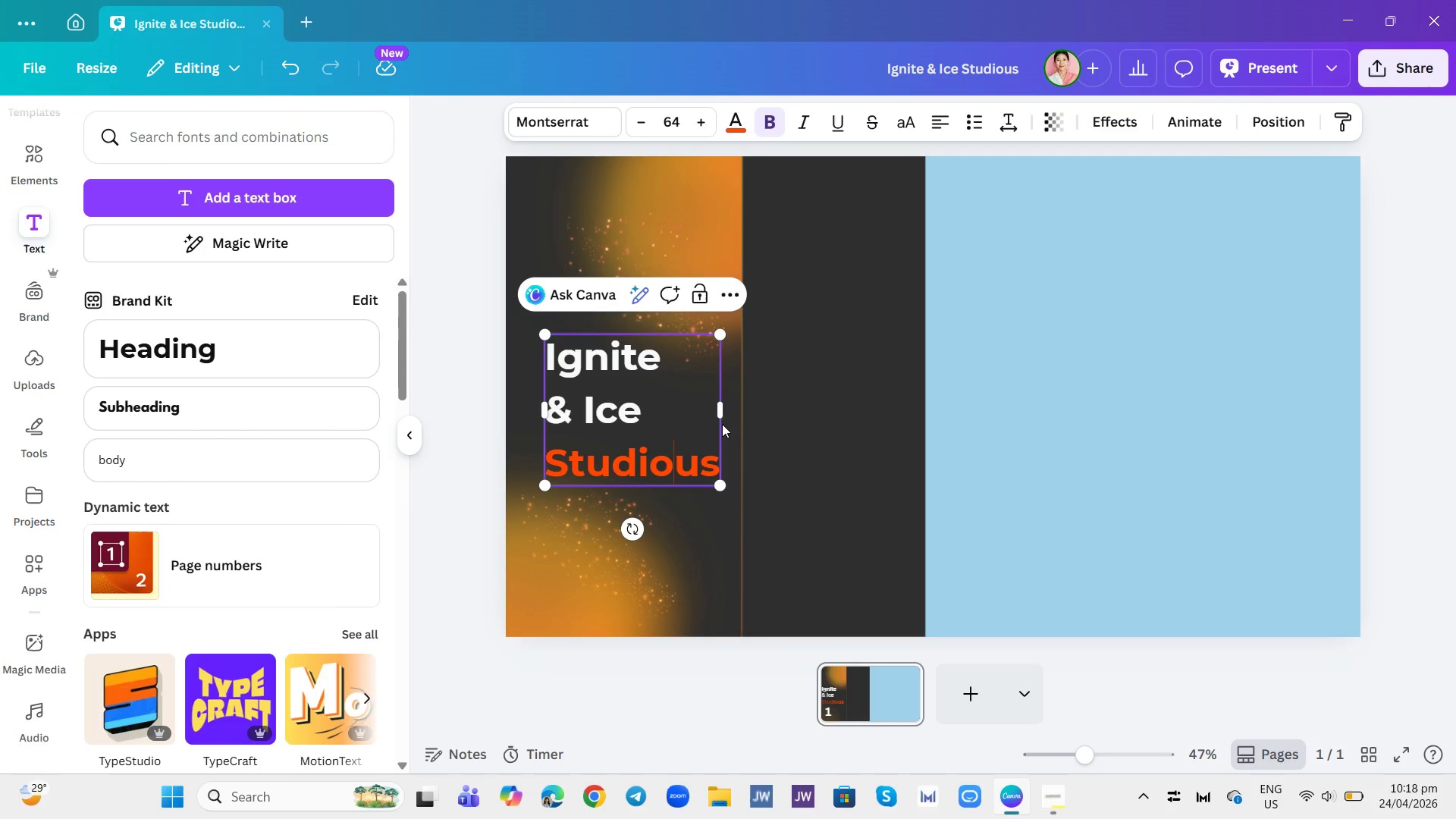 
left_click([722, 424])
 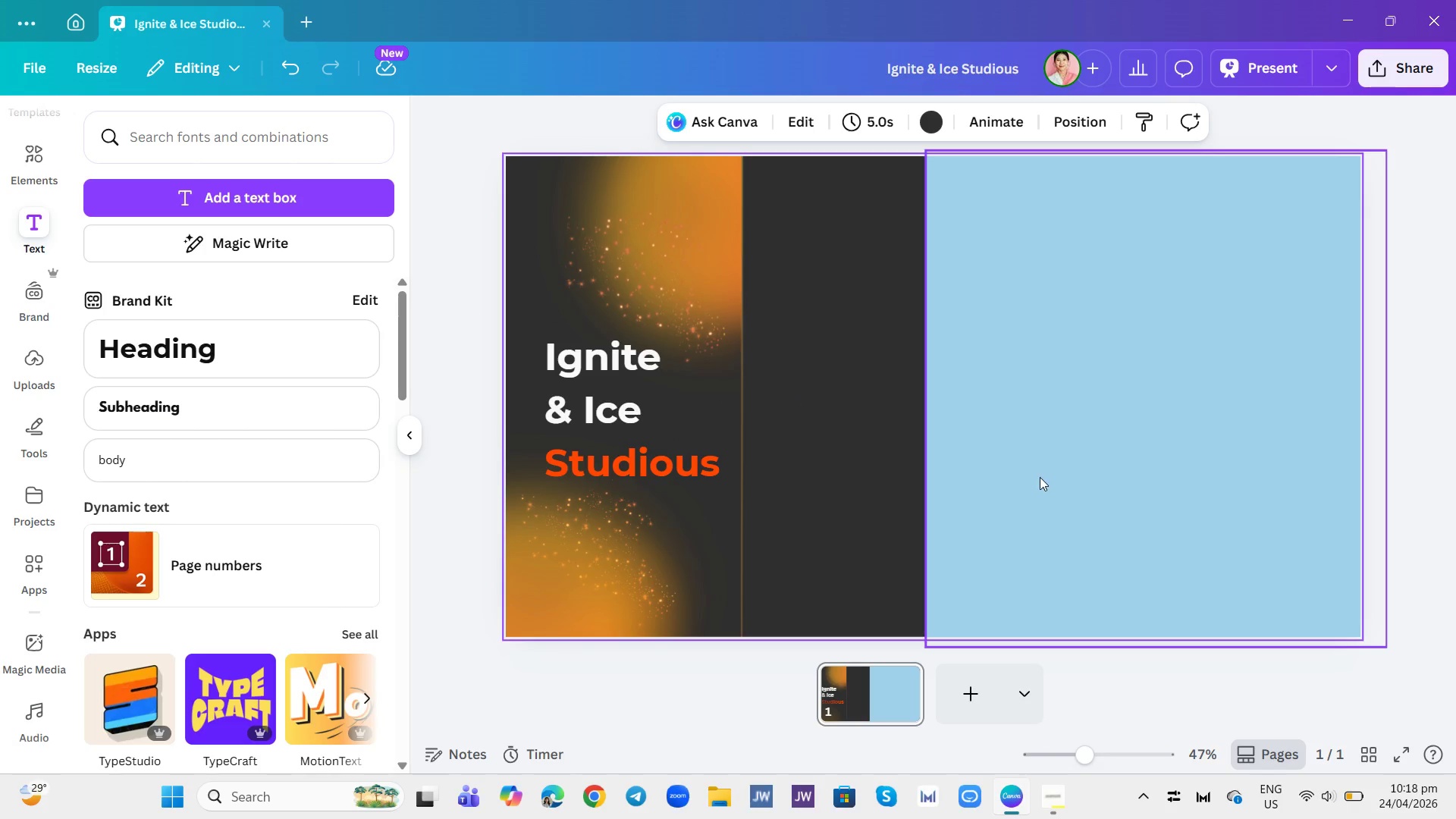 
wait(8.75)
 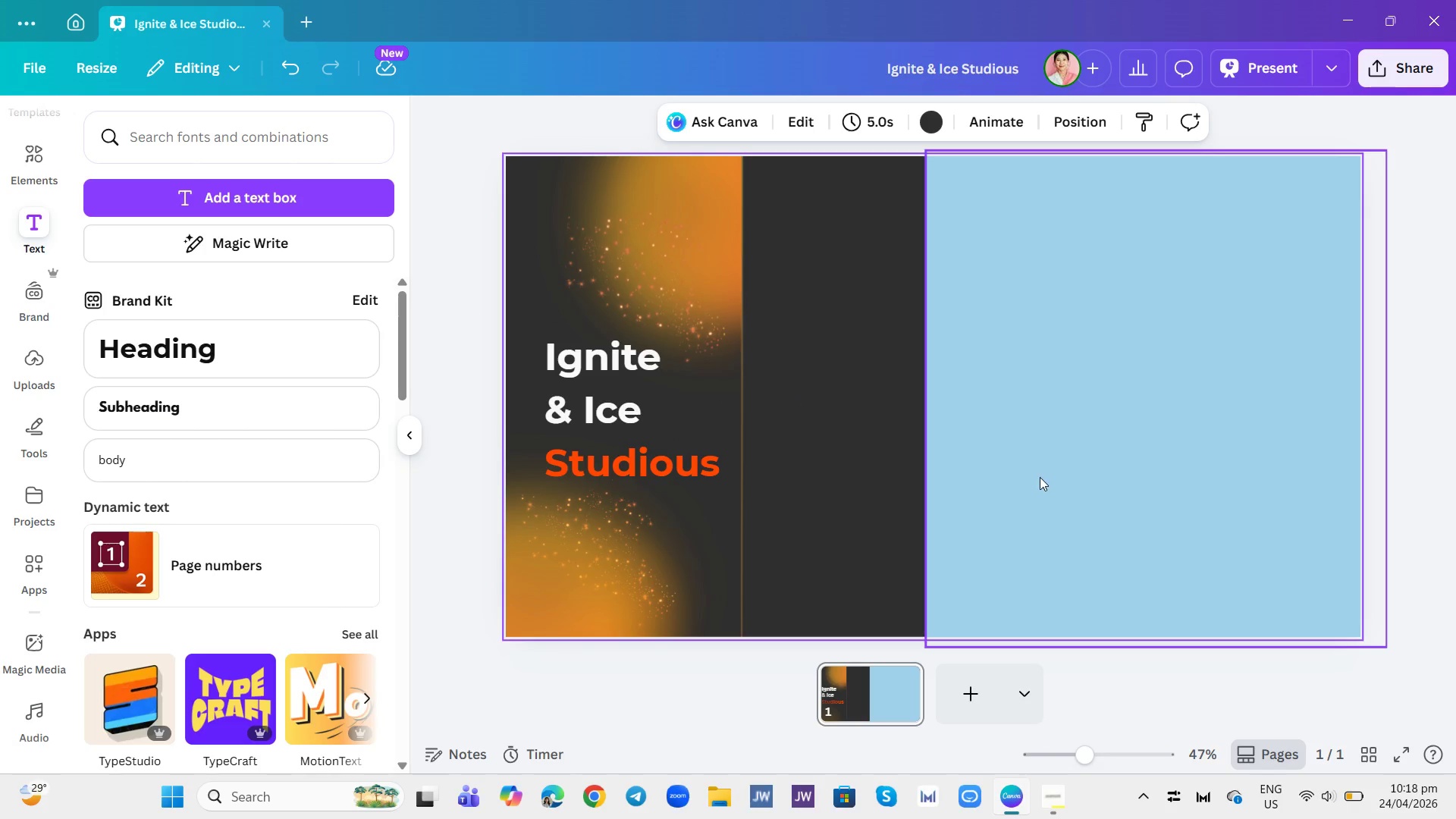 
left_click([307, 353])
 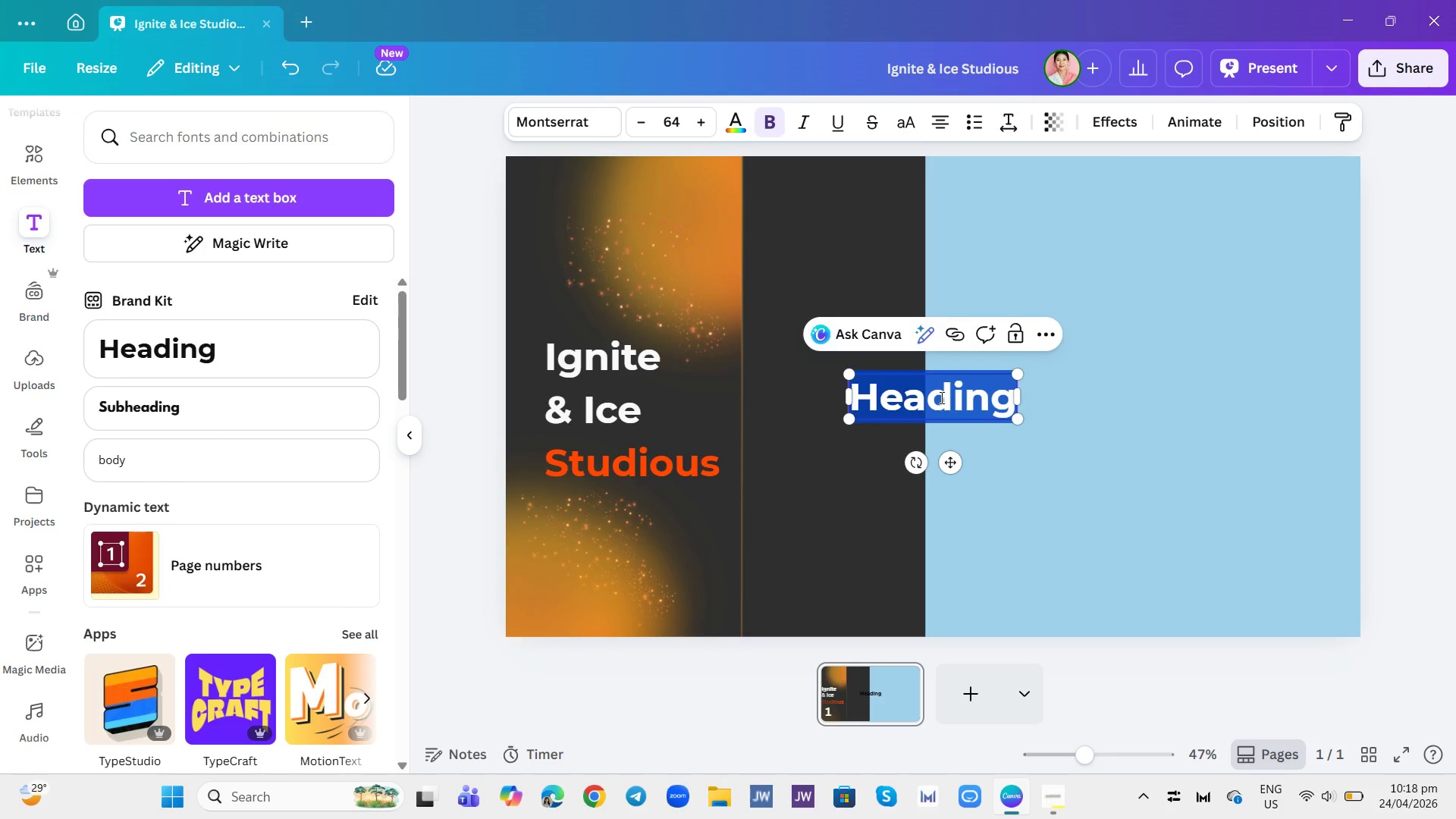 
double_click([940, 397])
 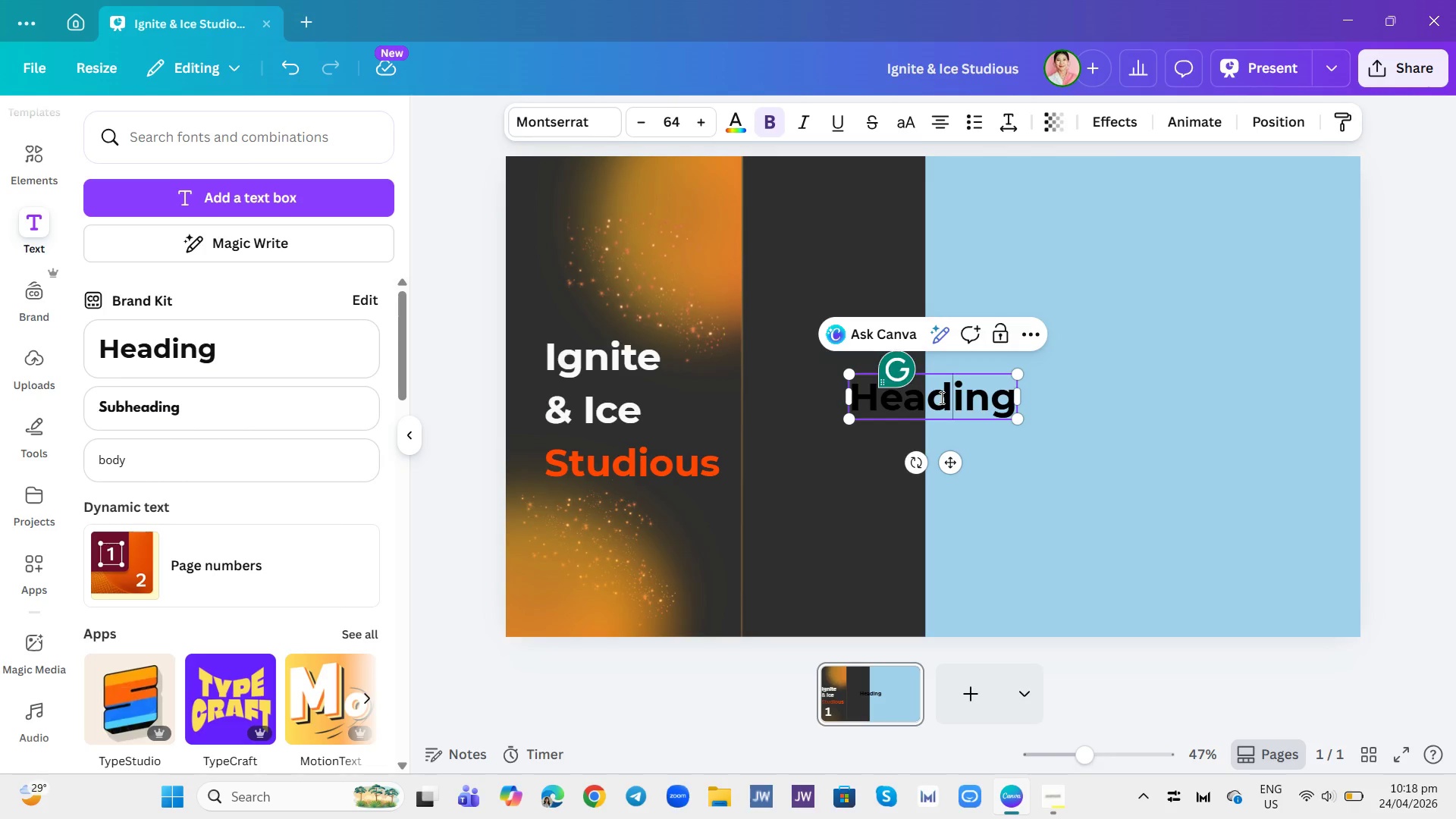 
double_click([940, 397])
 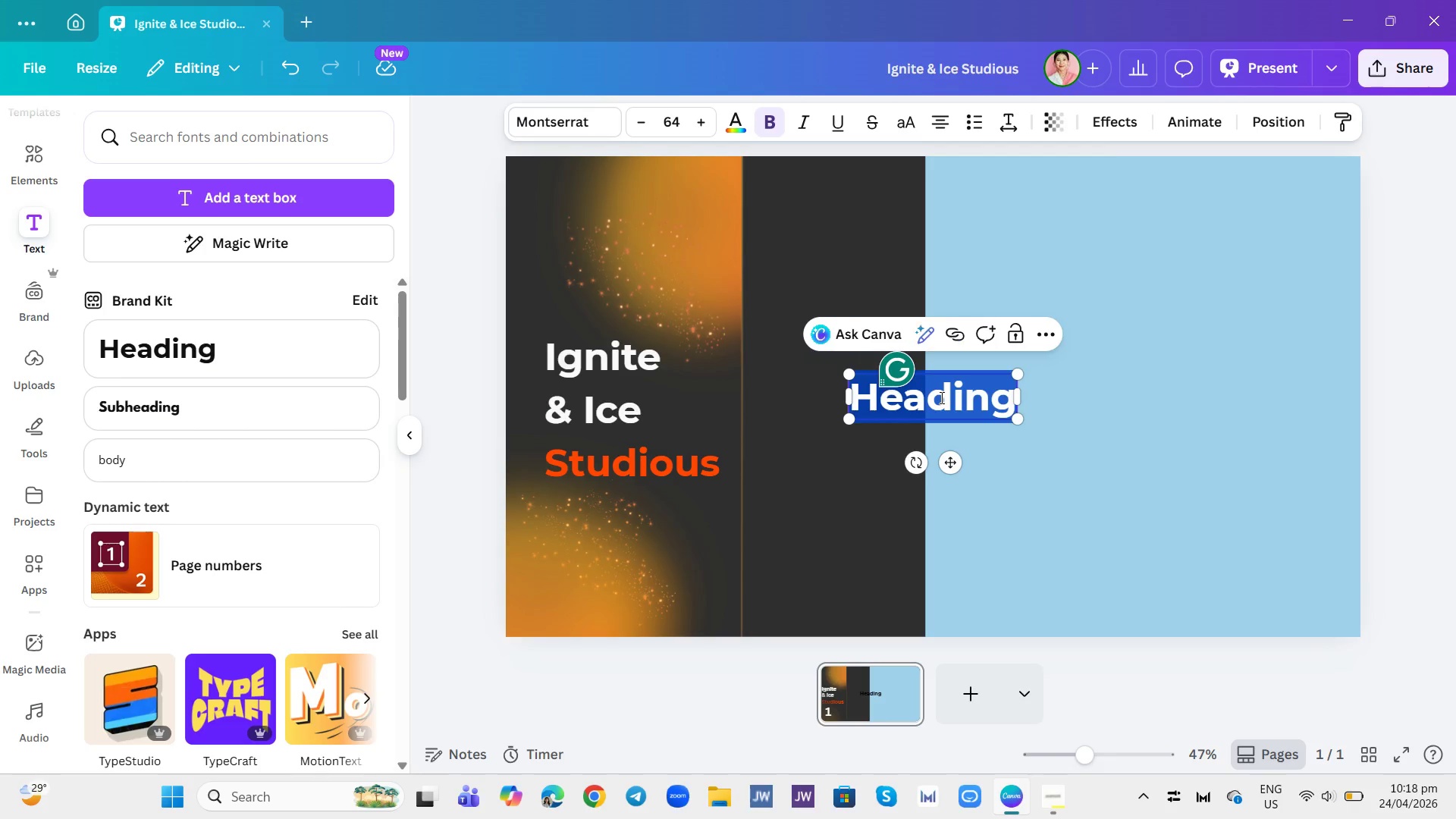 
triple_click([940, 397])
 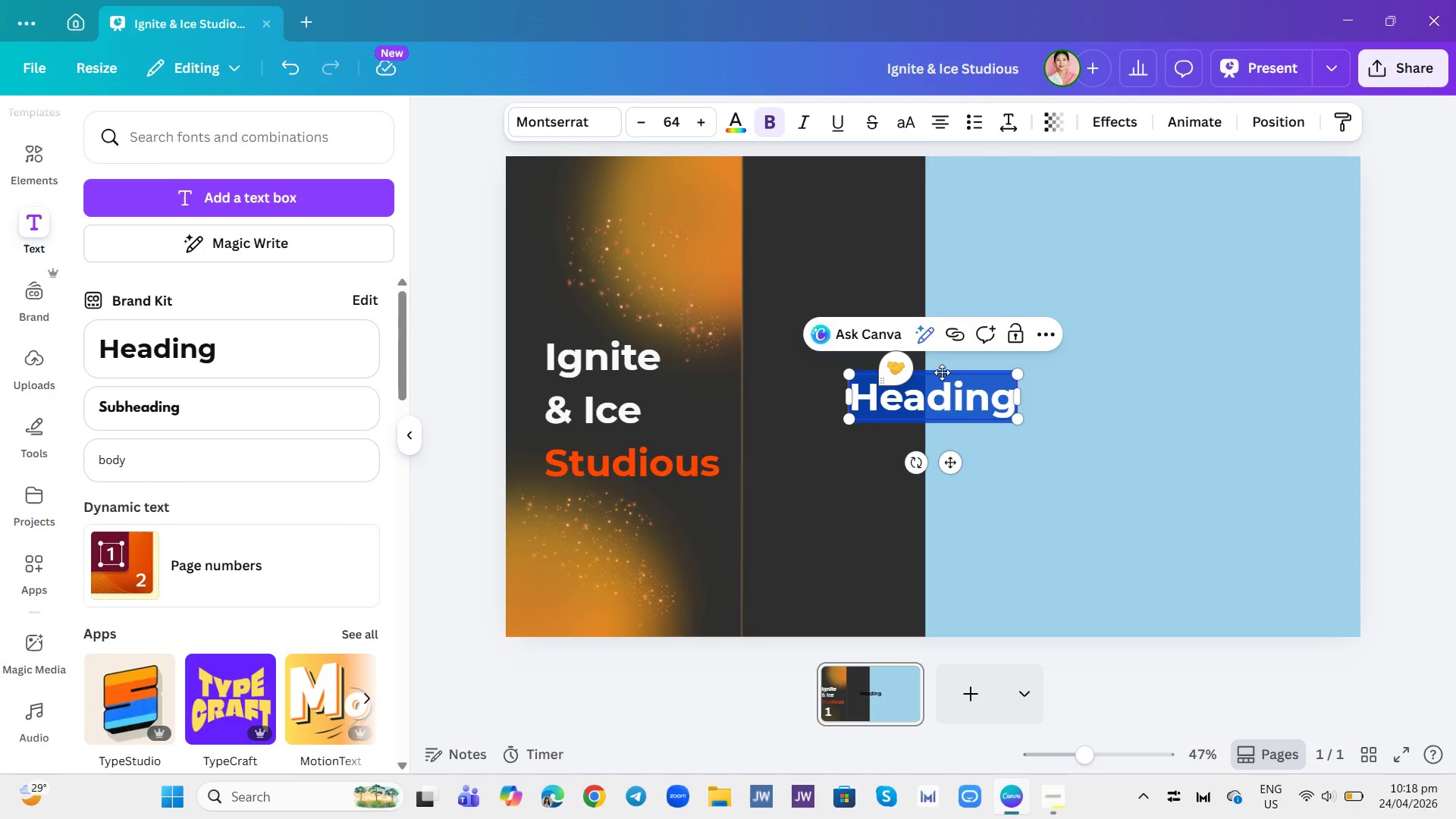 
type(20 )
key(Backspace)
type(25)
 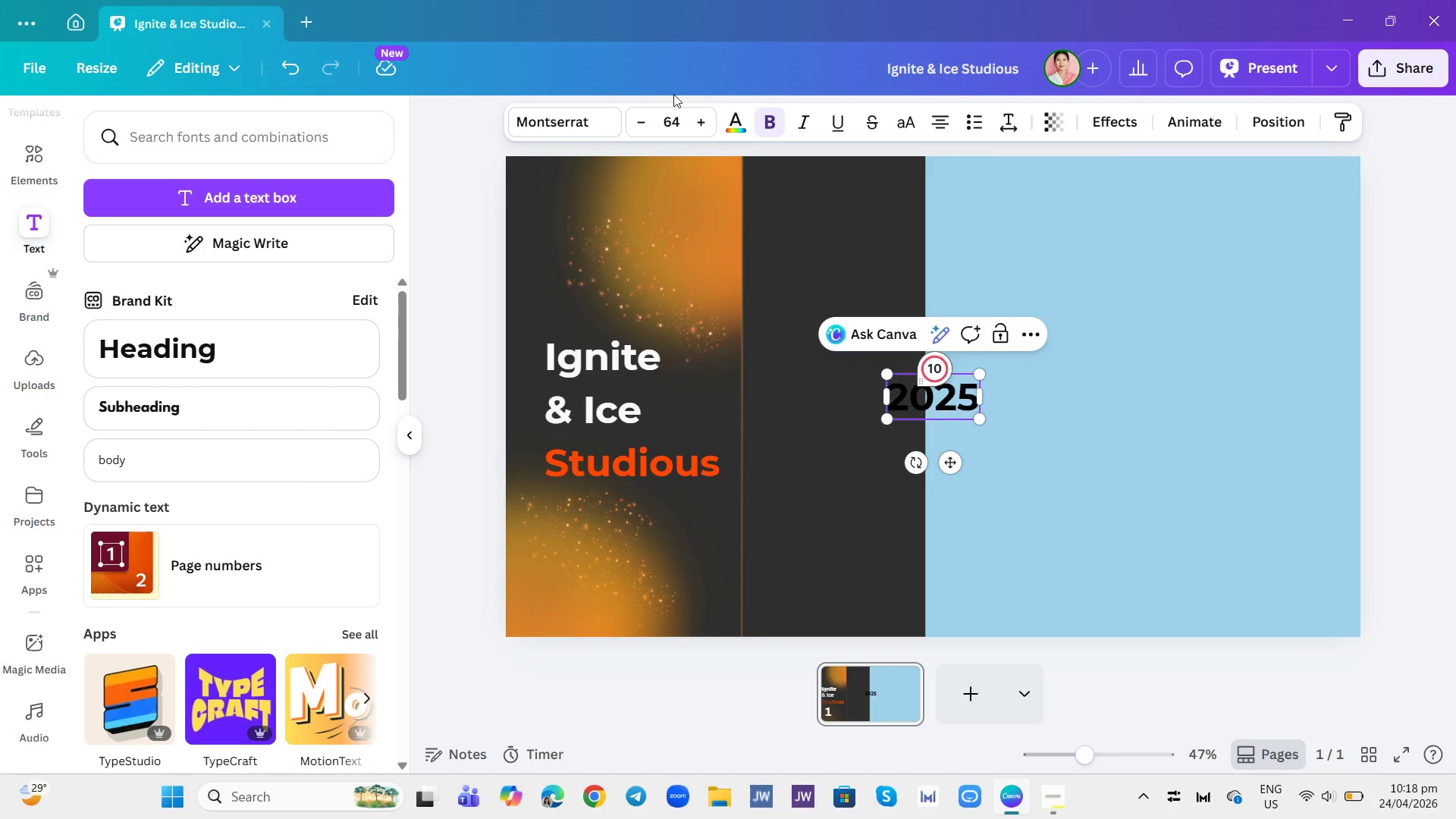 
double_click([695, 121])
 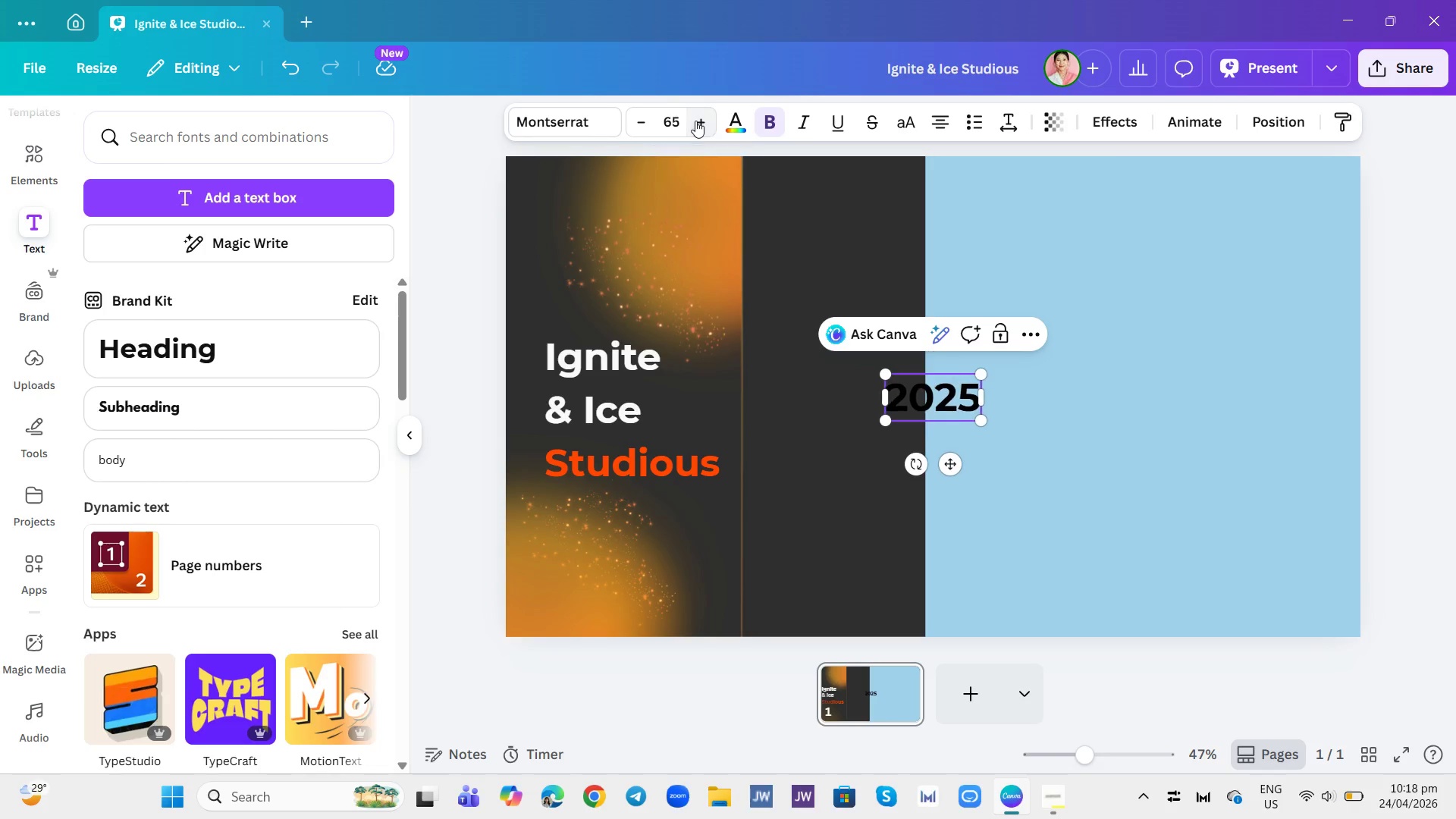 
triple_click([695, 121])
 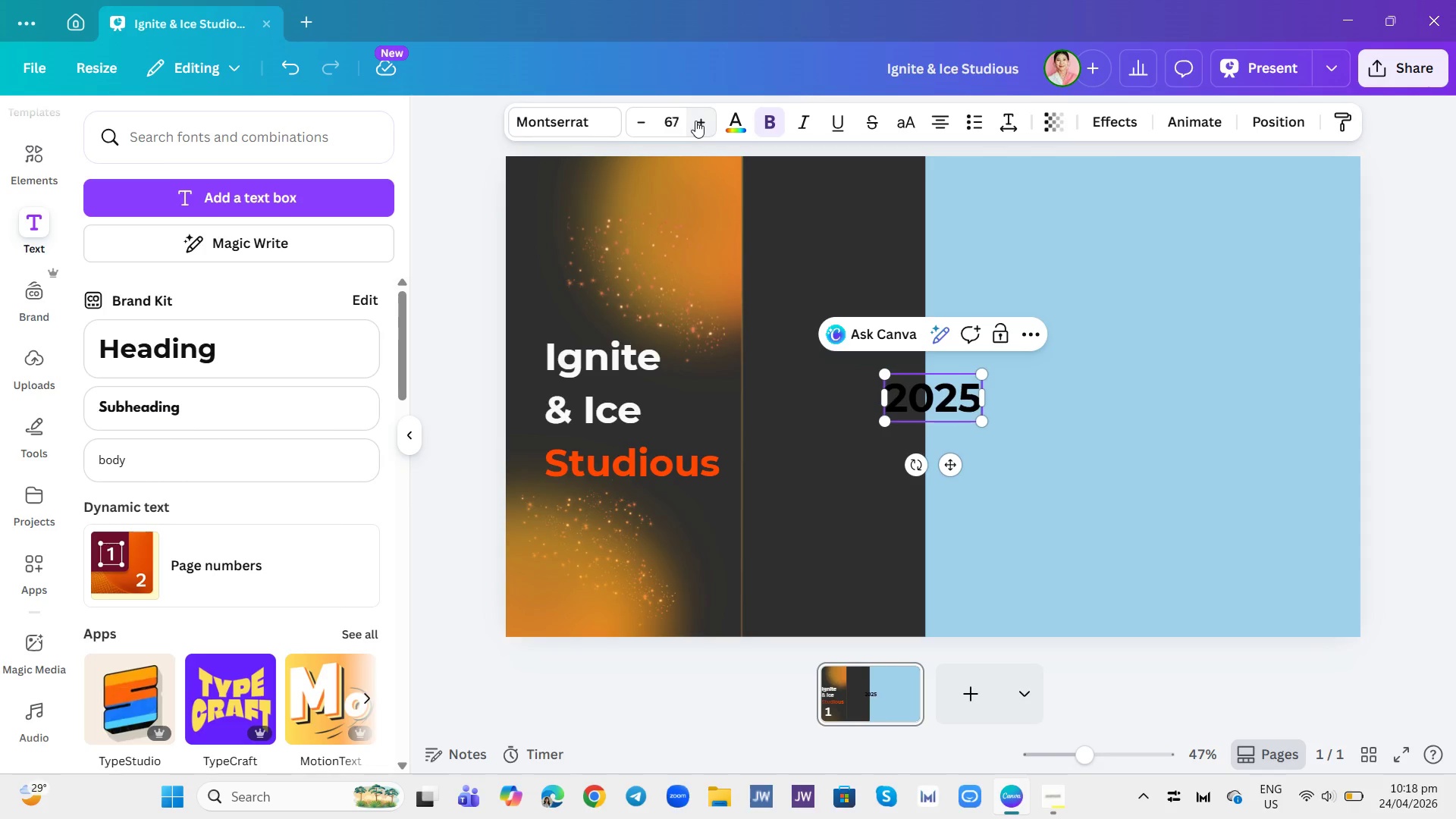 
triple_click([695, 121])
 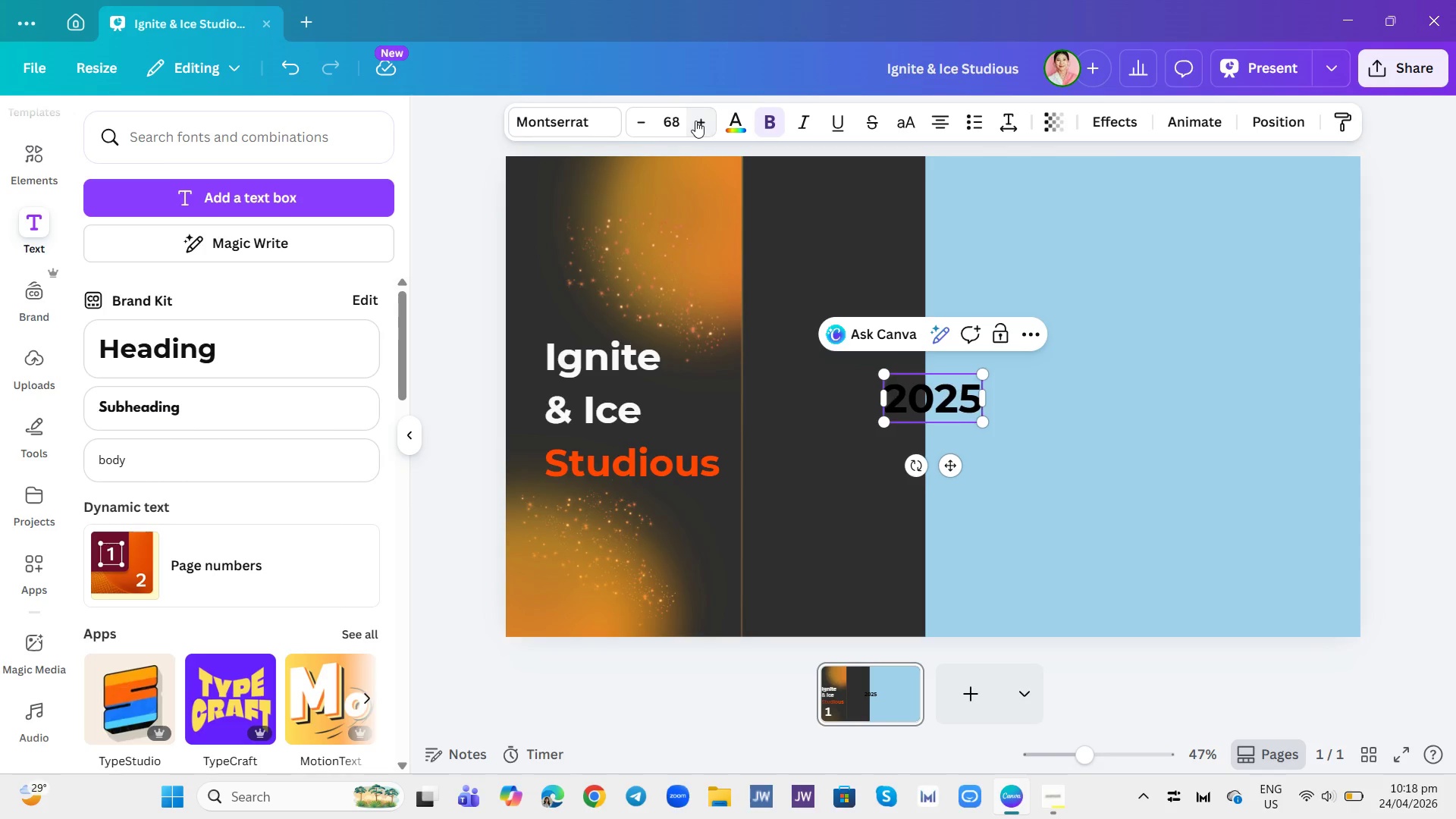 
triple_click([695, 121])
 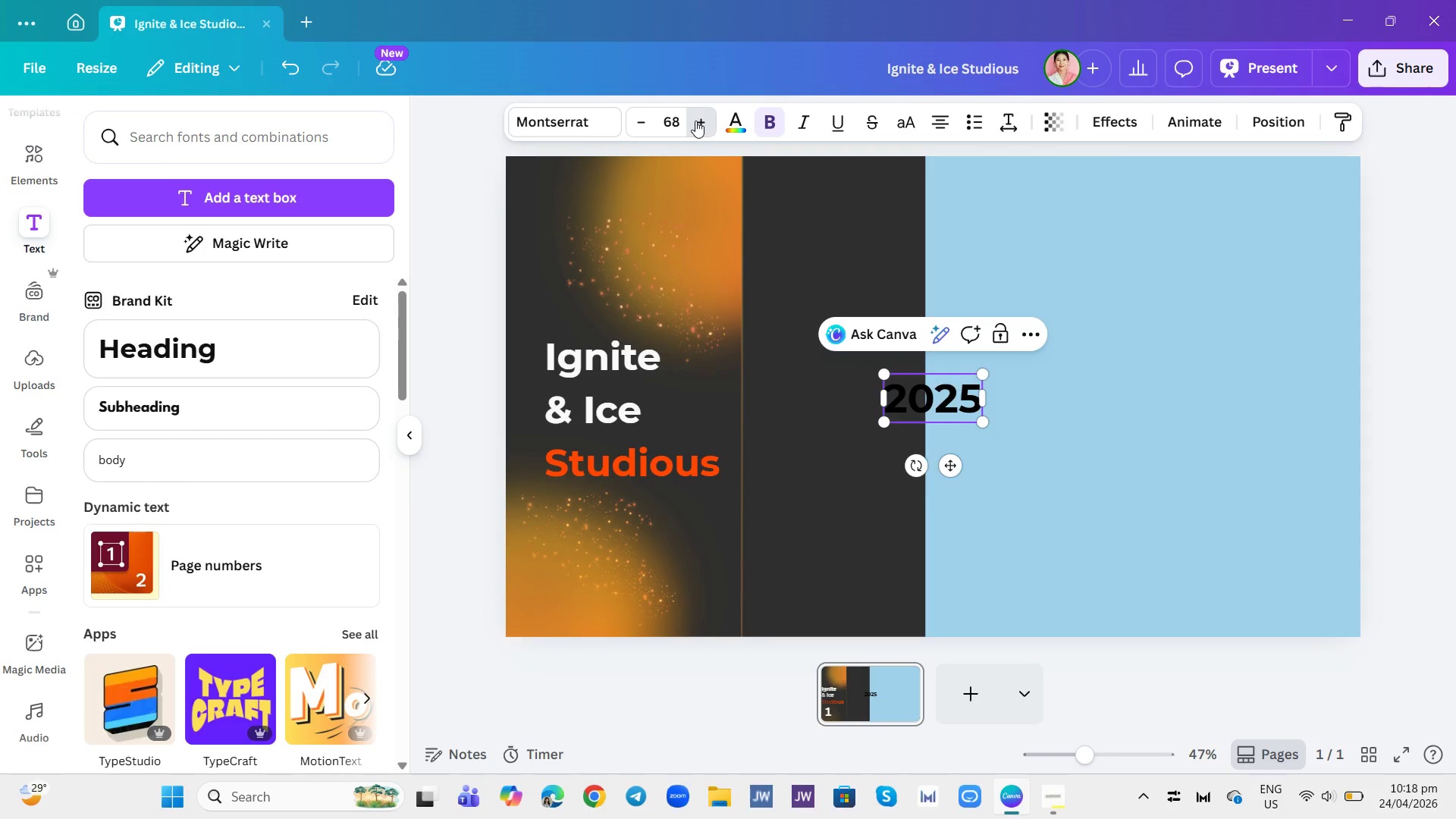 
triple_click([695, 121])
 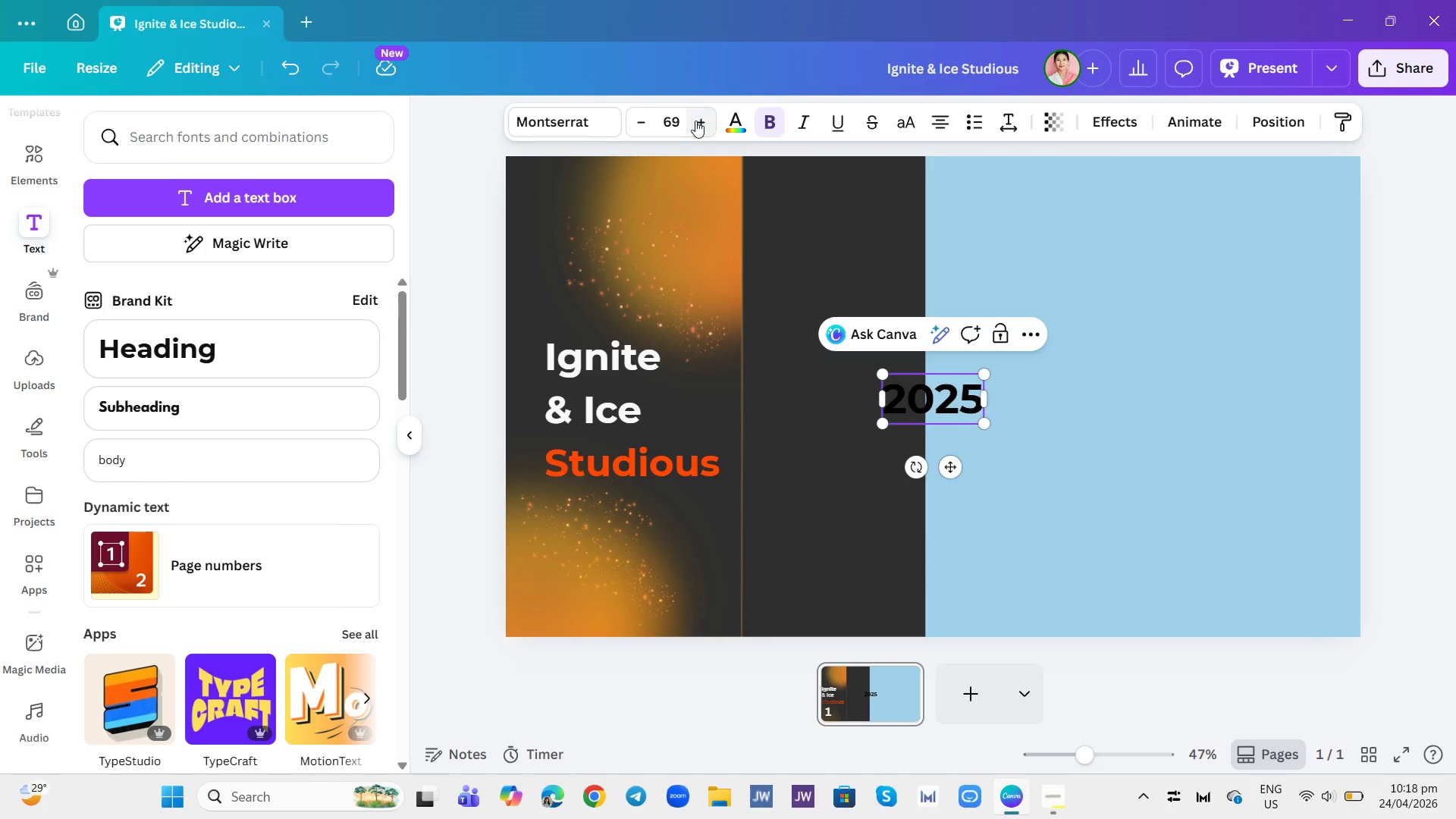 
triple_click([695, 121])
 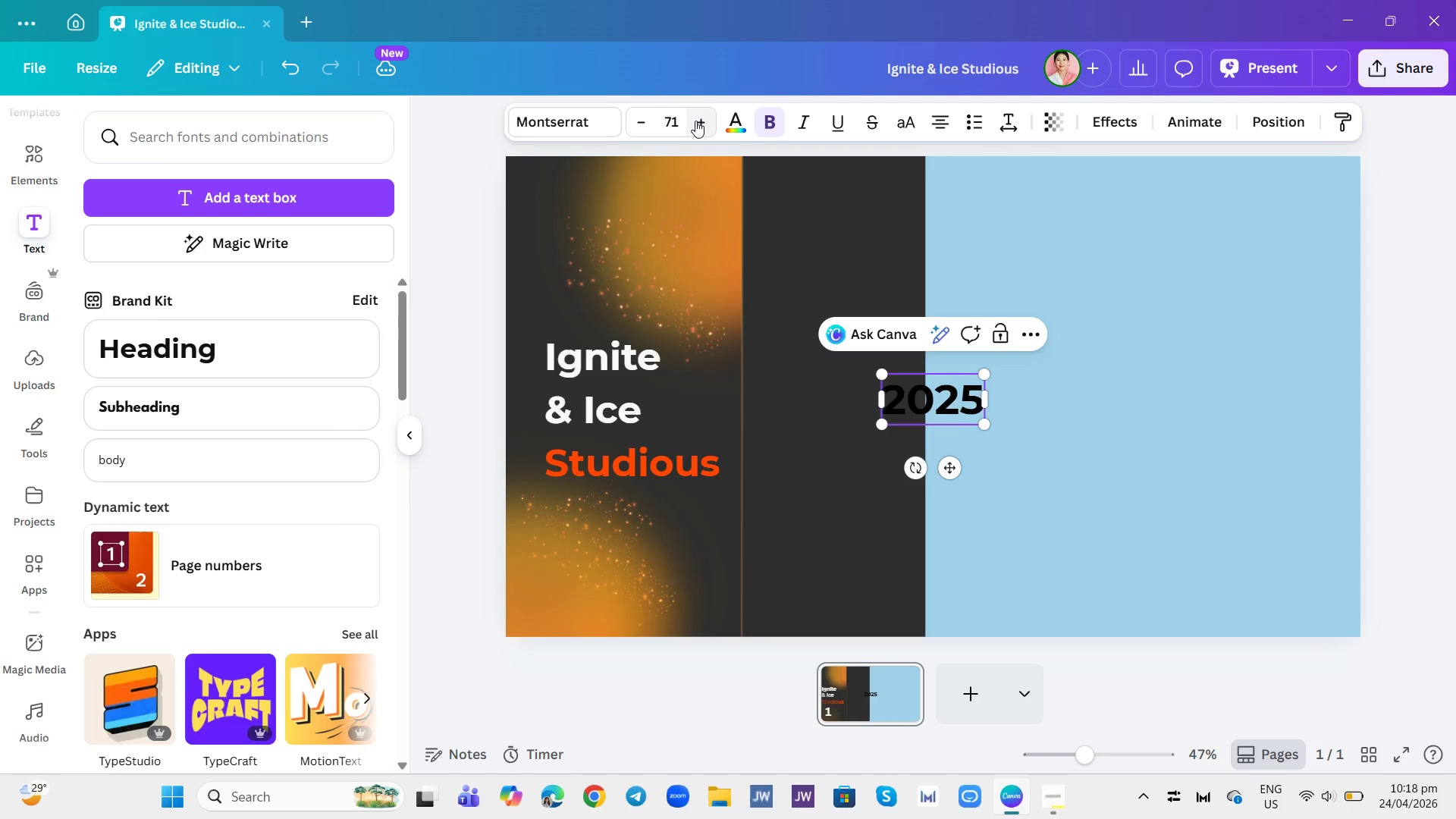 
triple_click([695, 121])
 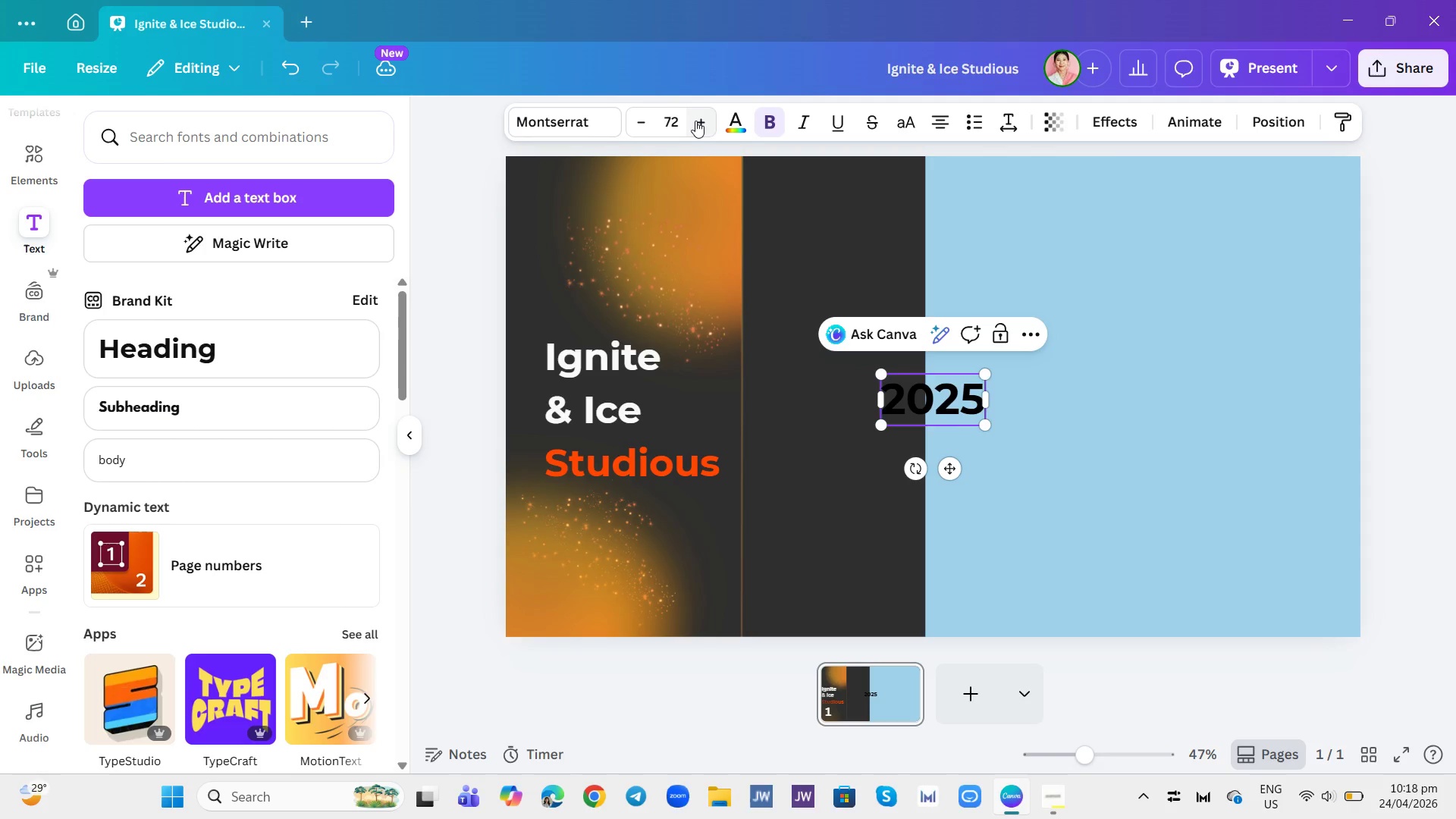 
triple_click([695, 121])
 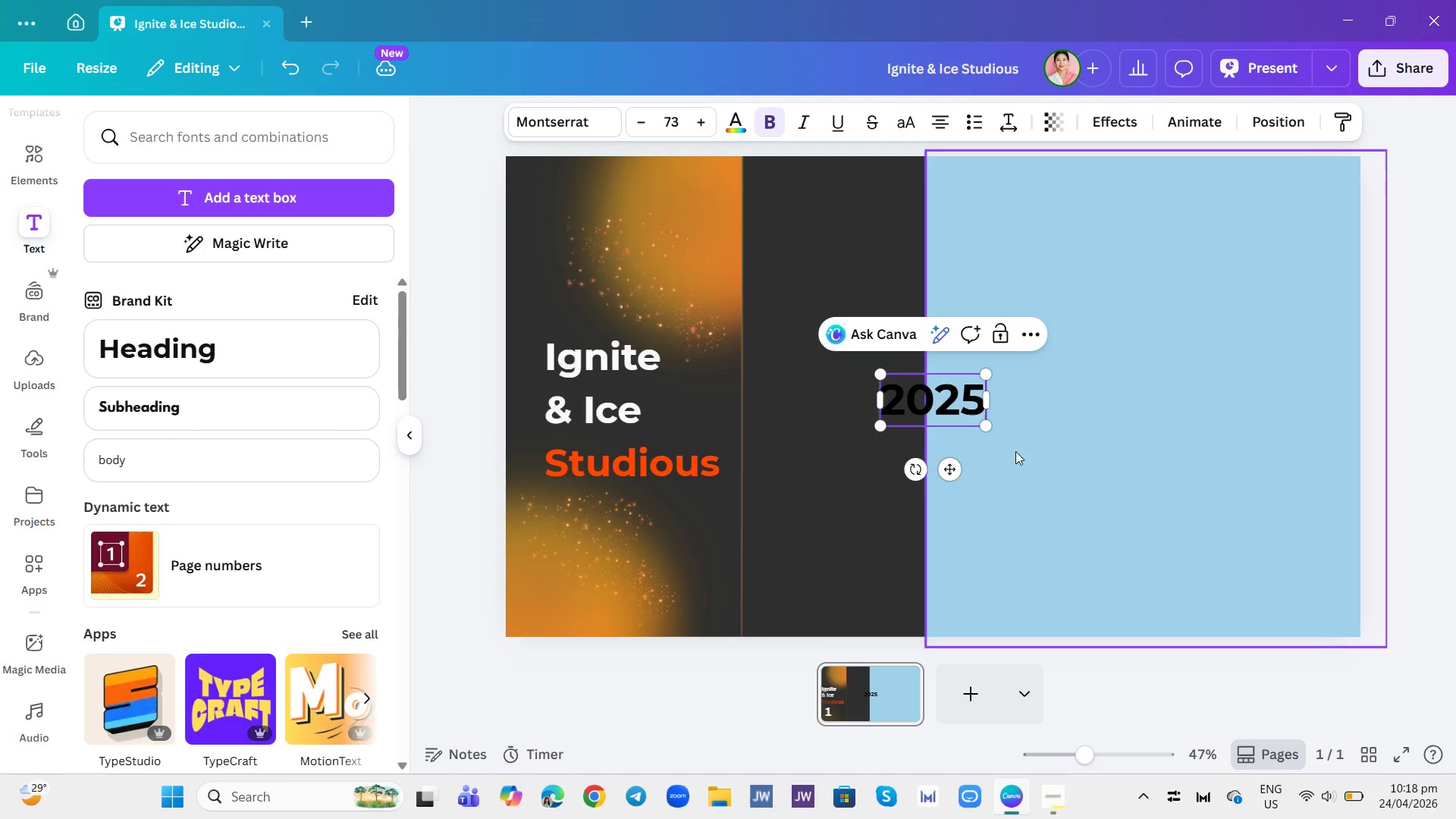 
left_click([1088, 472])
 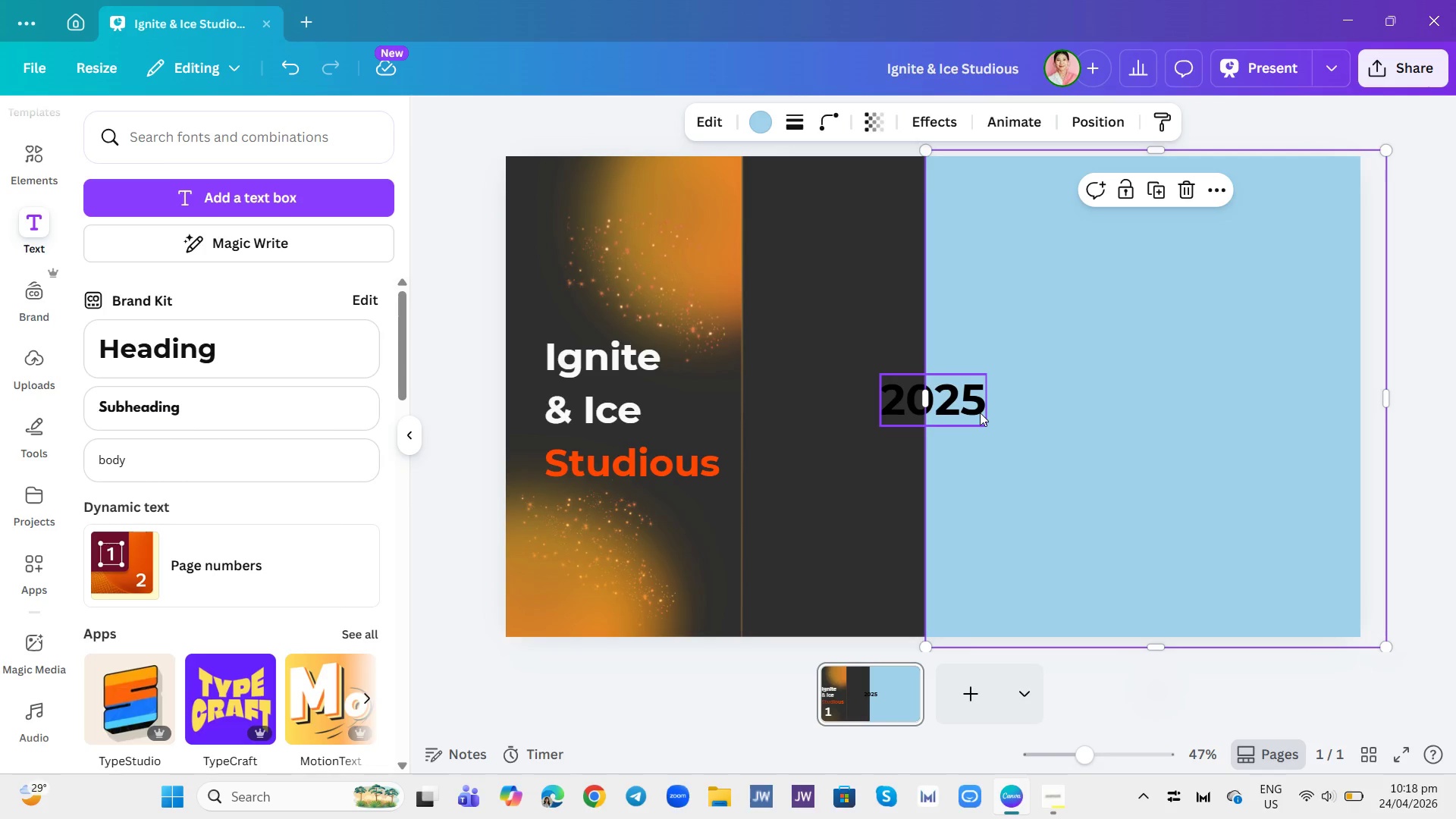 
left_click([980, 413])
 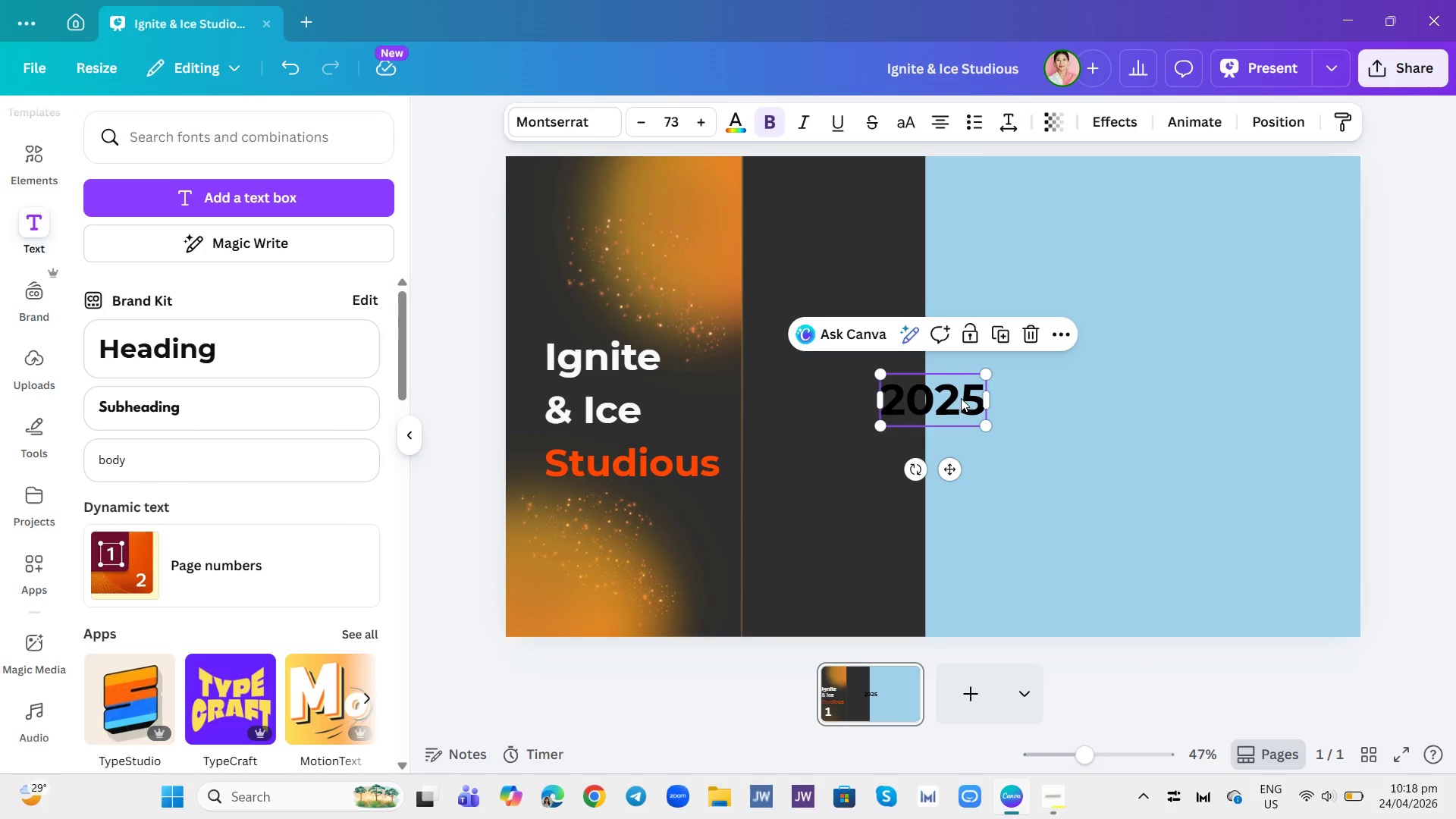 
left_click_drag(start_coordinate=[961, 398], to_coordinate=[952, 300])
 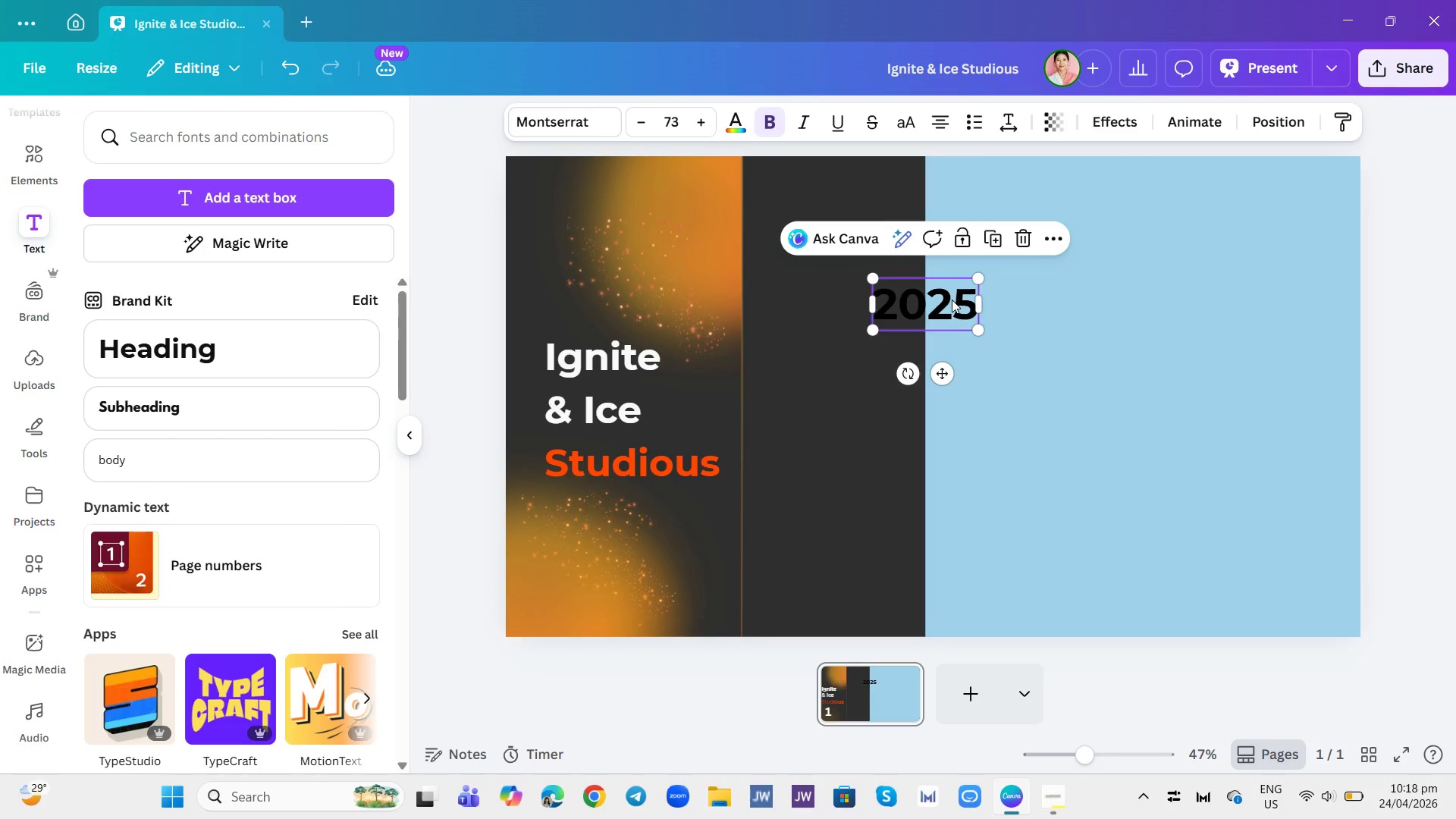 
left_click_drag(start_coordinate=[952, 300], to_coordinate=[953, 309])
 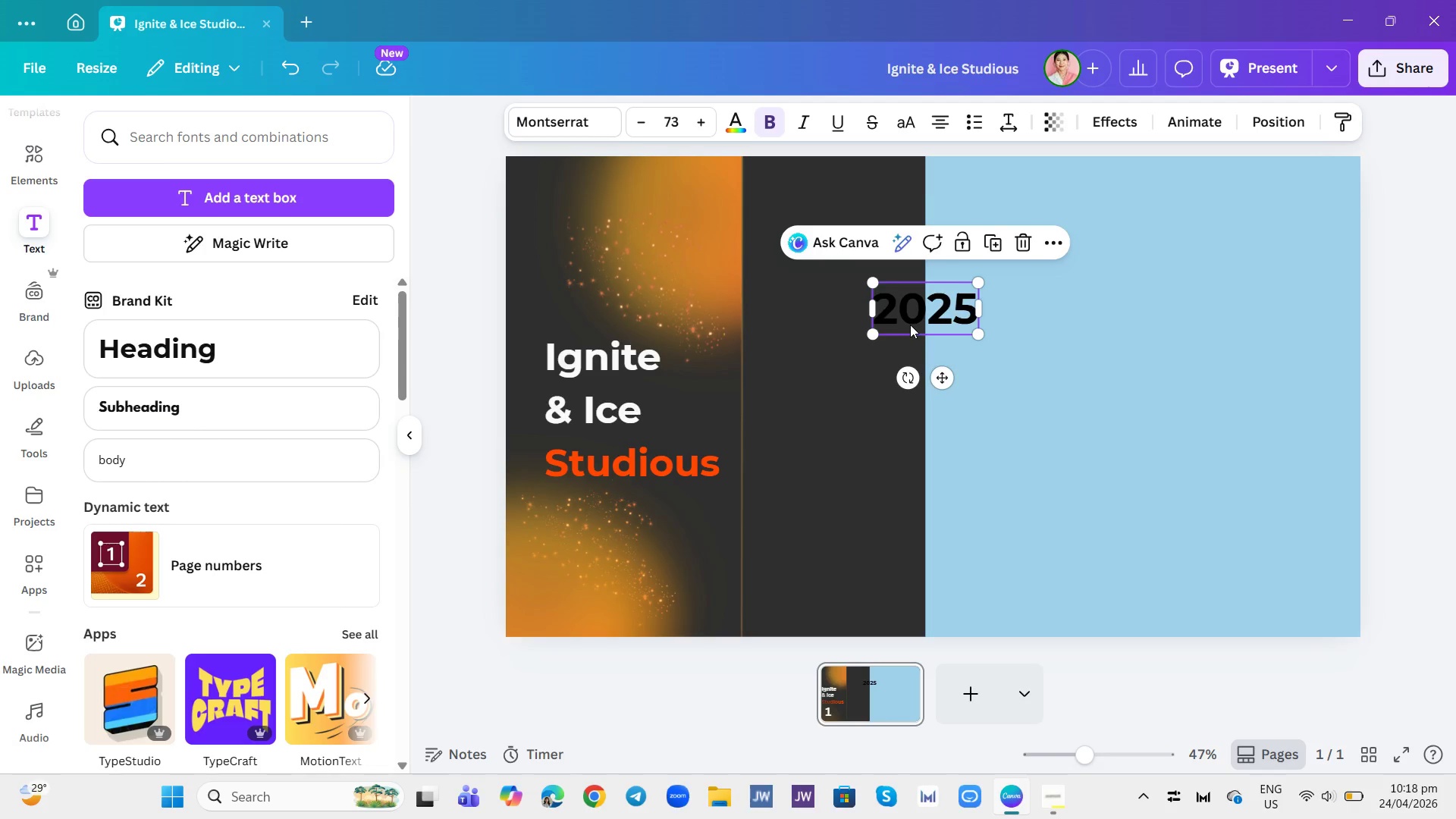 
double_click([912, 310])
 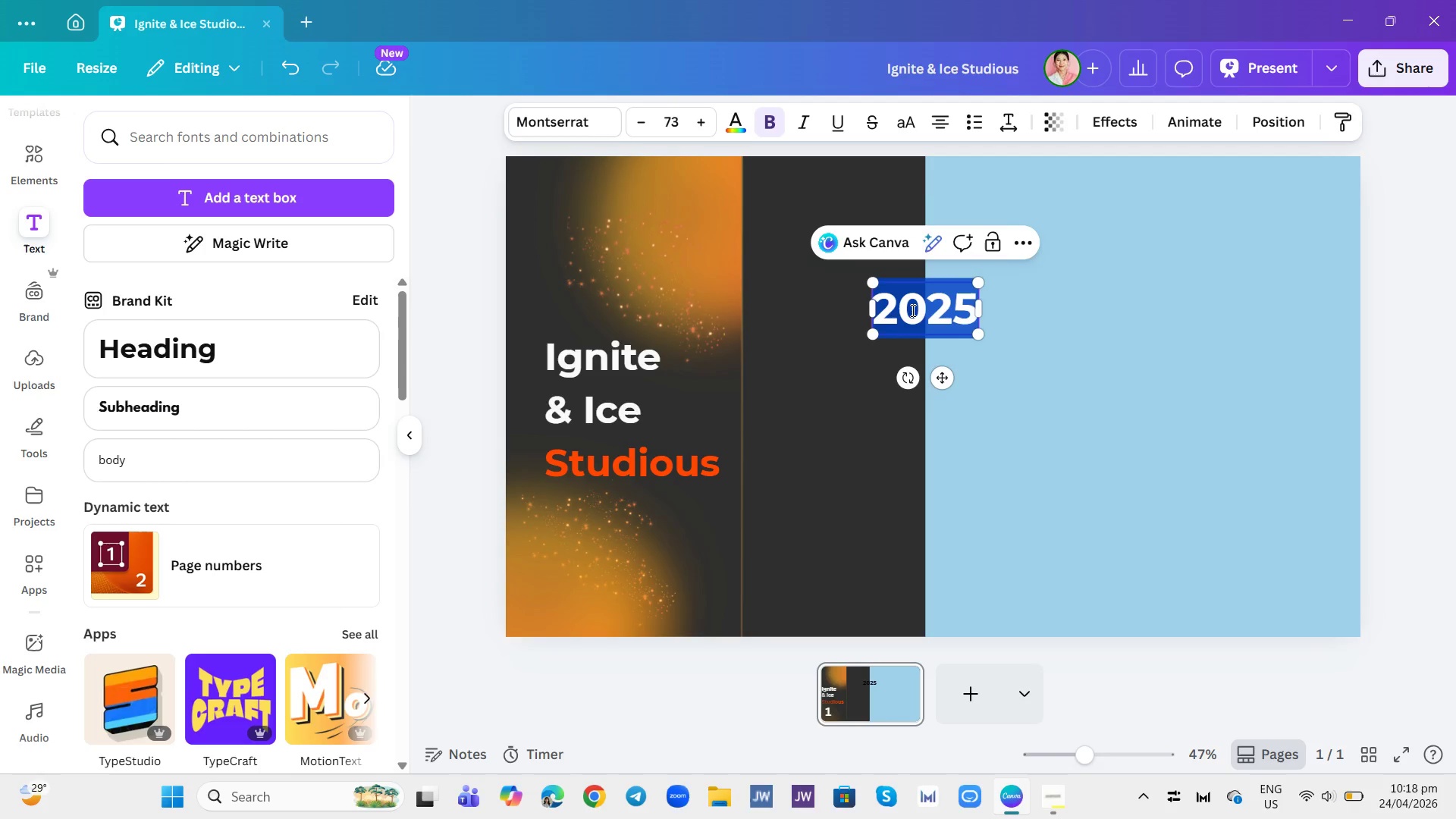 
triple_click([912, 310])
 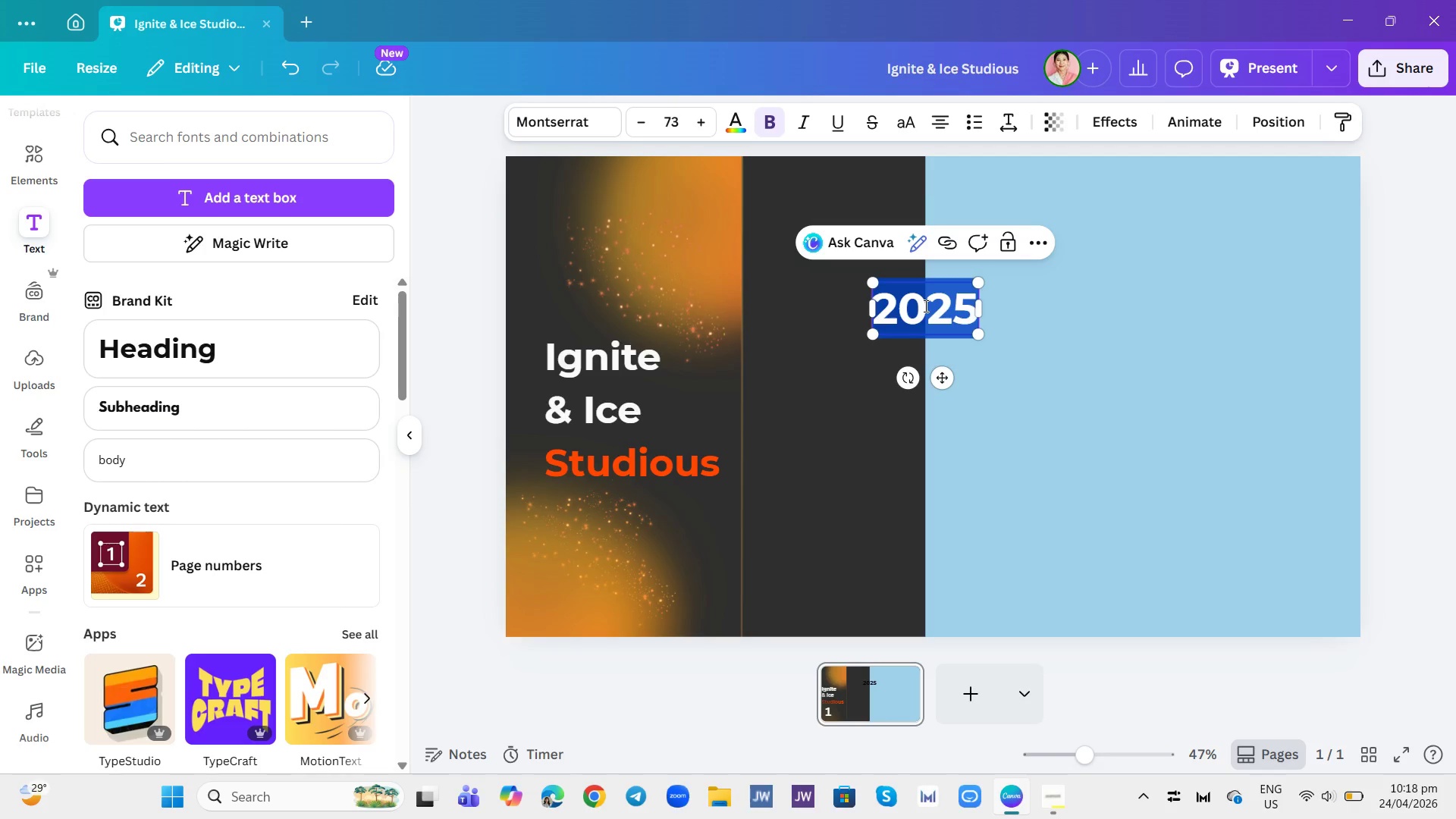 
left_click([924, 306])
 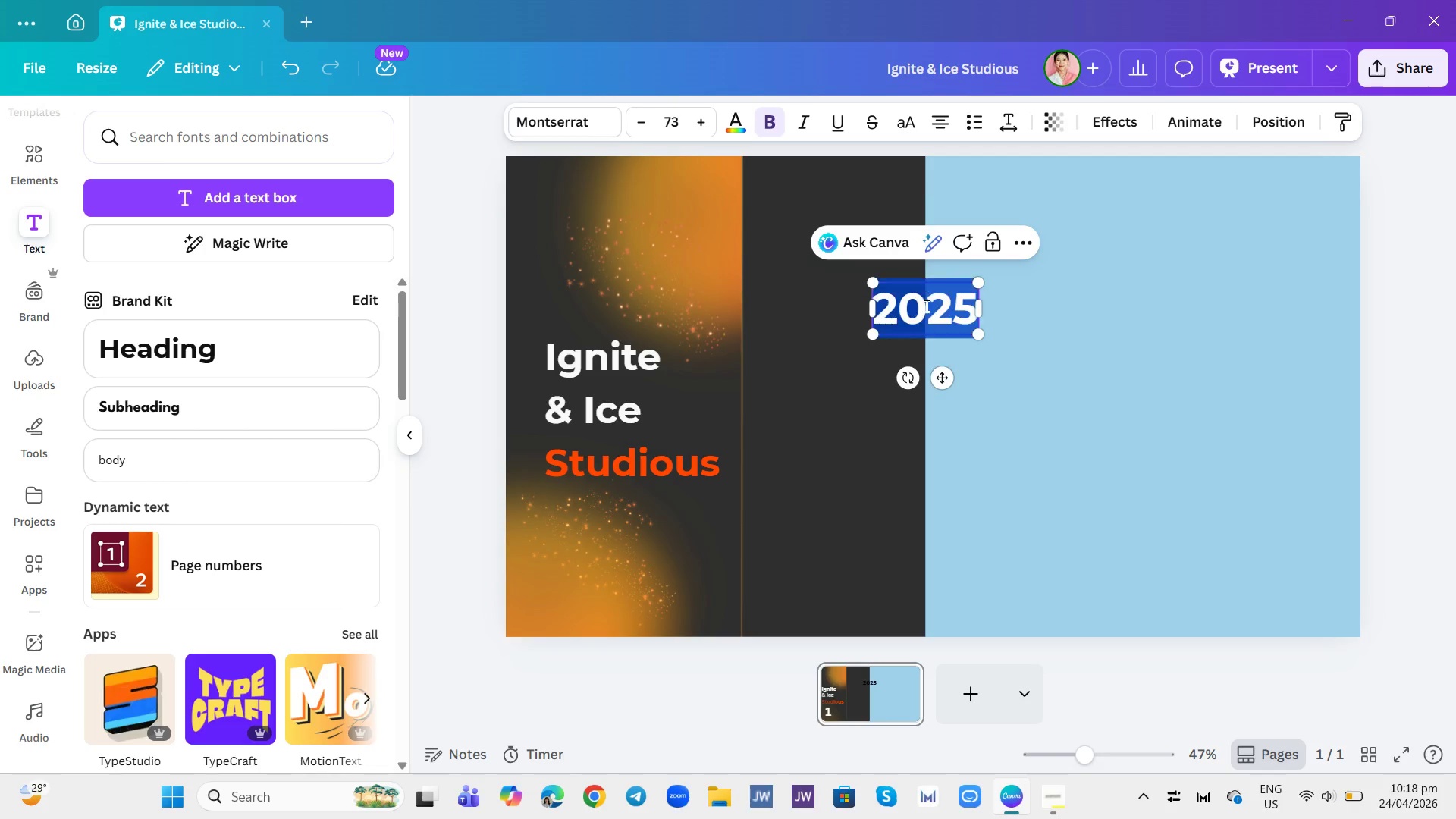 
left_click_drag(start_coordinate=[925, 306], to_coordinate=[903, 302])
 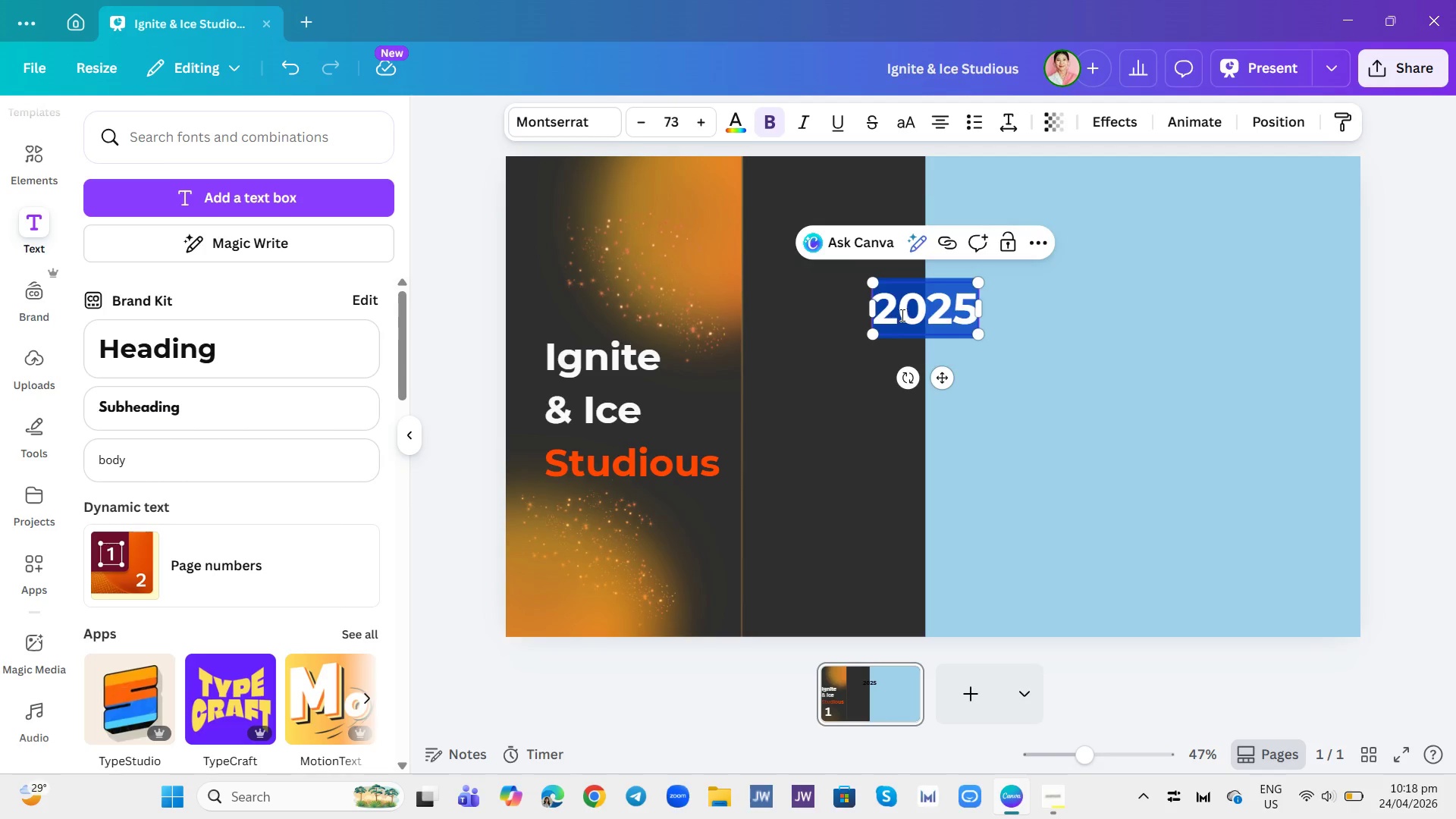 
left_click([902, 316])
 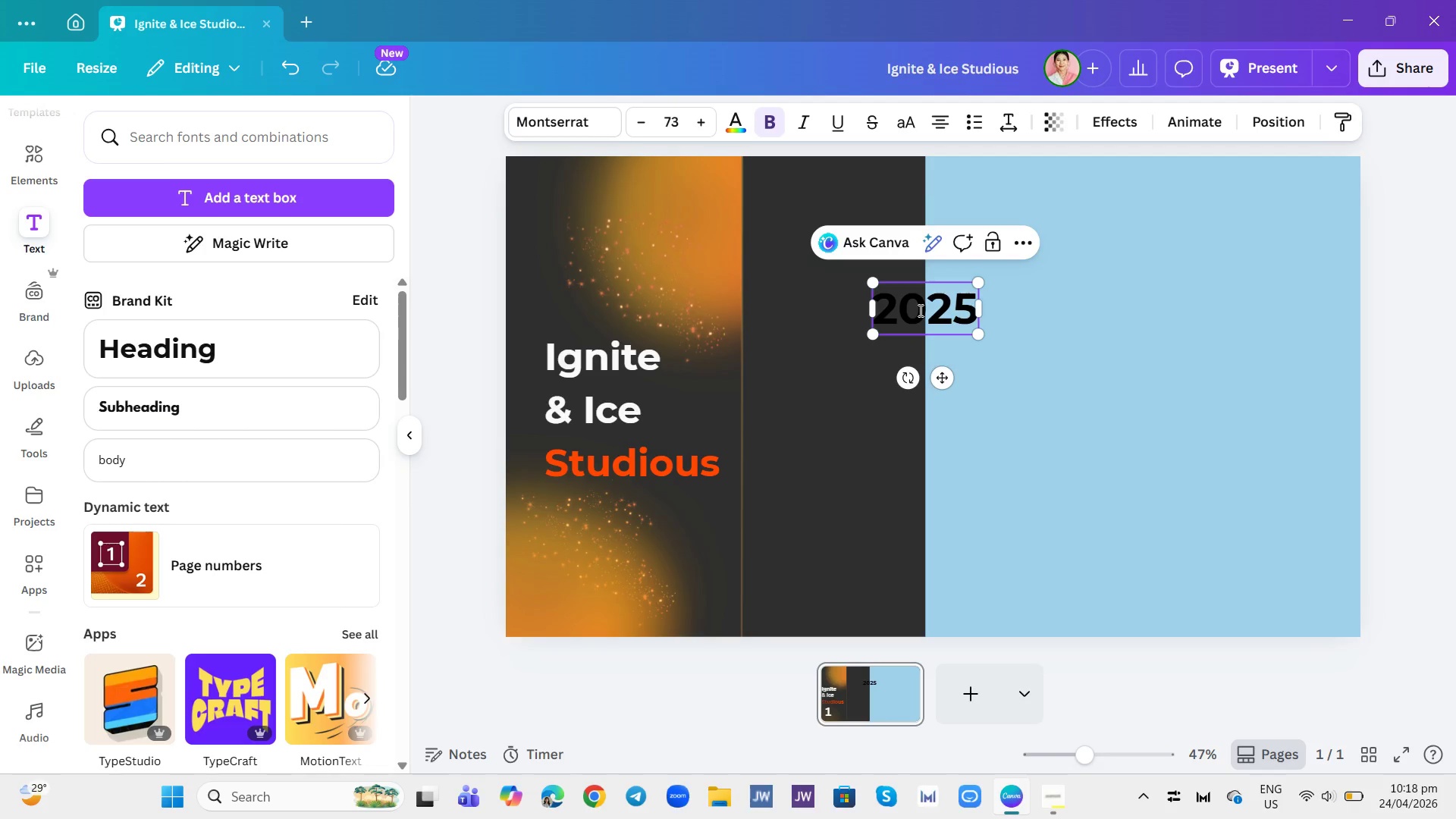 
left_click_drag(start_coordinate=[919, 310], to_coordinate=[877, 312])
 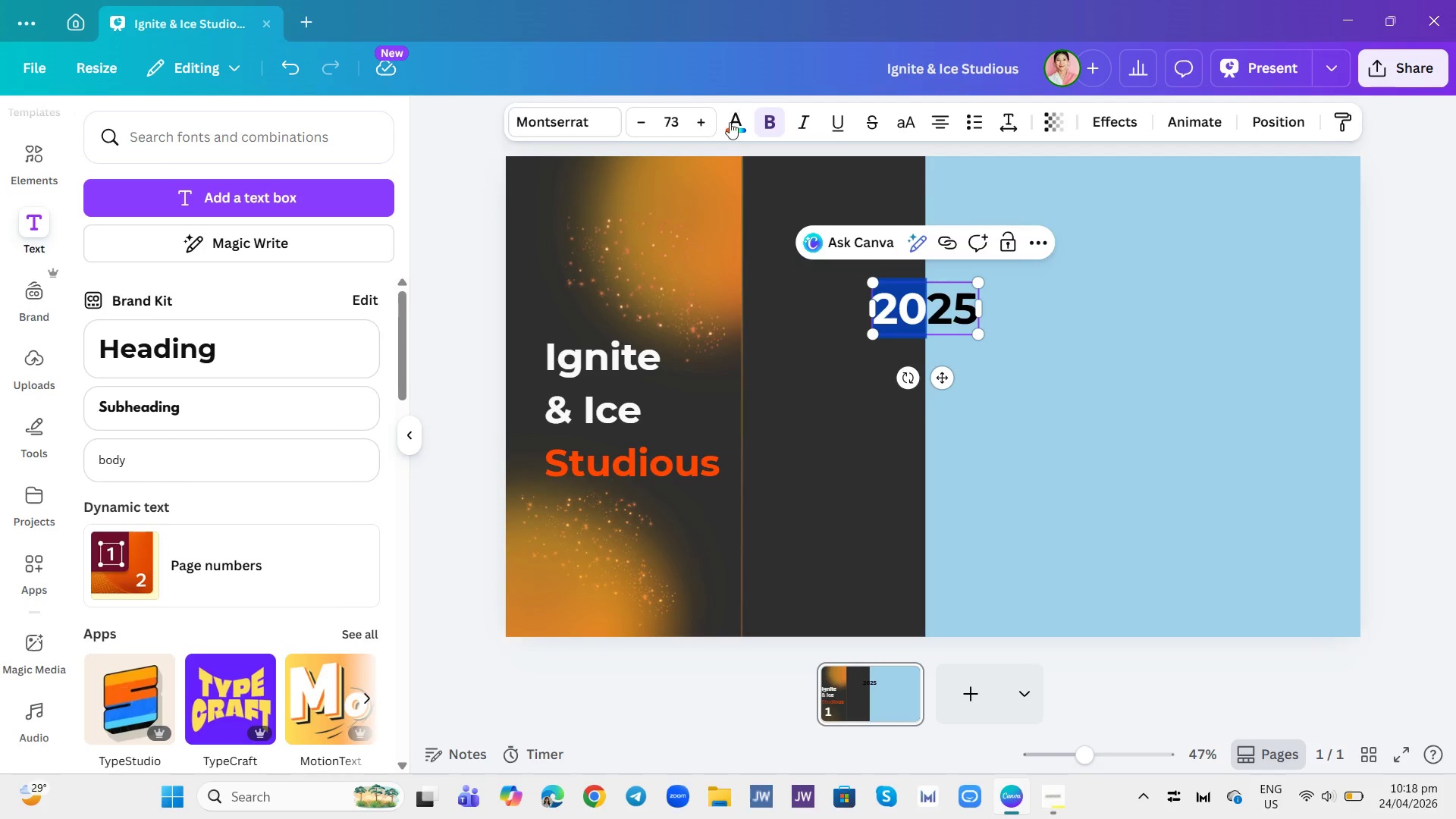 
left_click([724, 130])
 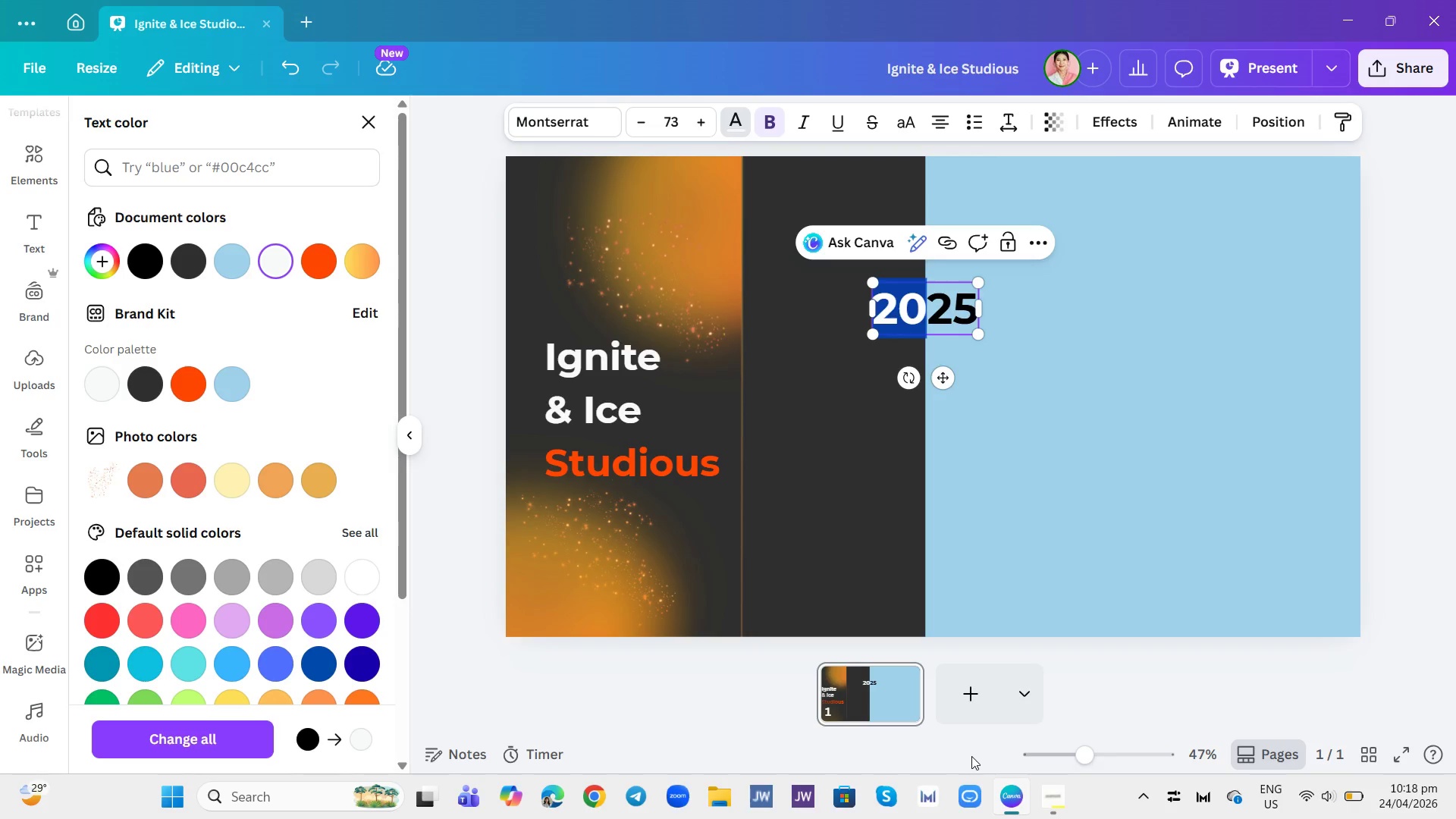 
wait(5.02)
 